 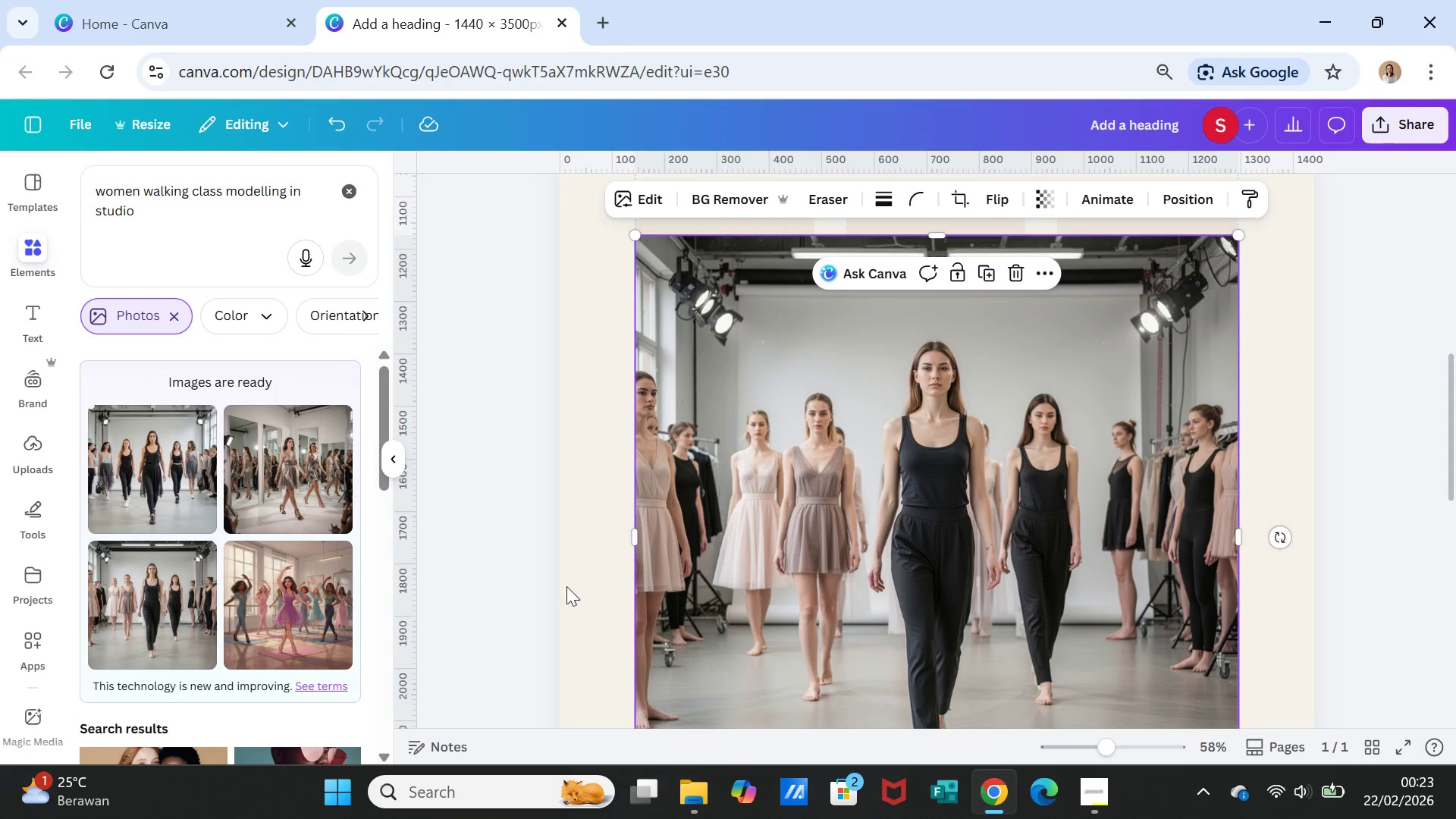 
key(Delete)
 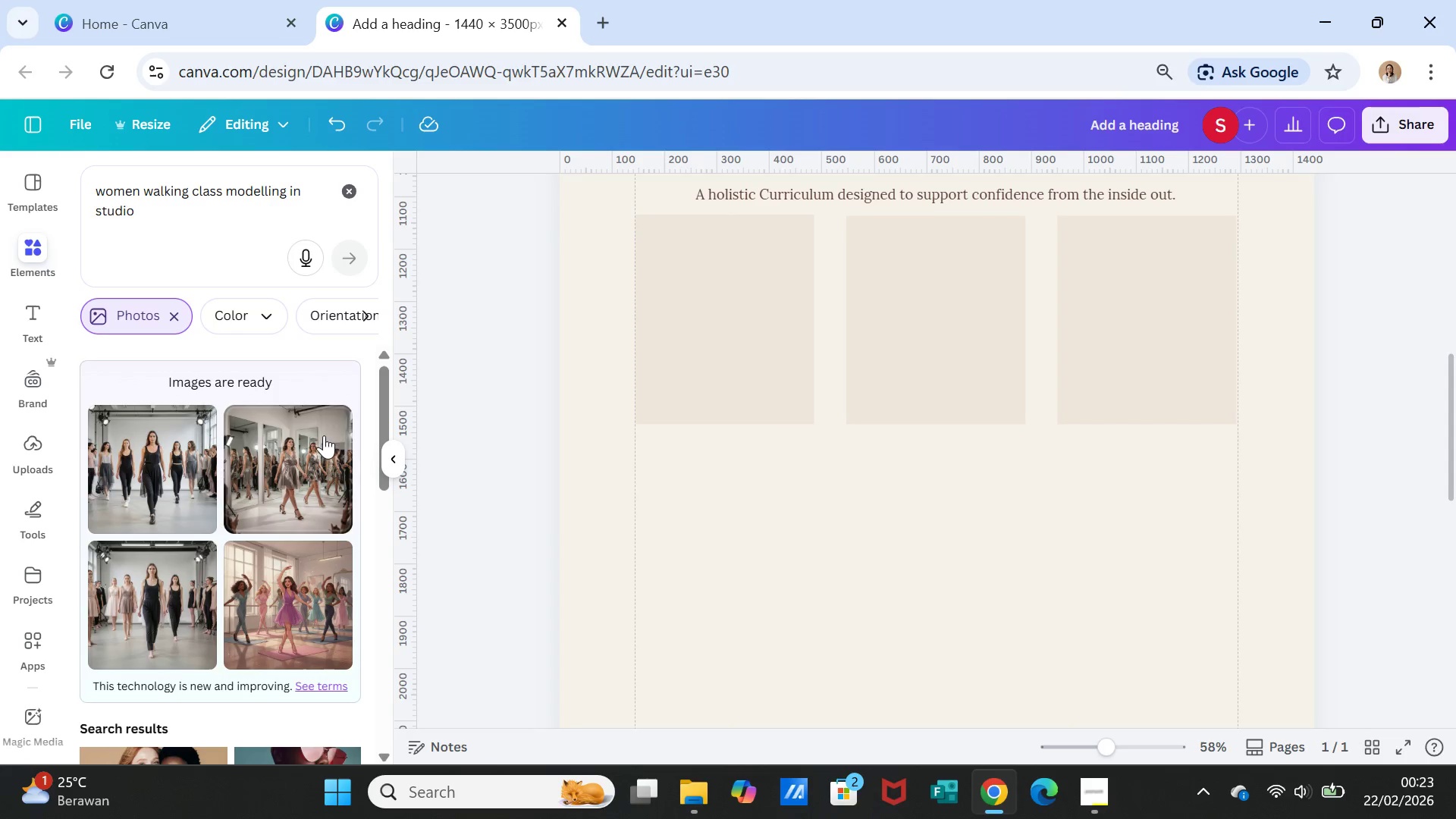 
left_click([257, 447])
 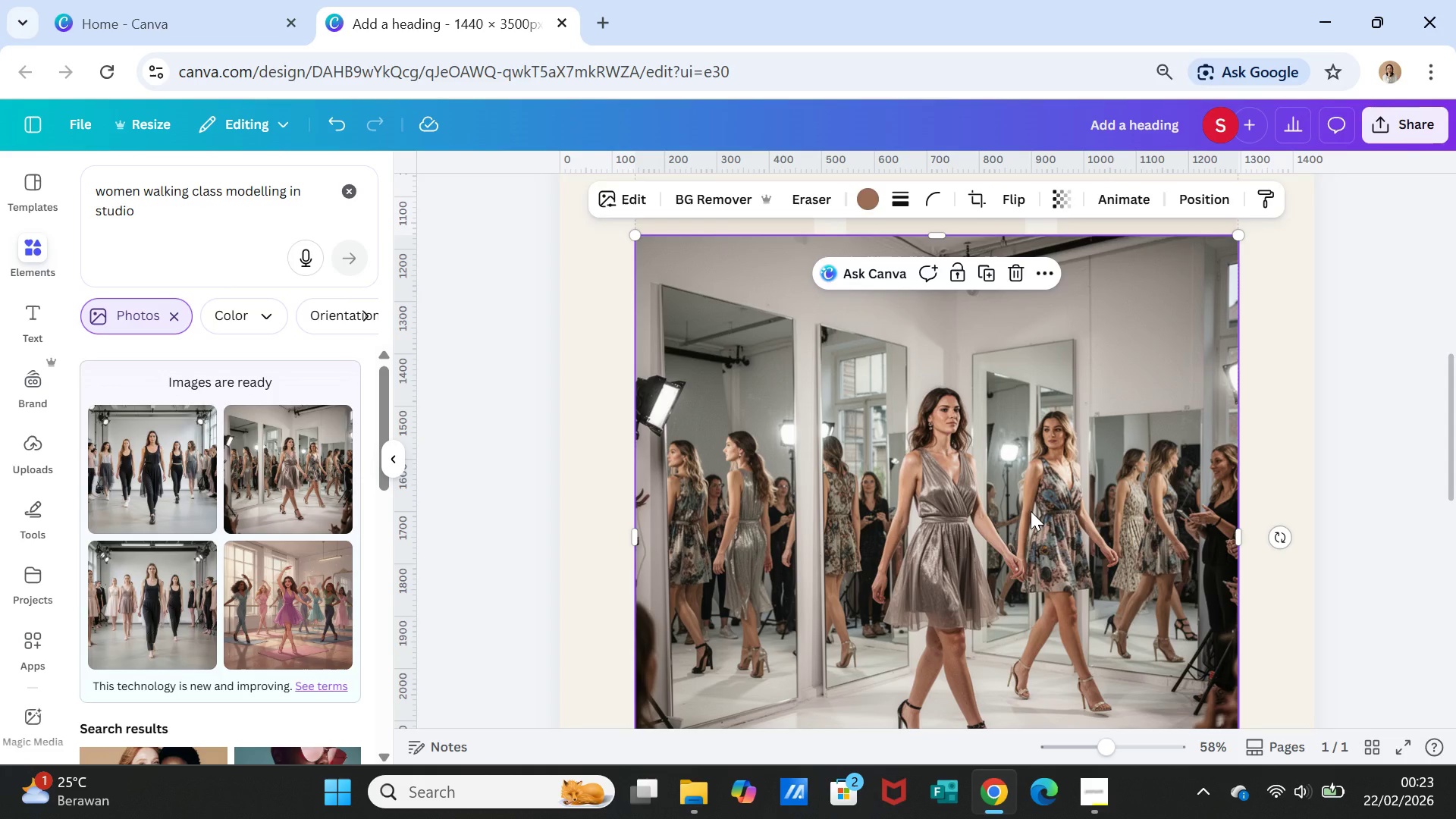 
key(Delete)
 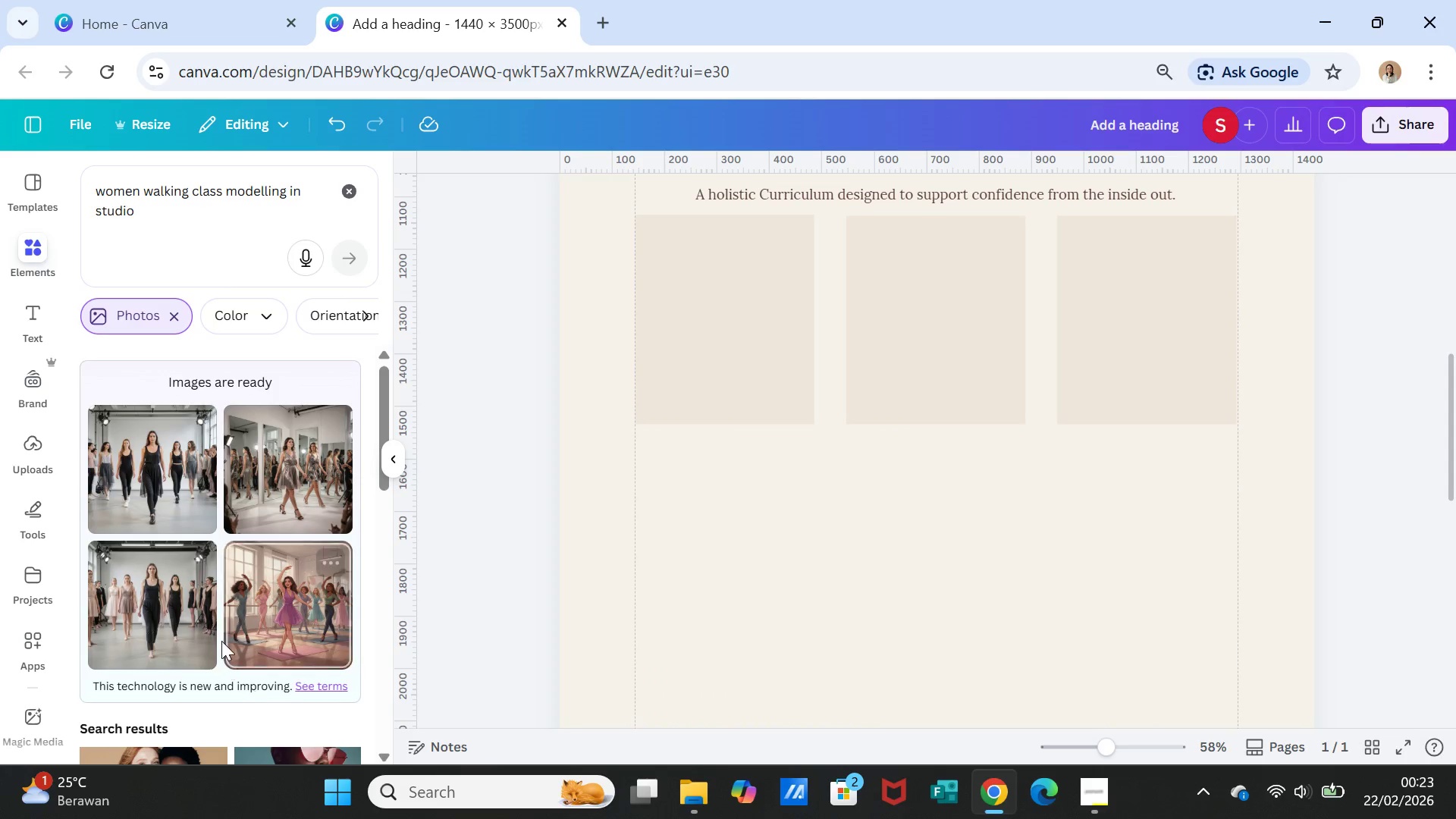 
left_click([184, 626])
 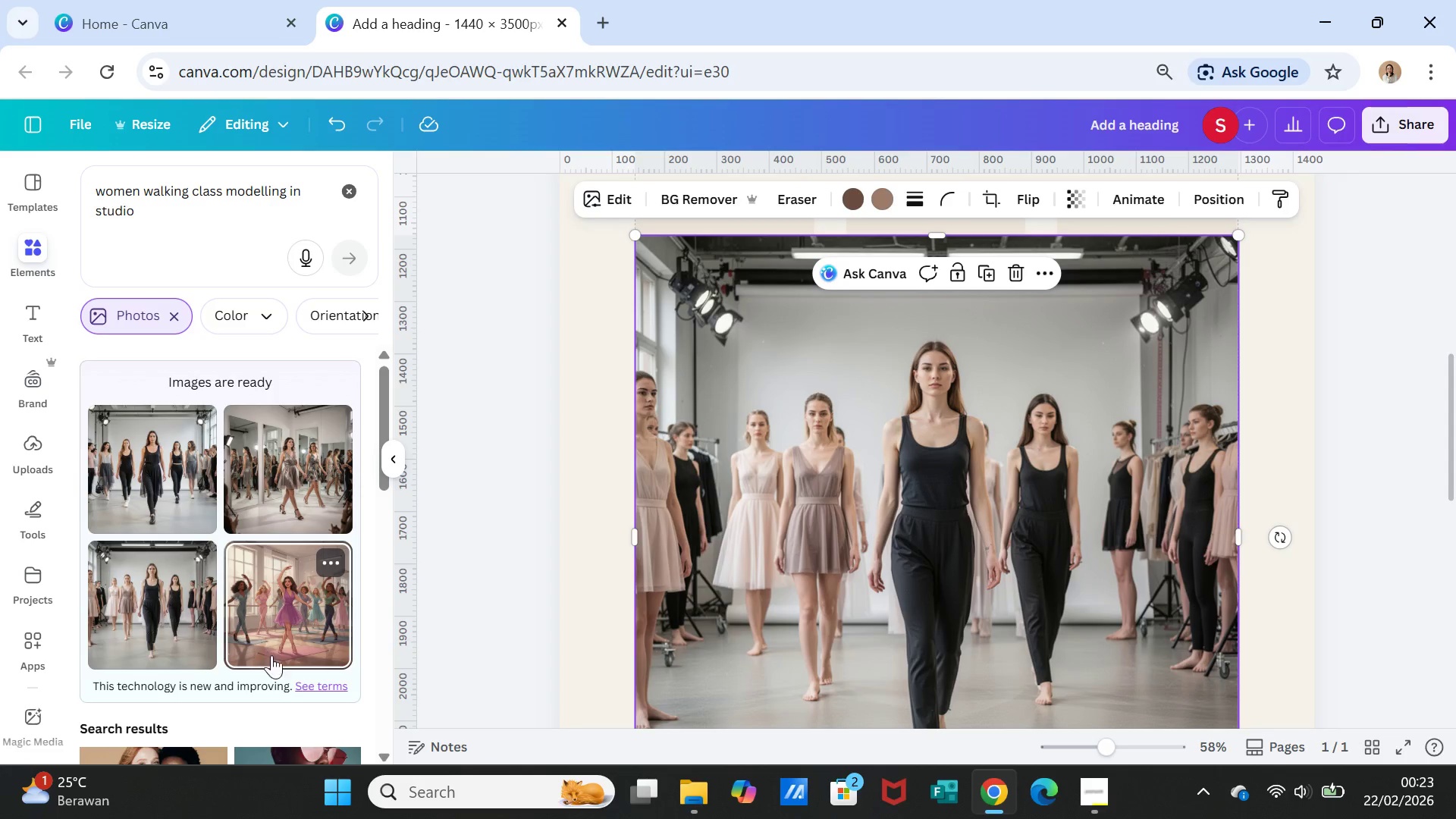 
wait(6.88)
 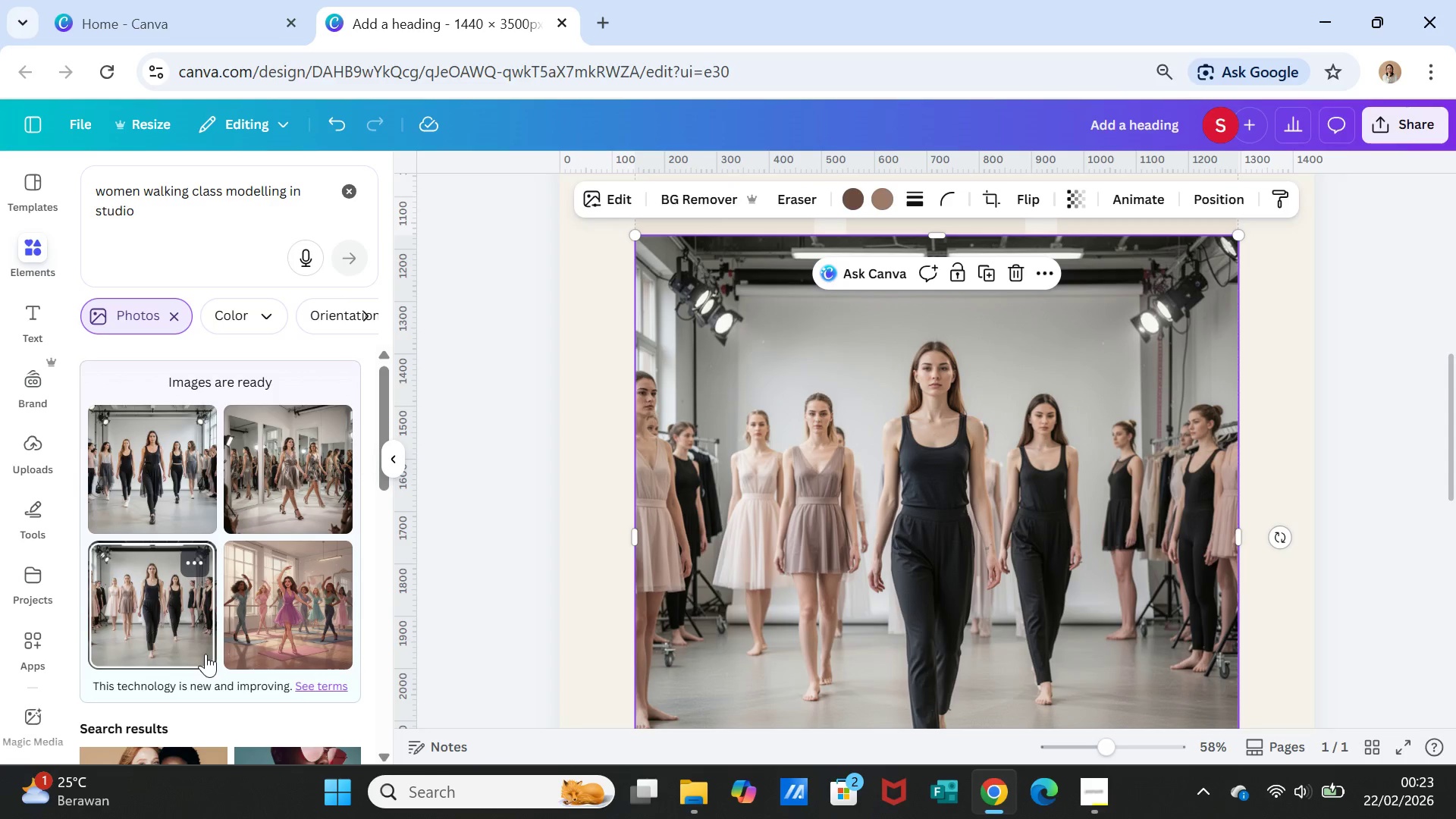 
key(Delete)
 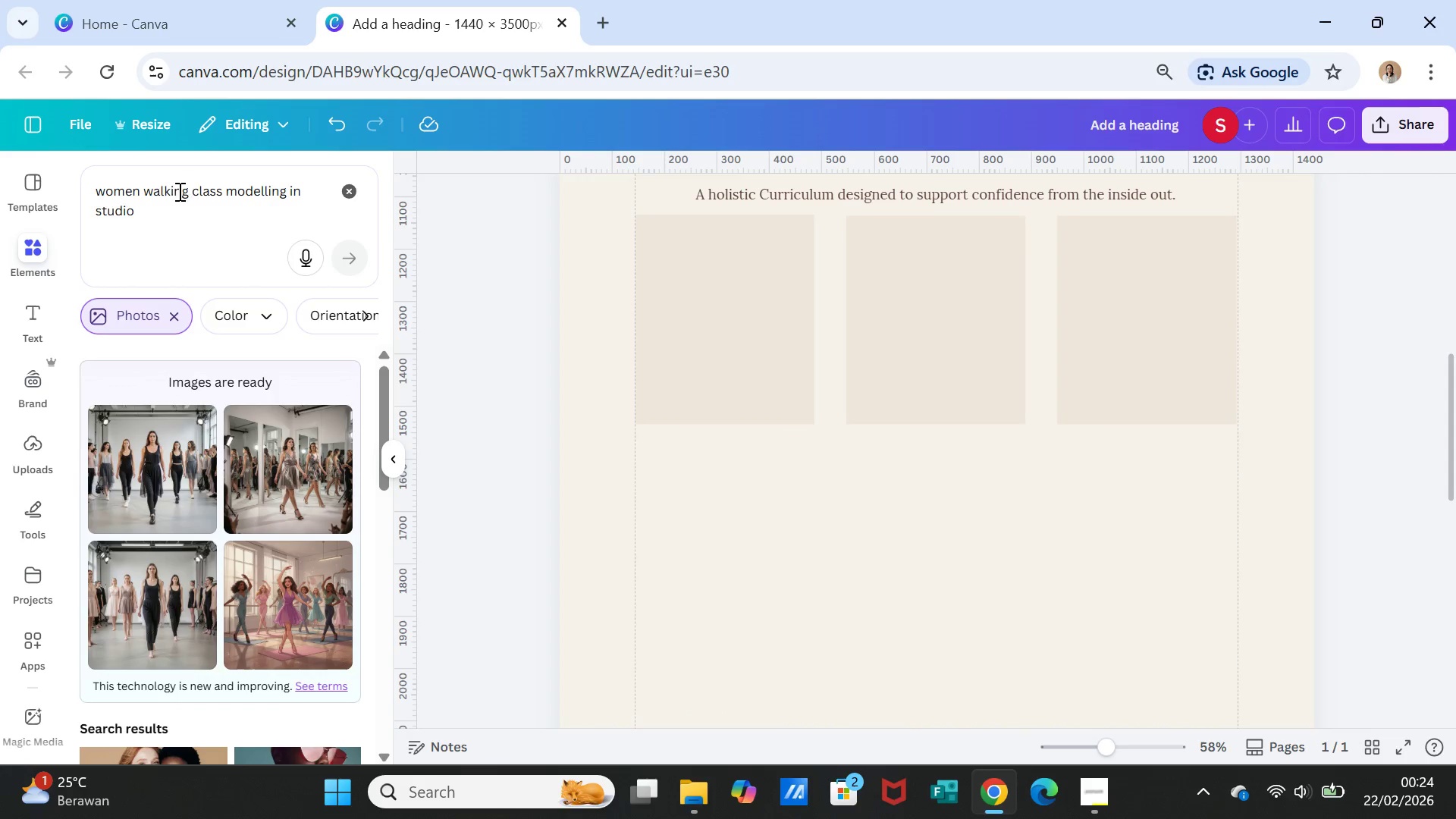 
left_click_drag(start_coordinate=[189, 188], to_coordinate=[143, 188])
 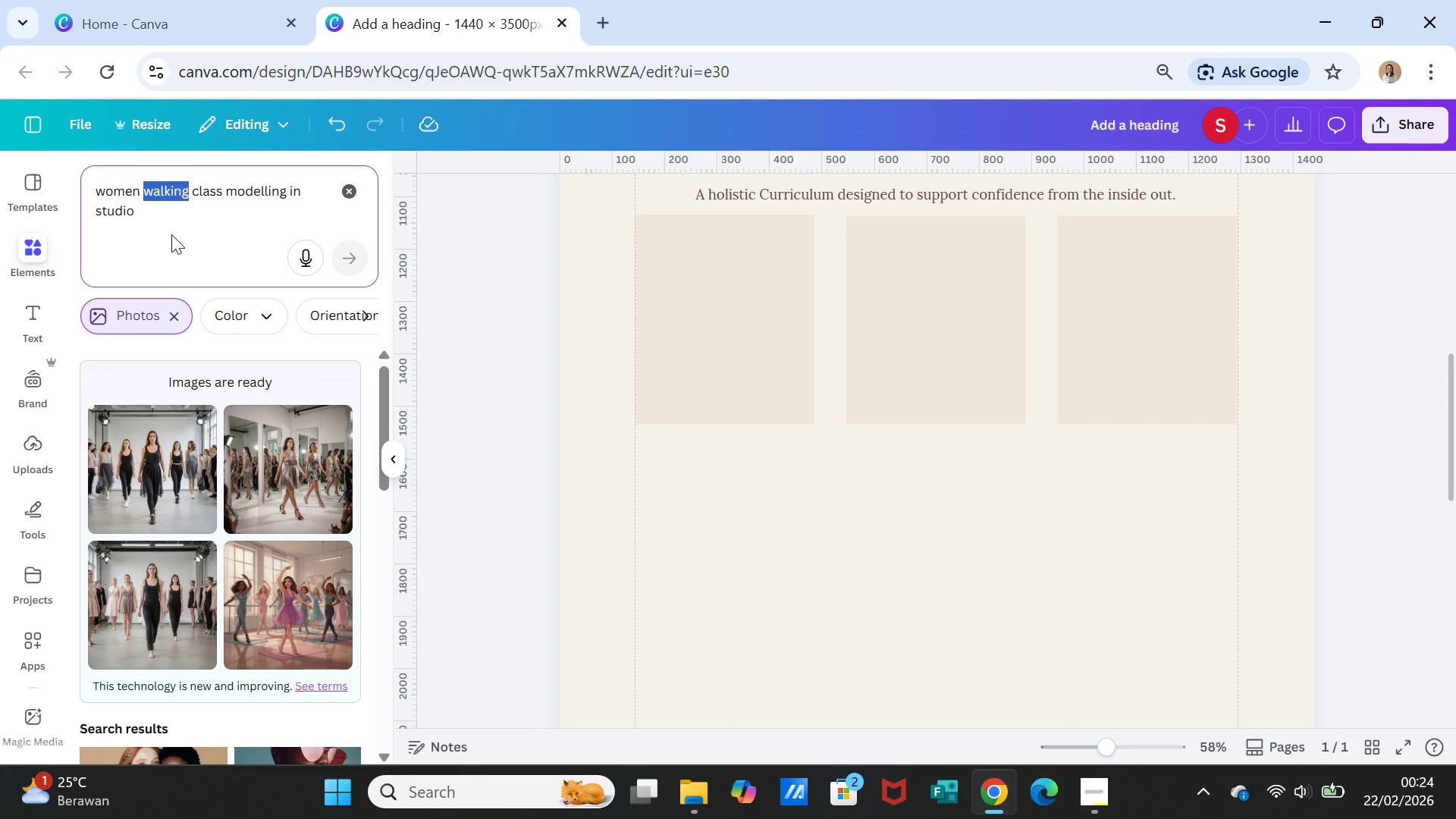 
type(posture training)
 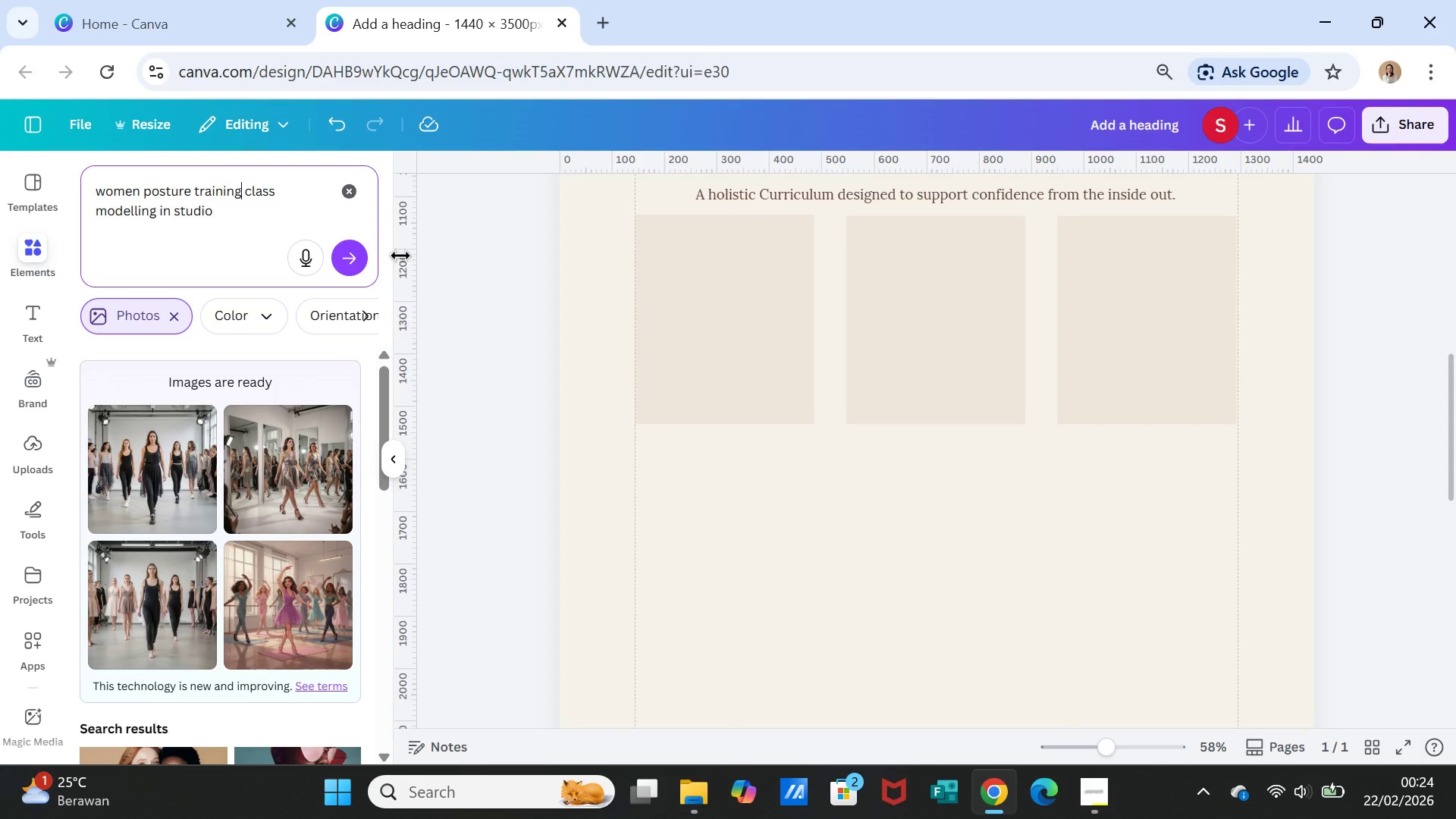 
left_click([355, 256])
 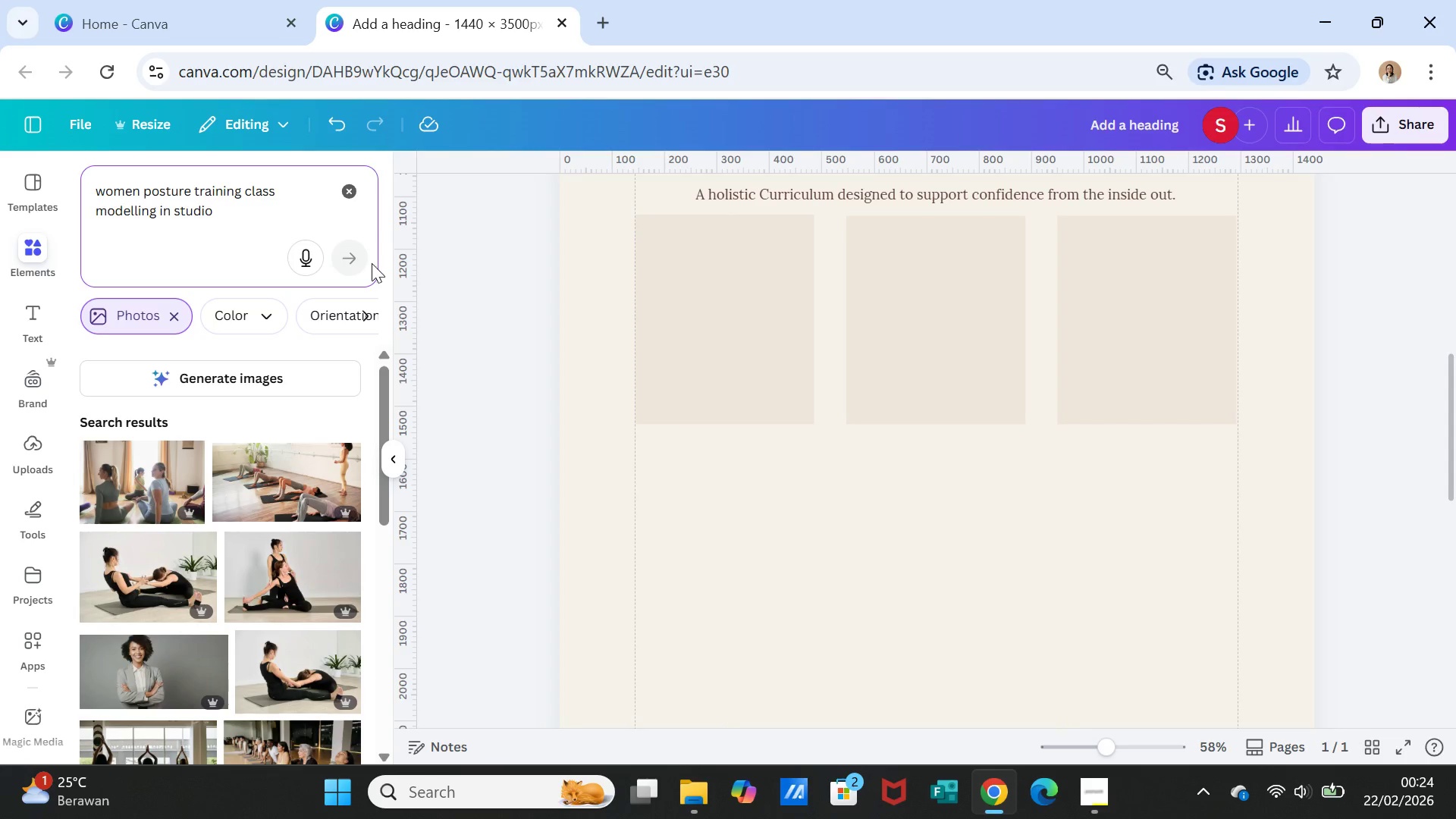 
wait(5.36)
 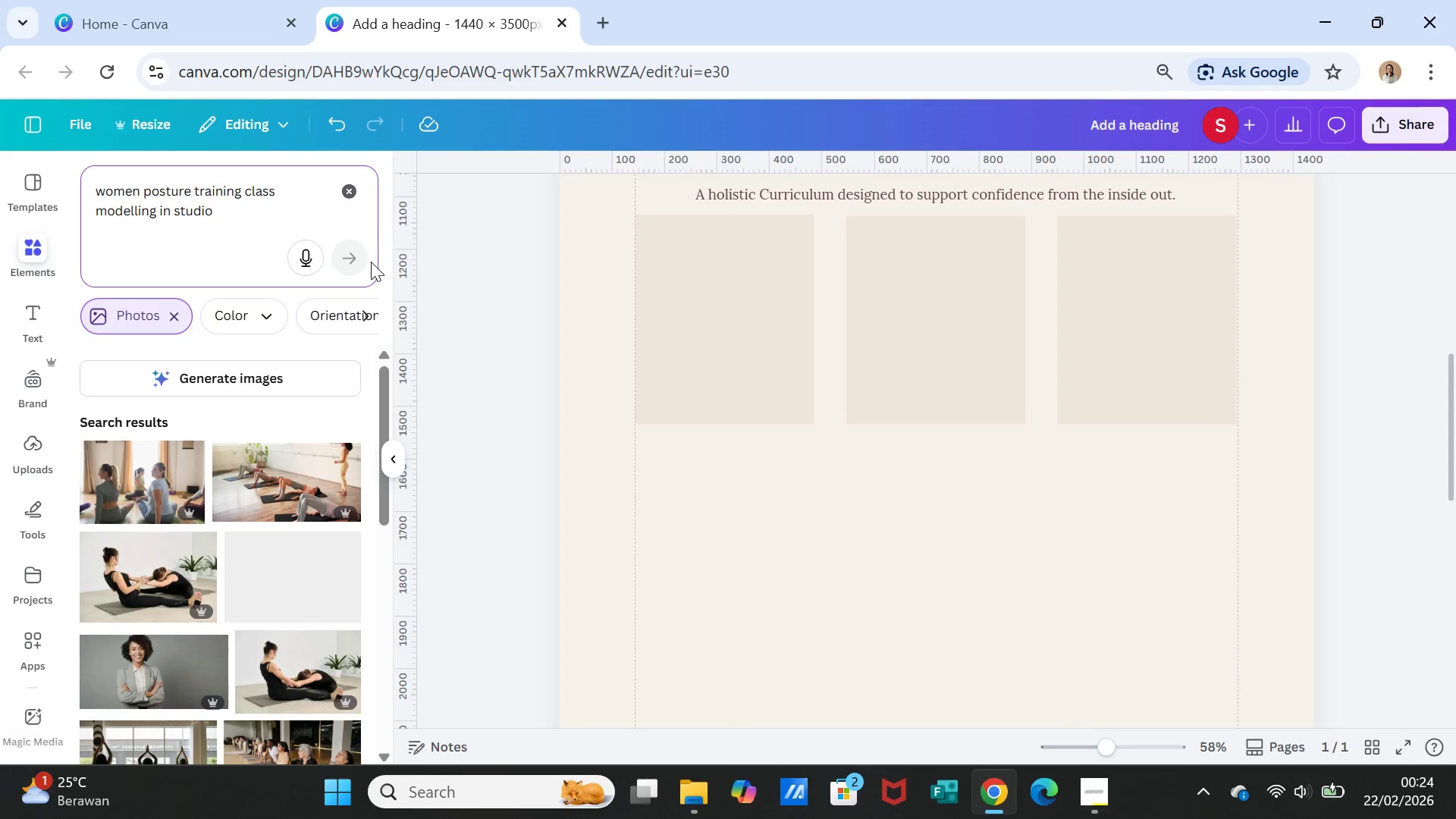 
left_click([235, 378])
 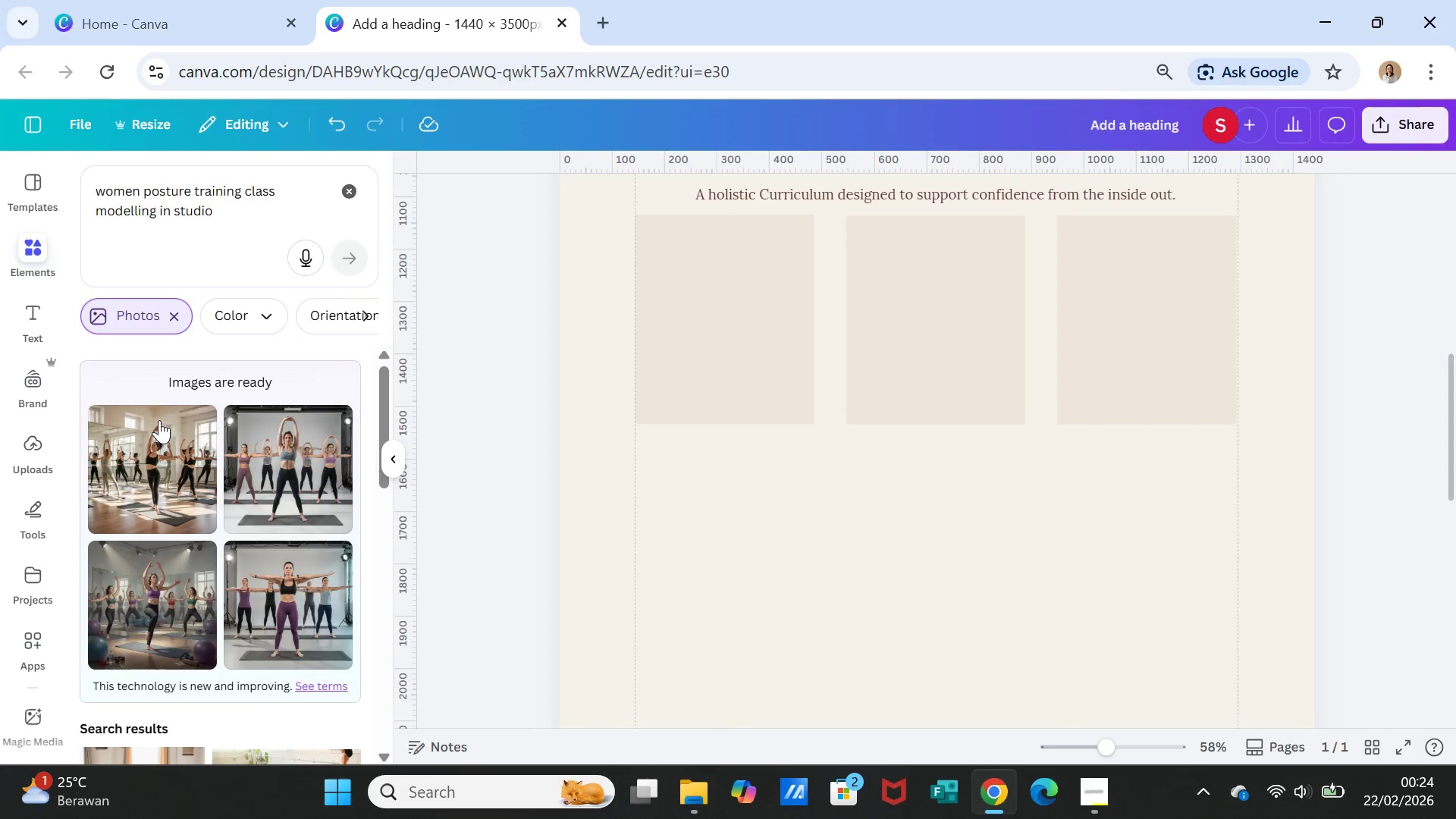 
wait(23.58)
 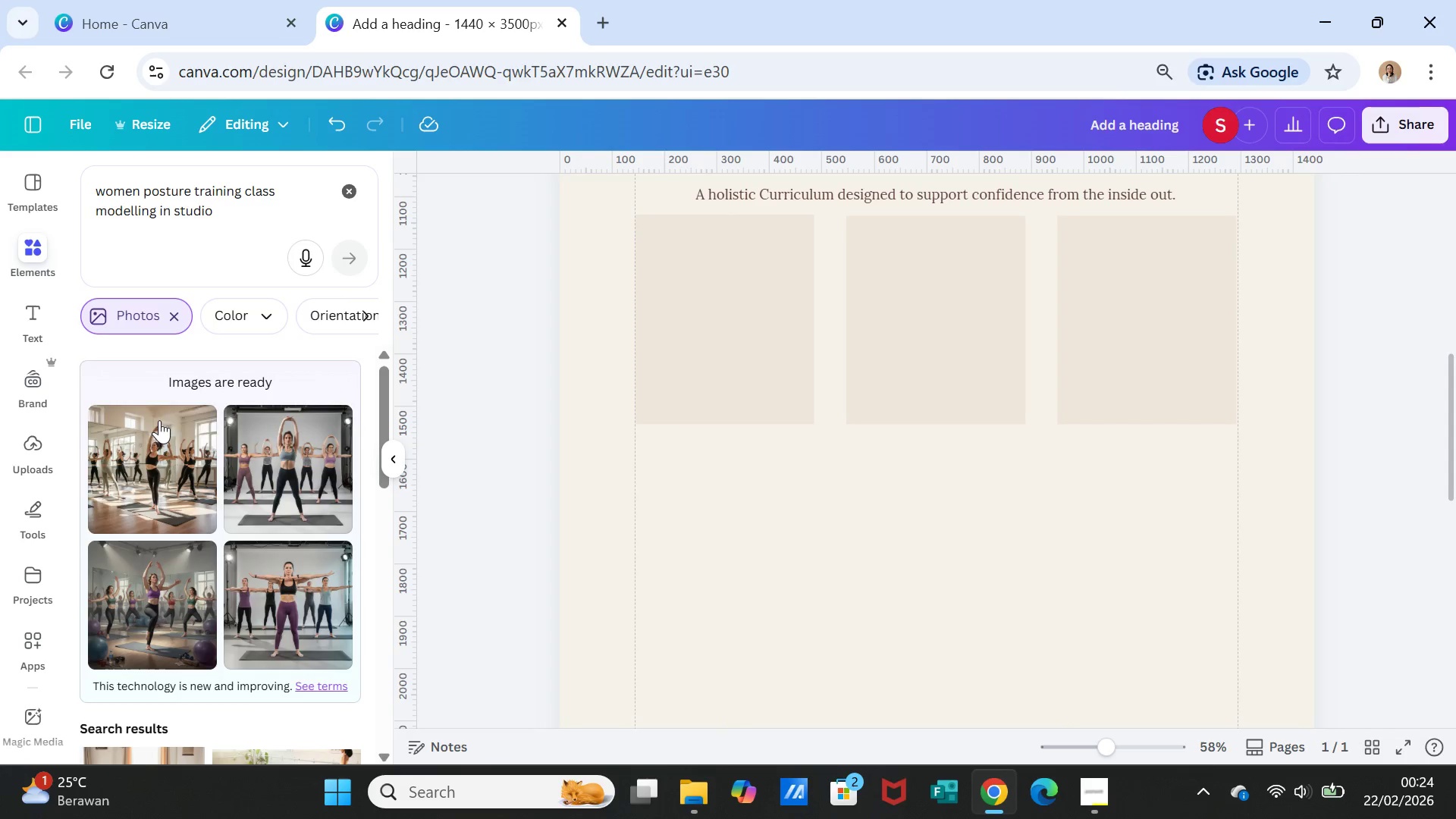 
key(Delete)
 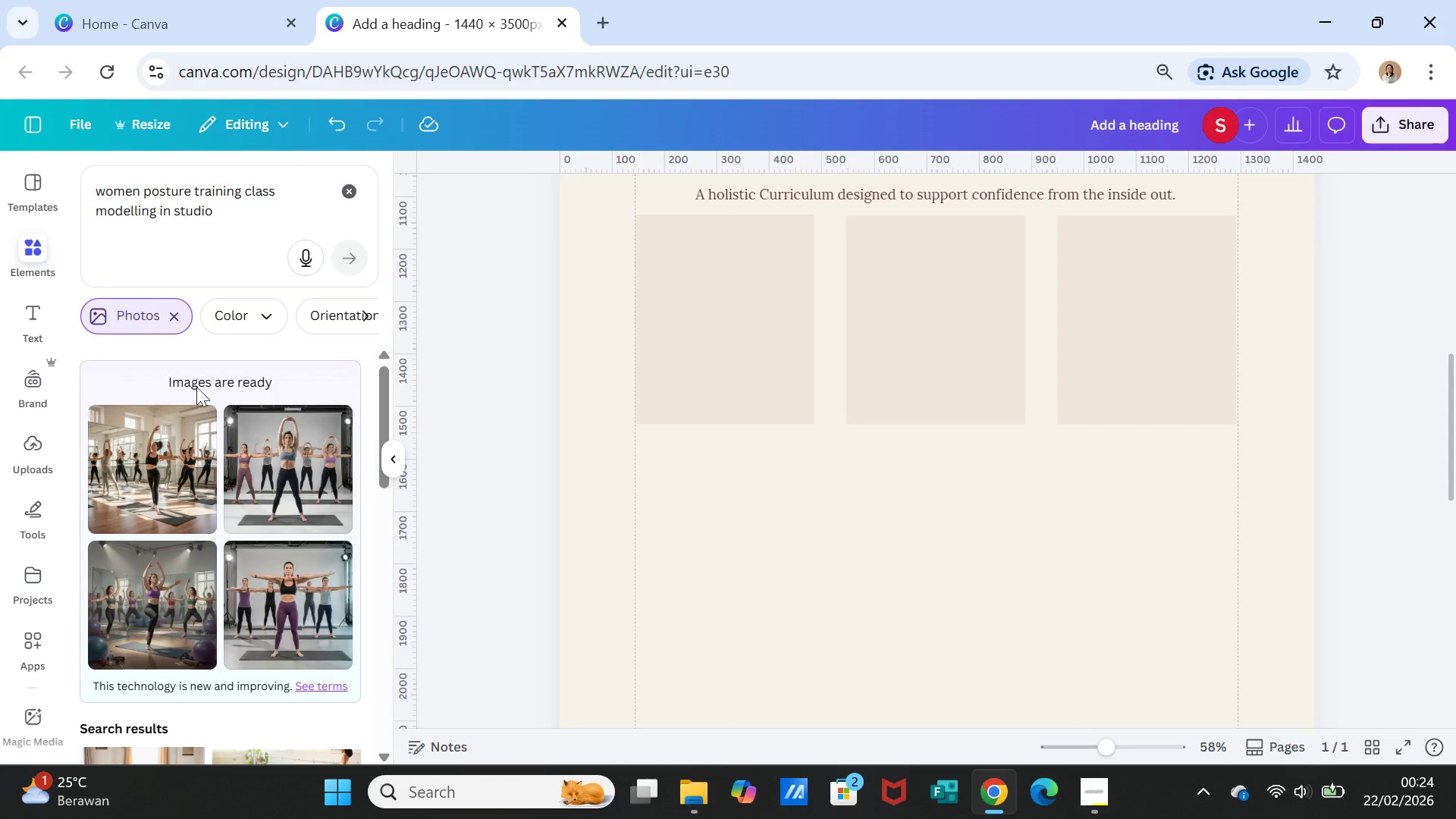 
wait(8.55)
 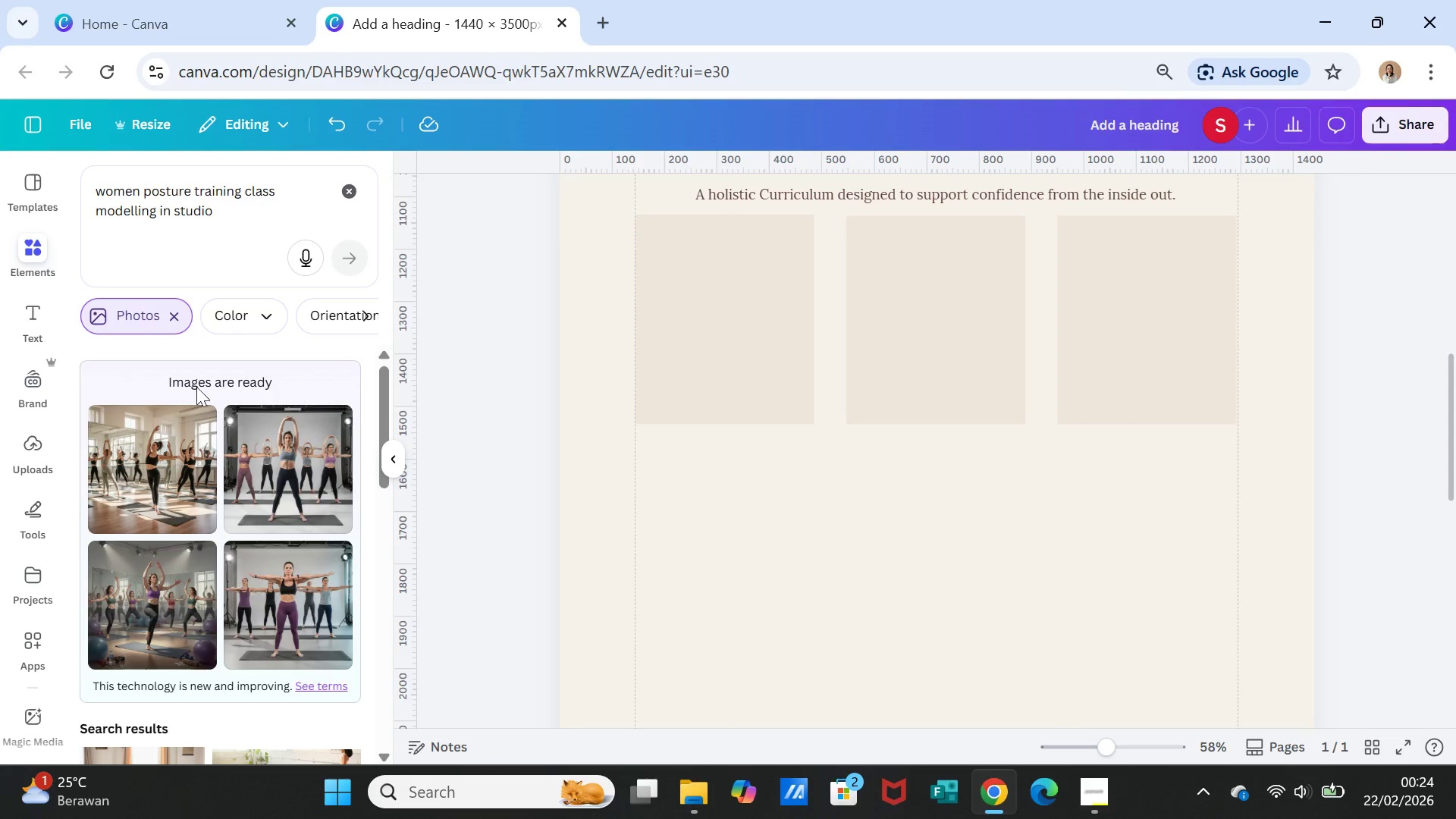 
left_click([239, 188])
 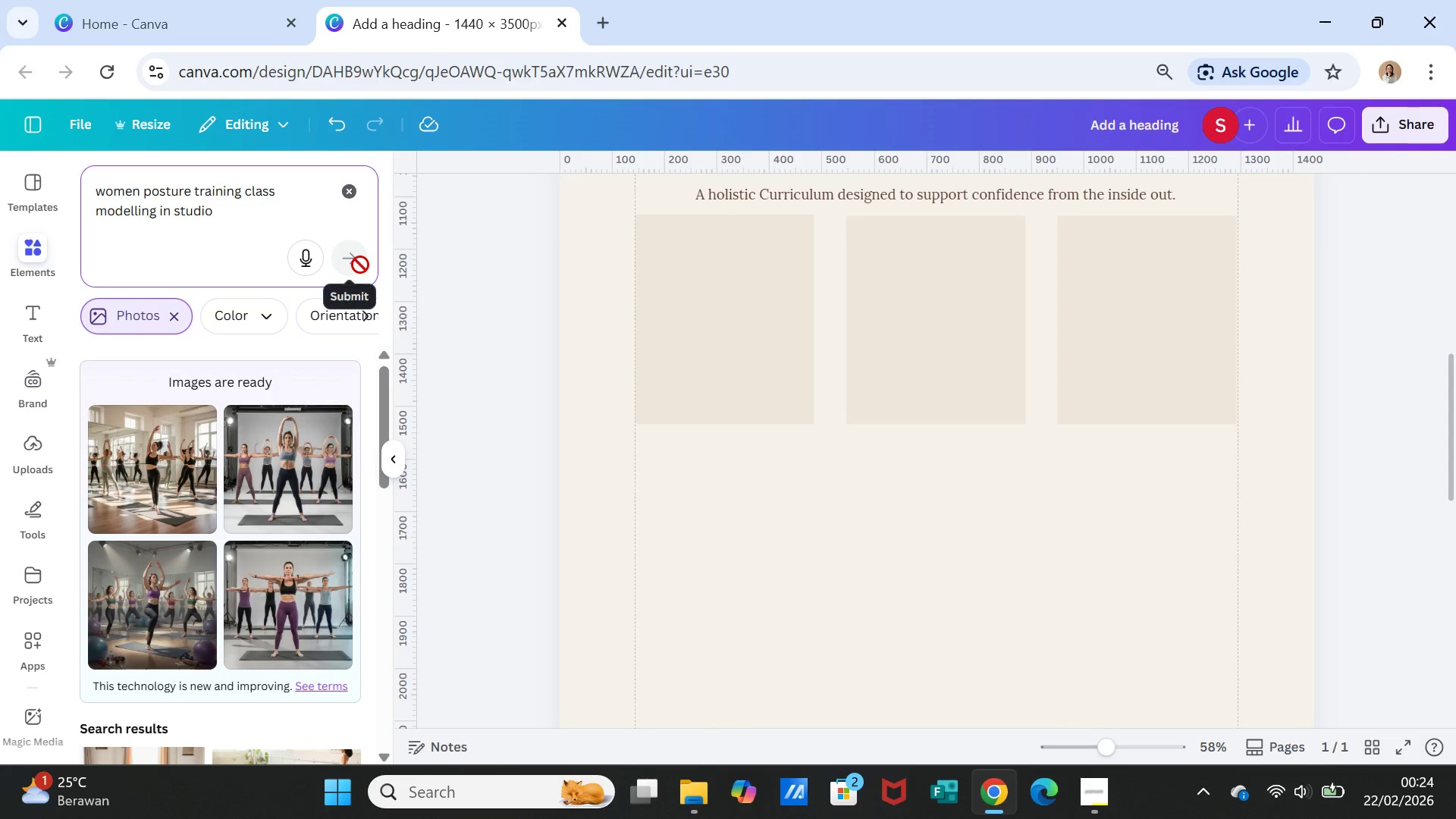 
type( walking)
 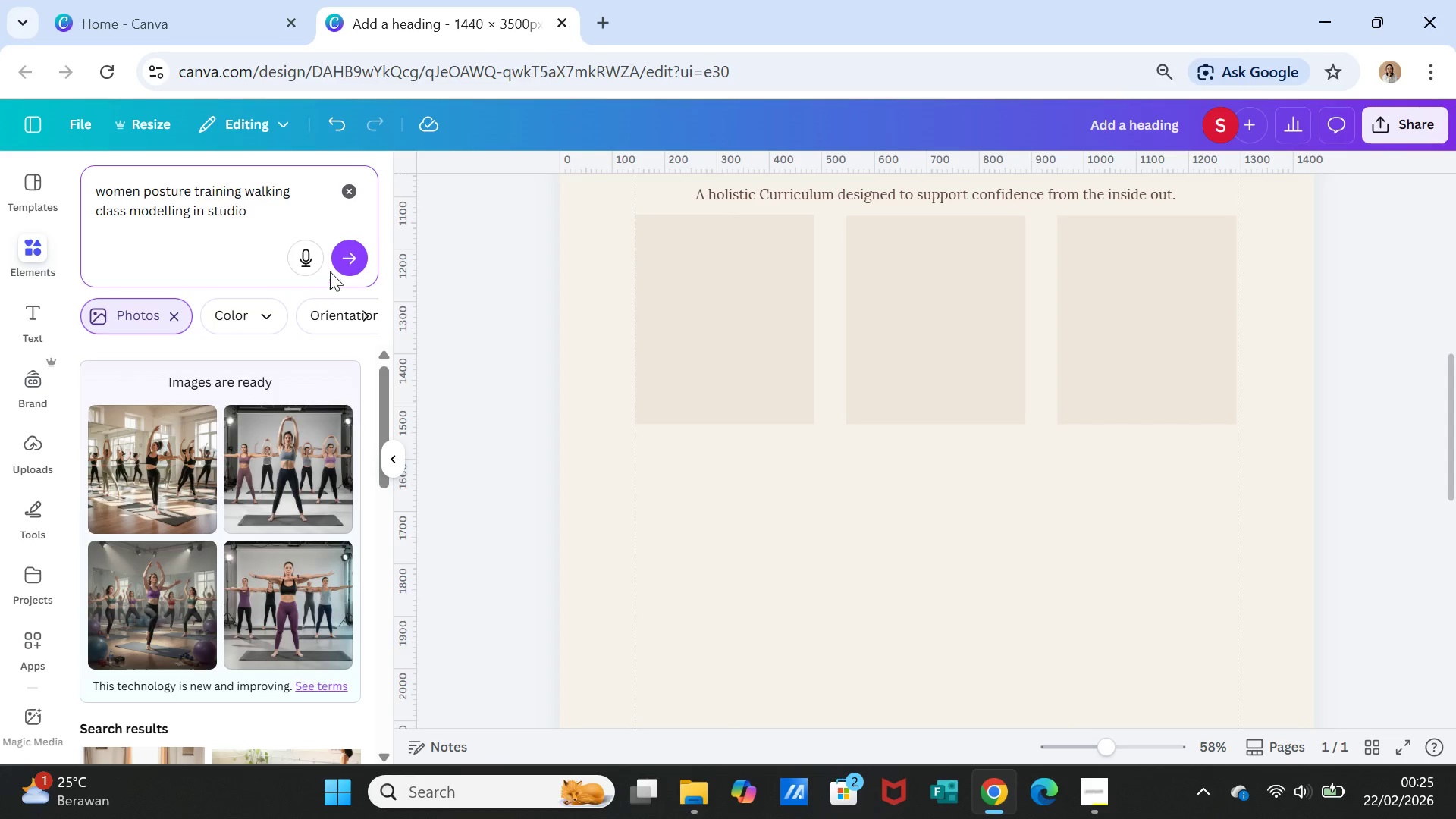 
left_click([360, 262])
 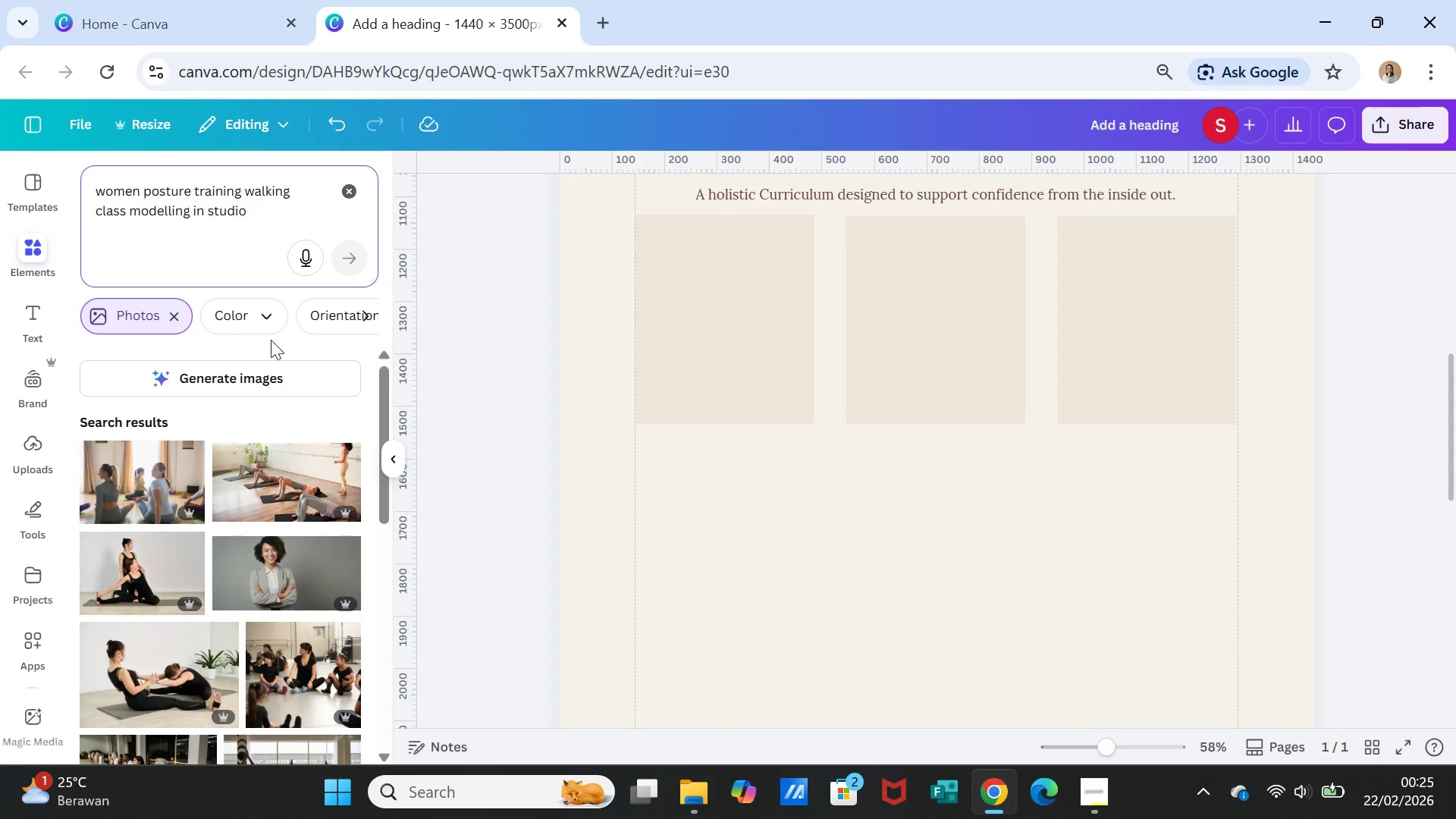 
left_click([249, 379])
 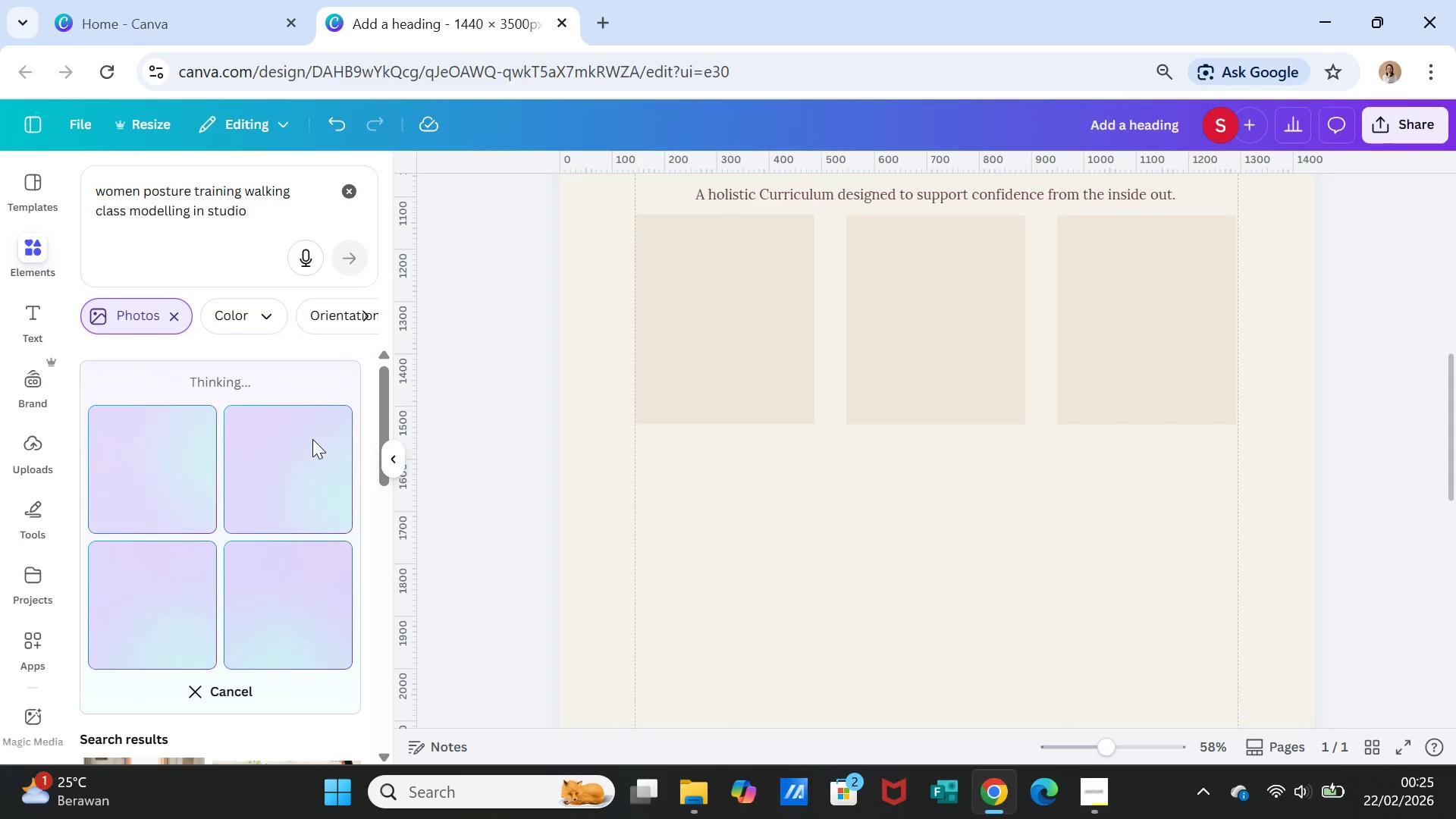 
wait(17.44)
 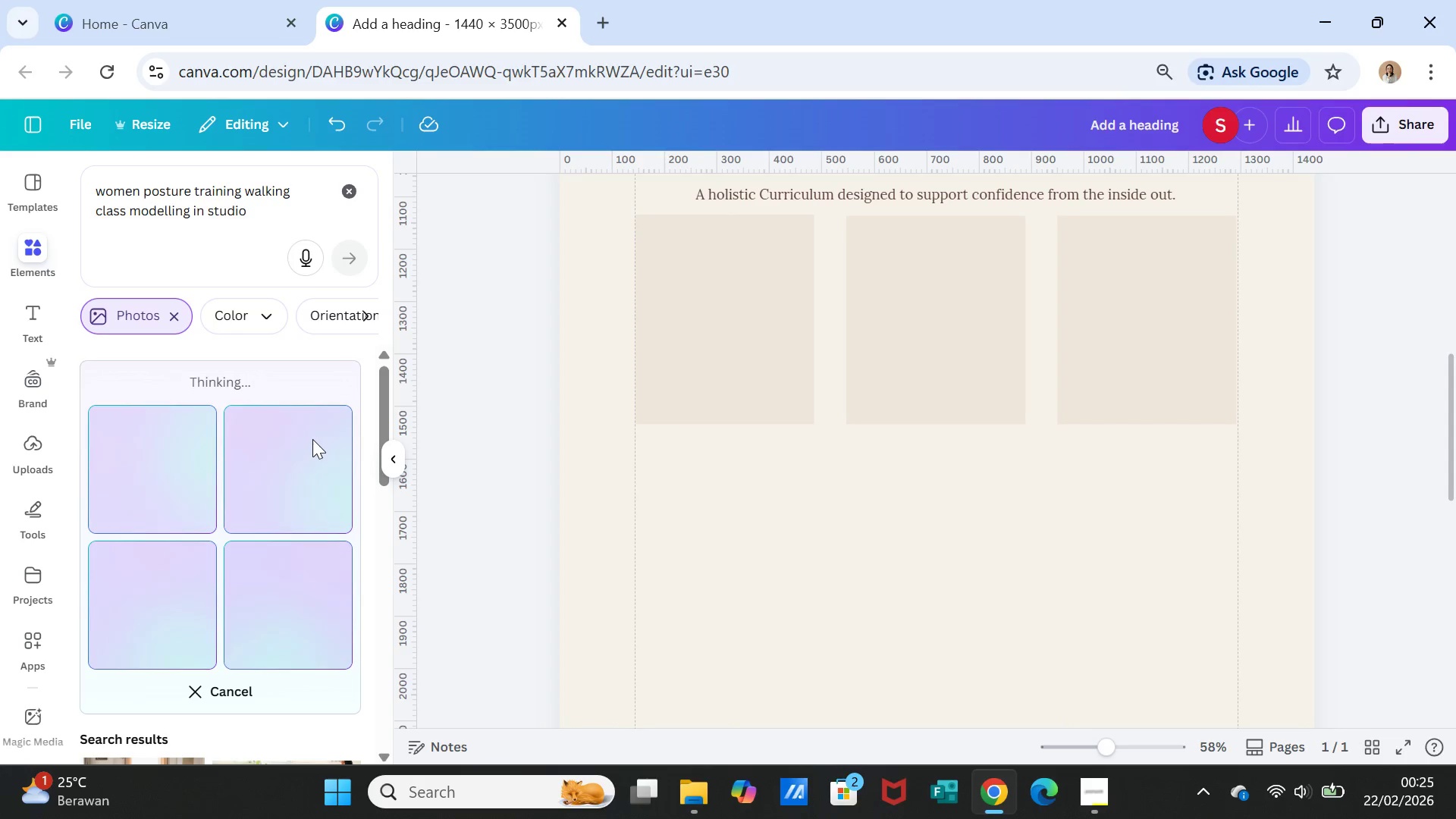 
left_click([164, 472])
 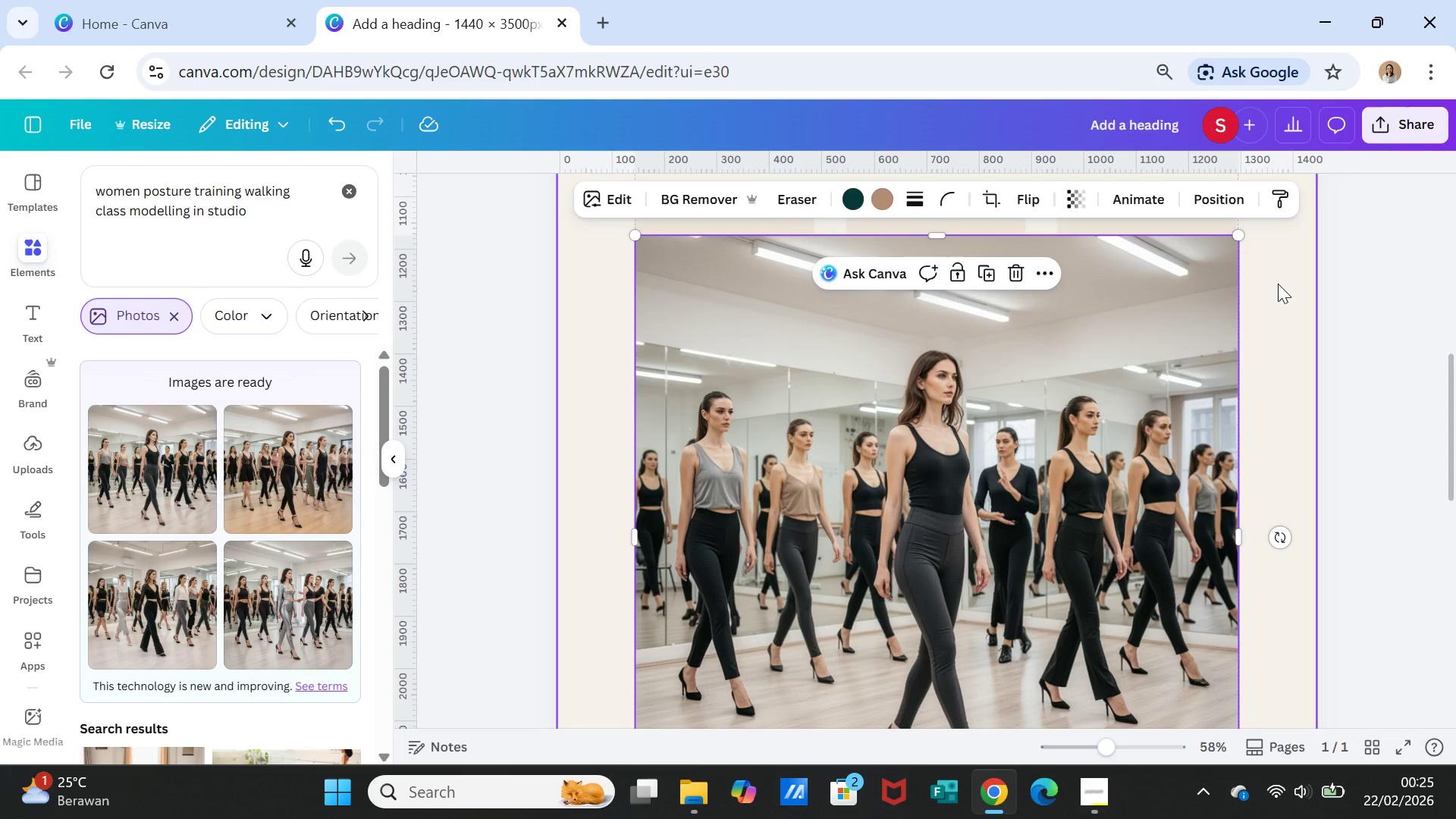 
wait(7.59)
 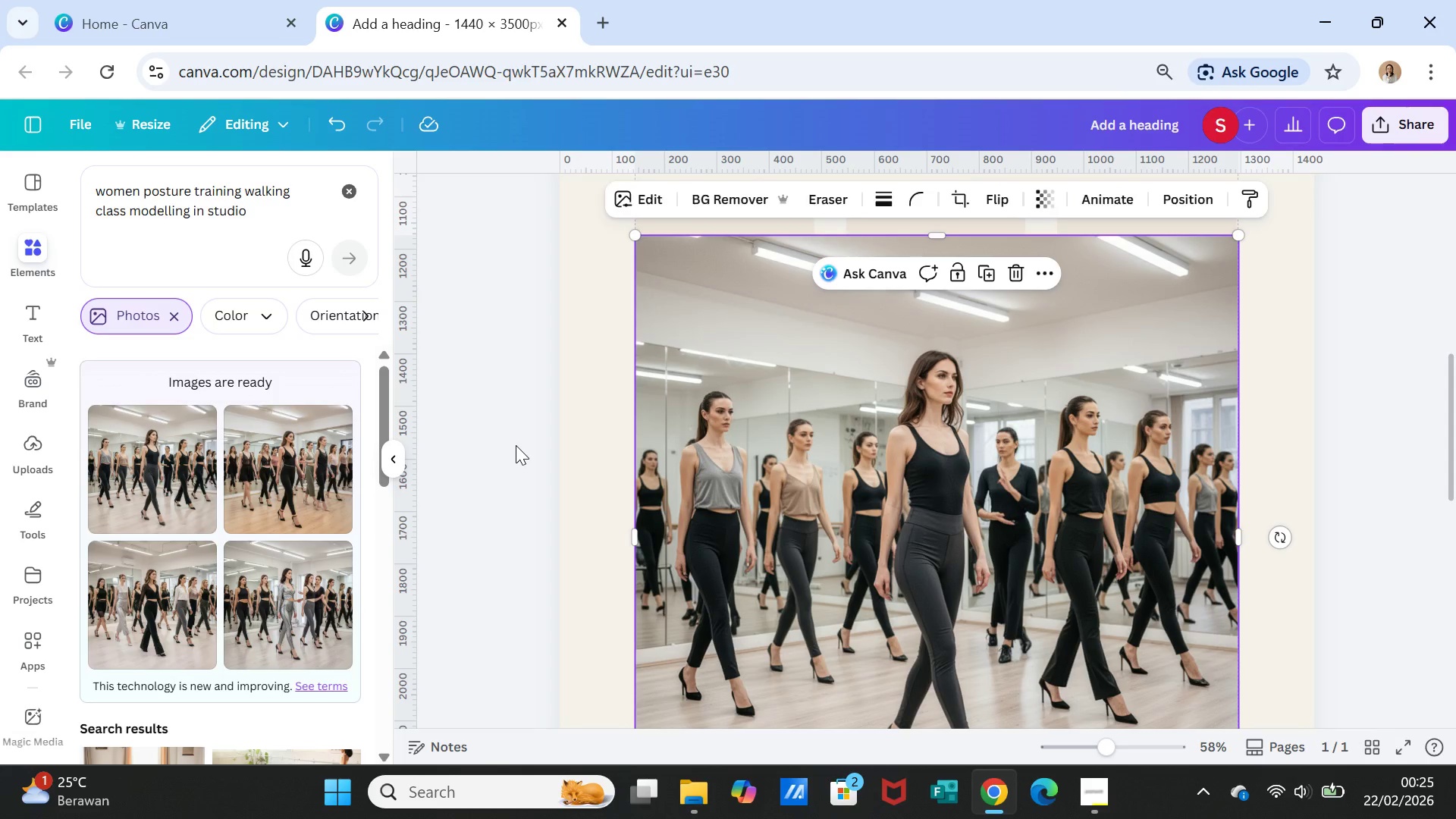 
left_click_drag(start_coordinate=[1234, 236], to_coordinate=[741, 595])
 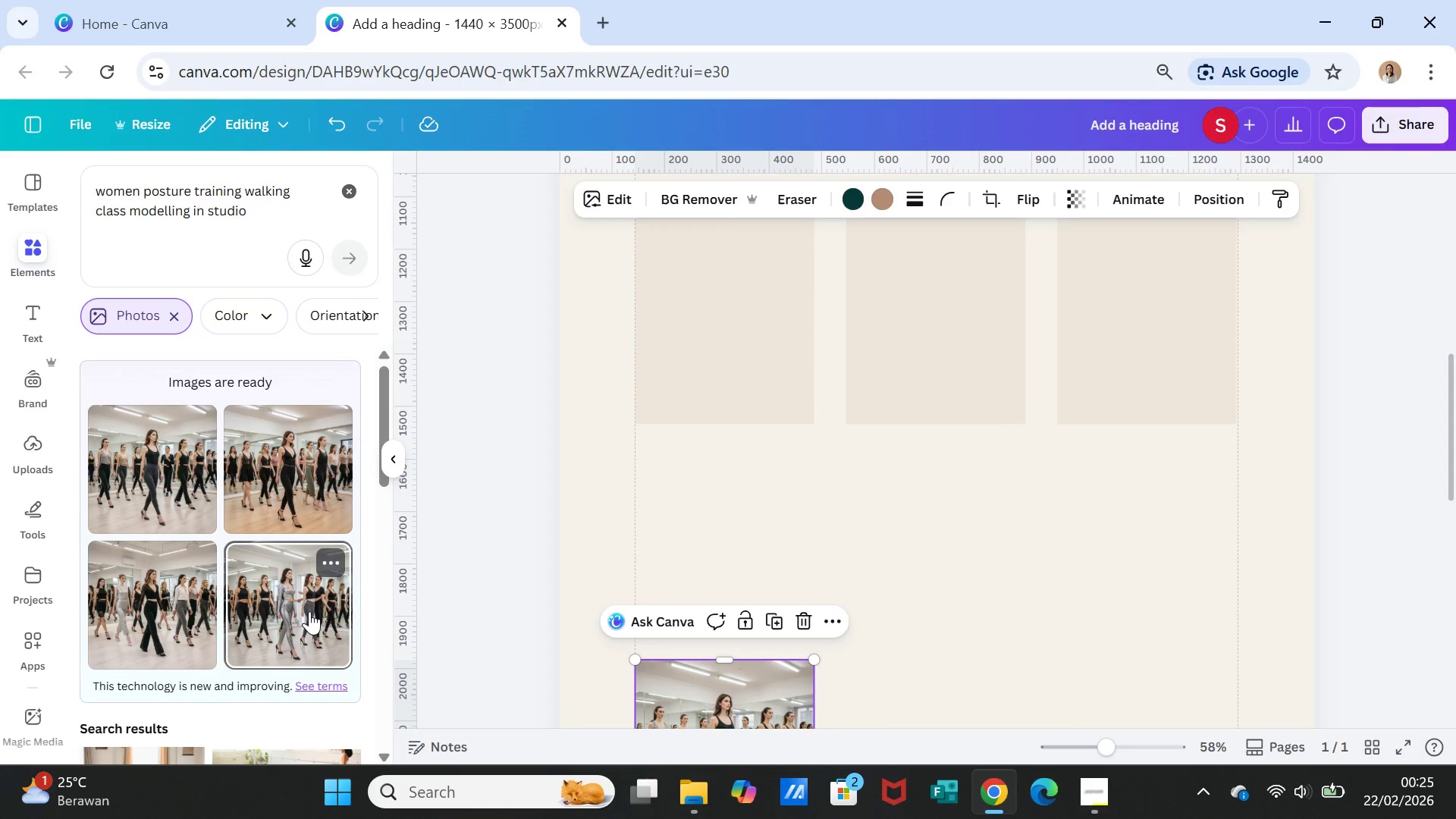 
left_click([309, 611])
 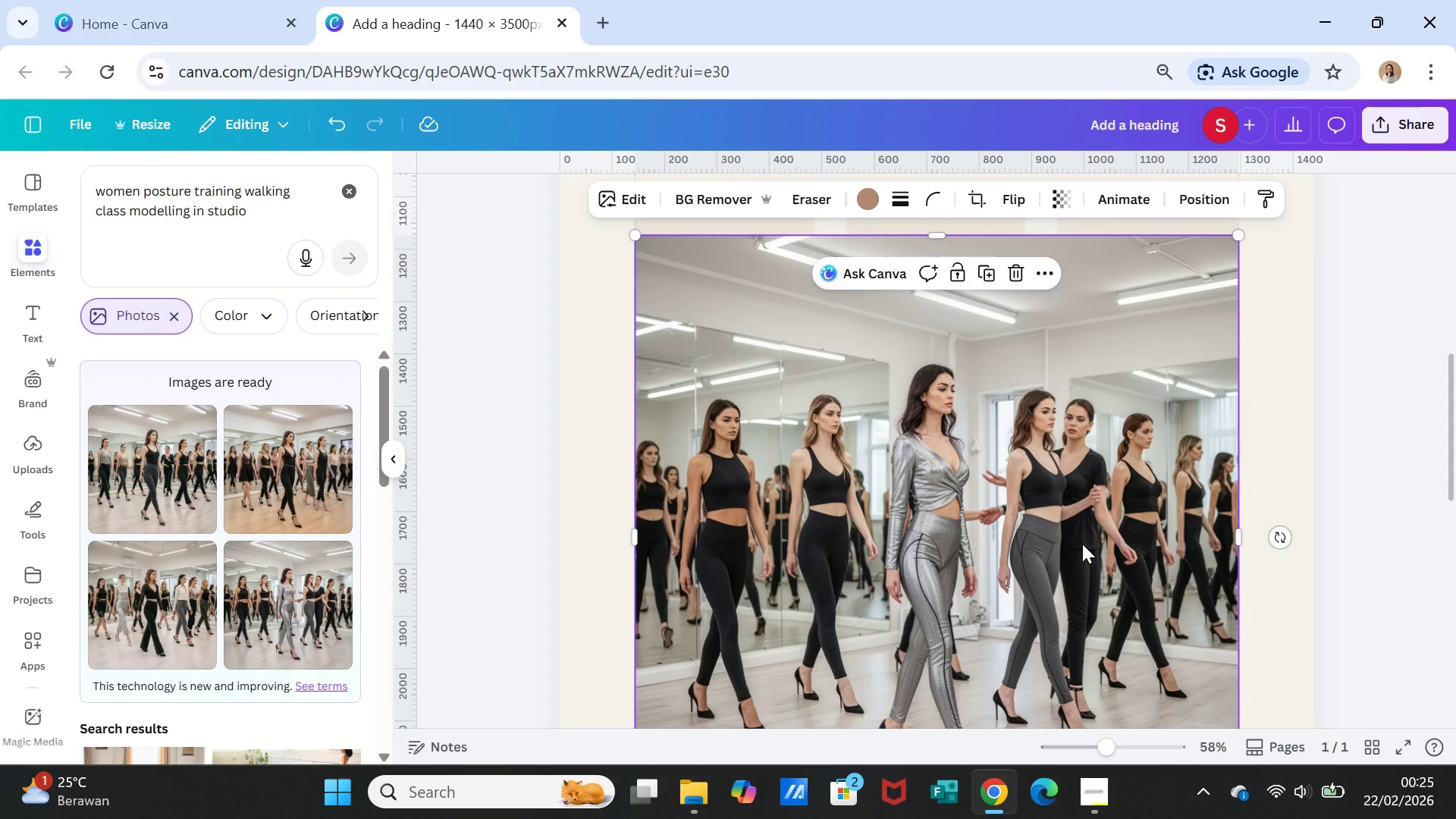 
wait(5.02)
 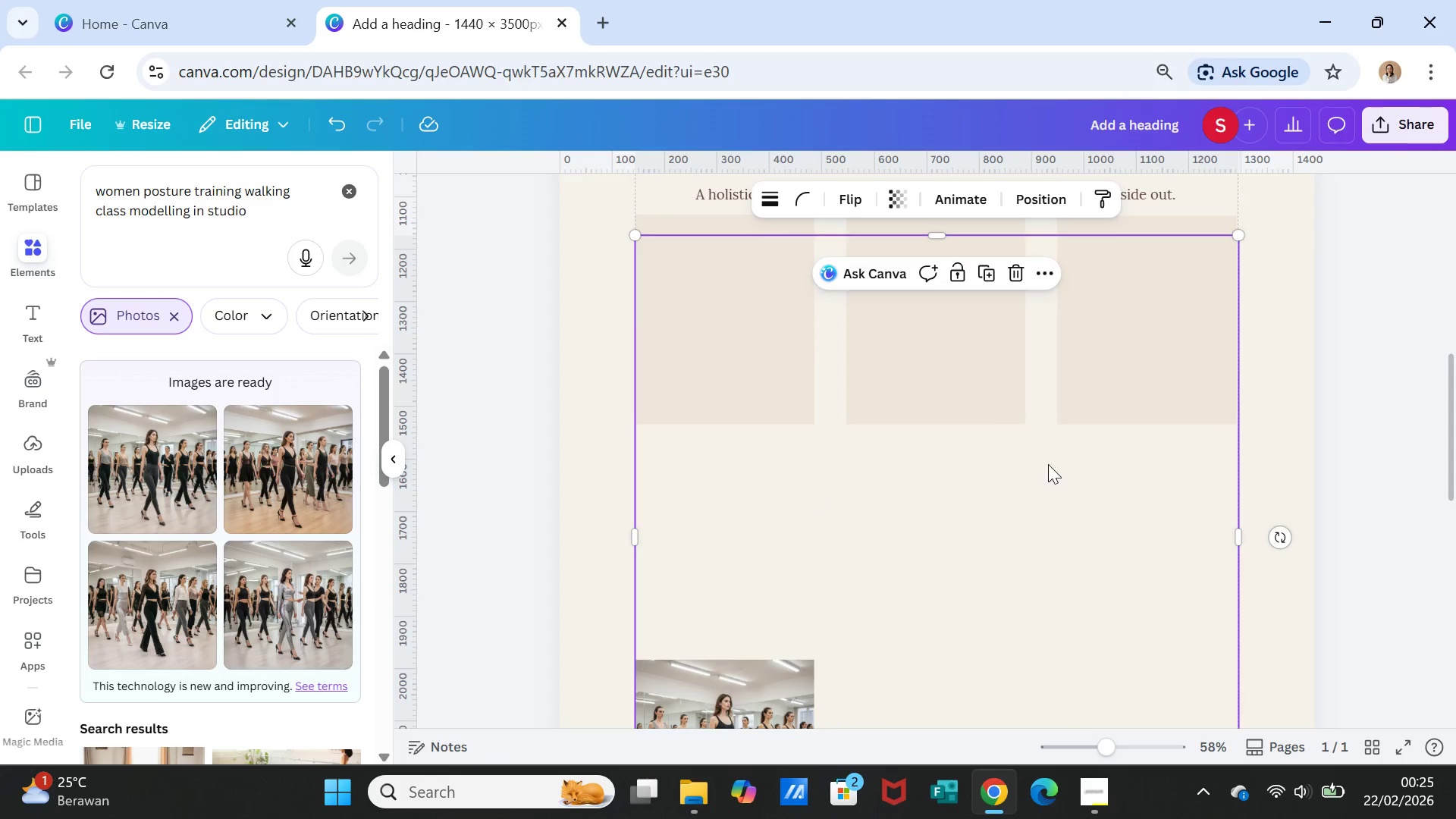 
key(Delete)
 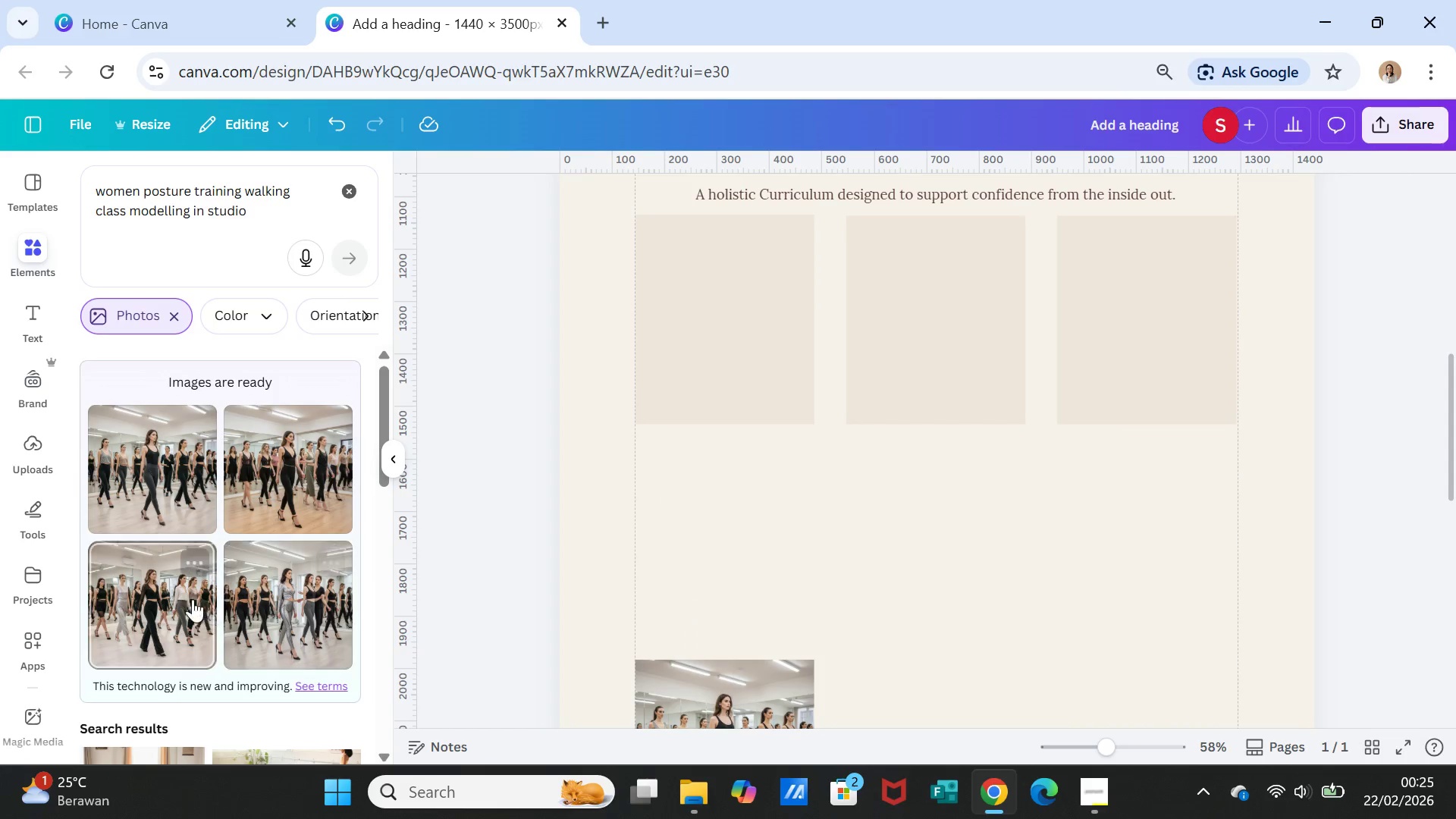 
left_click([171, 588])
 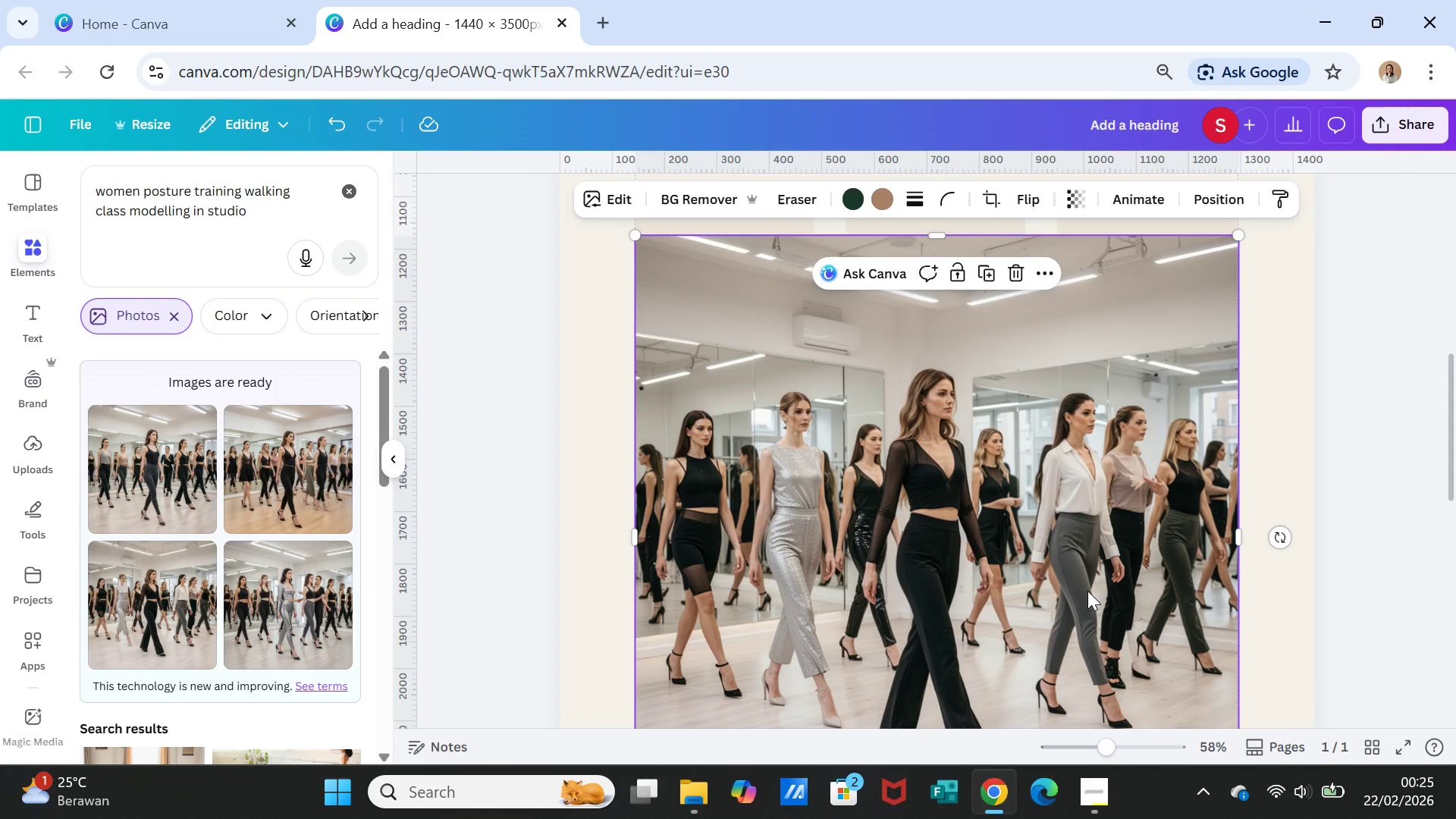 
key(Delete)
 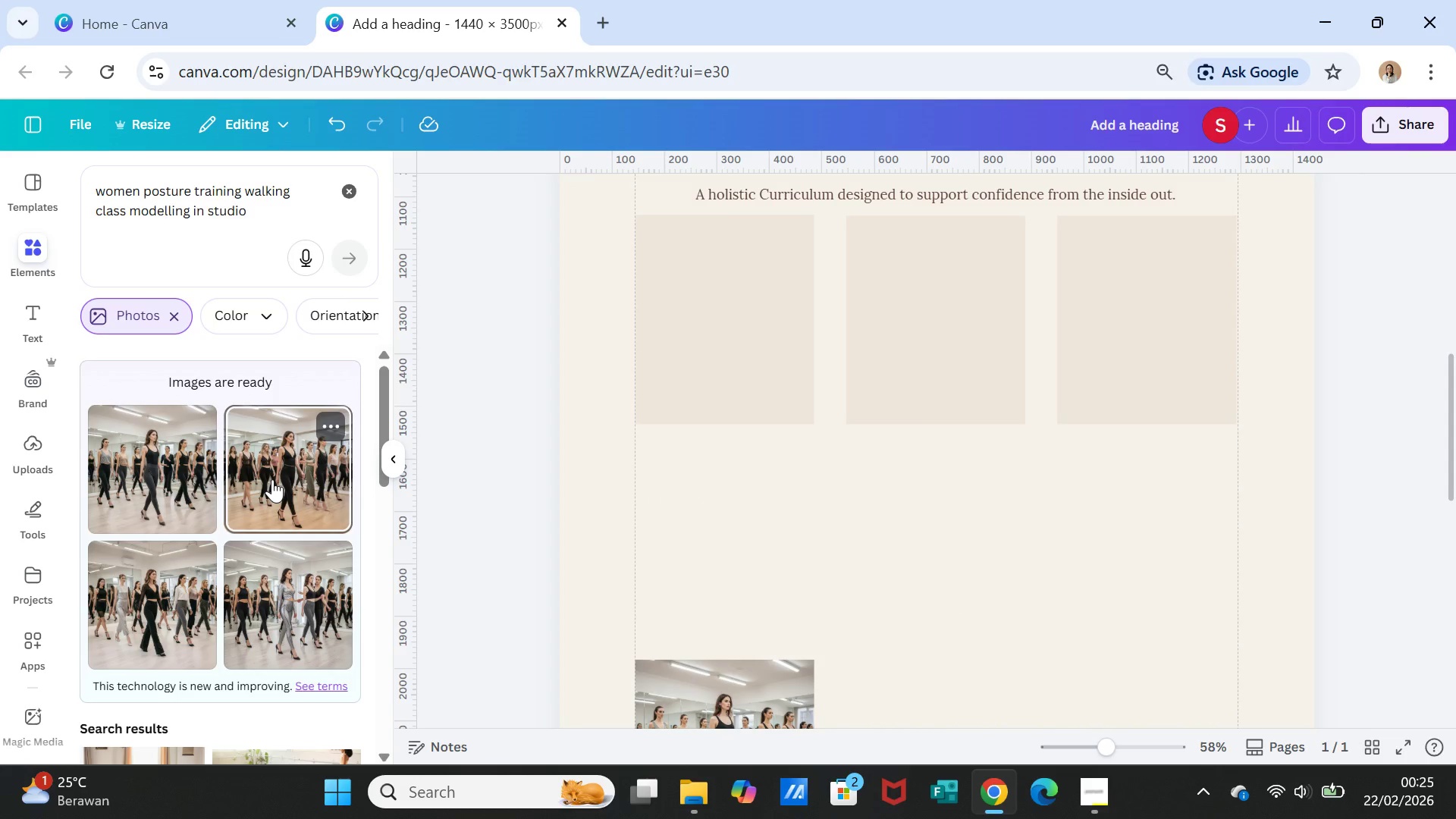 
left_click([273, 602])
 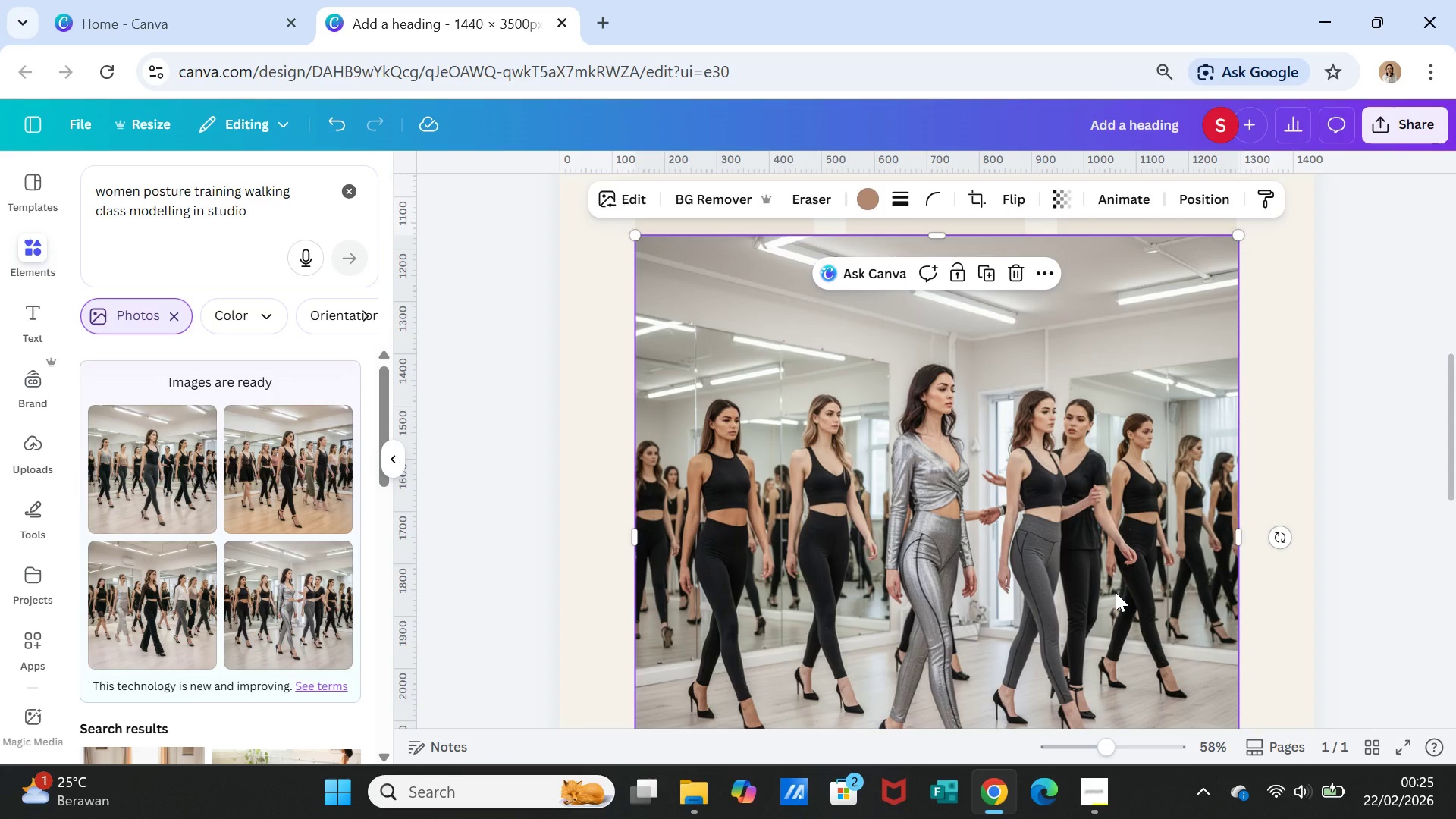 
key(Delete)
 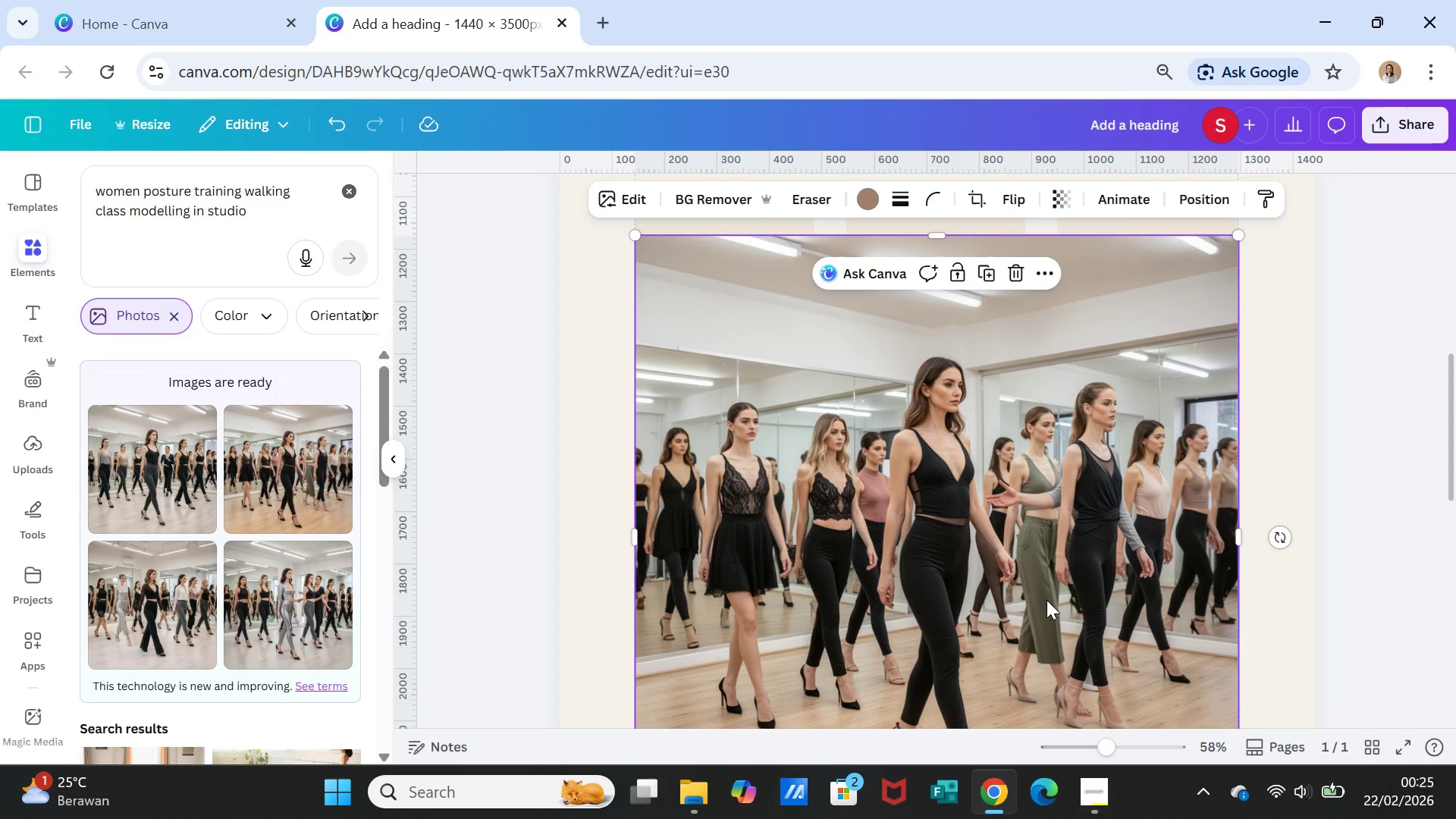 
wait(5.51)
 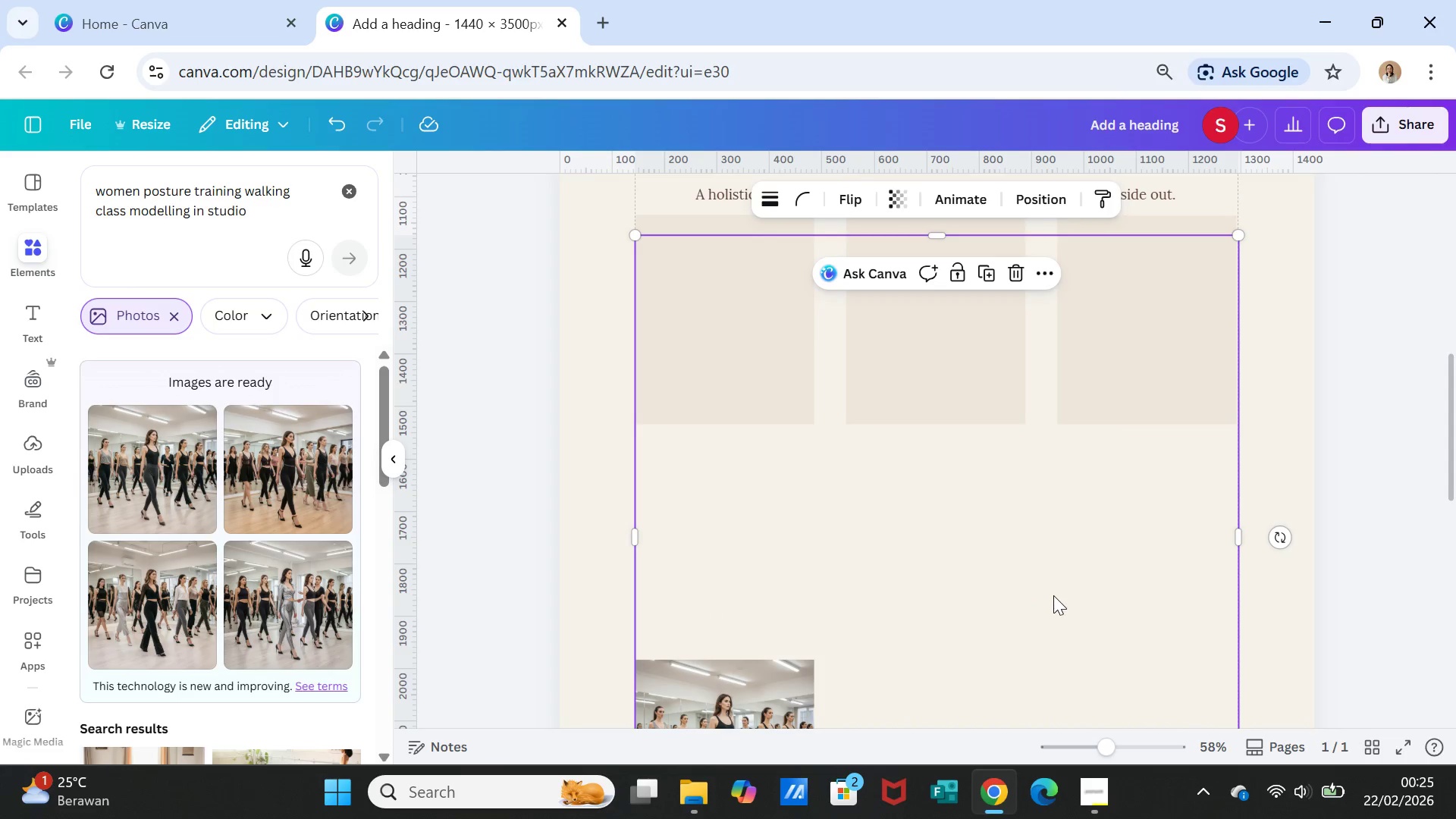 
key(Delete)
 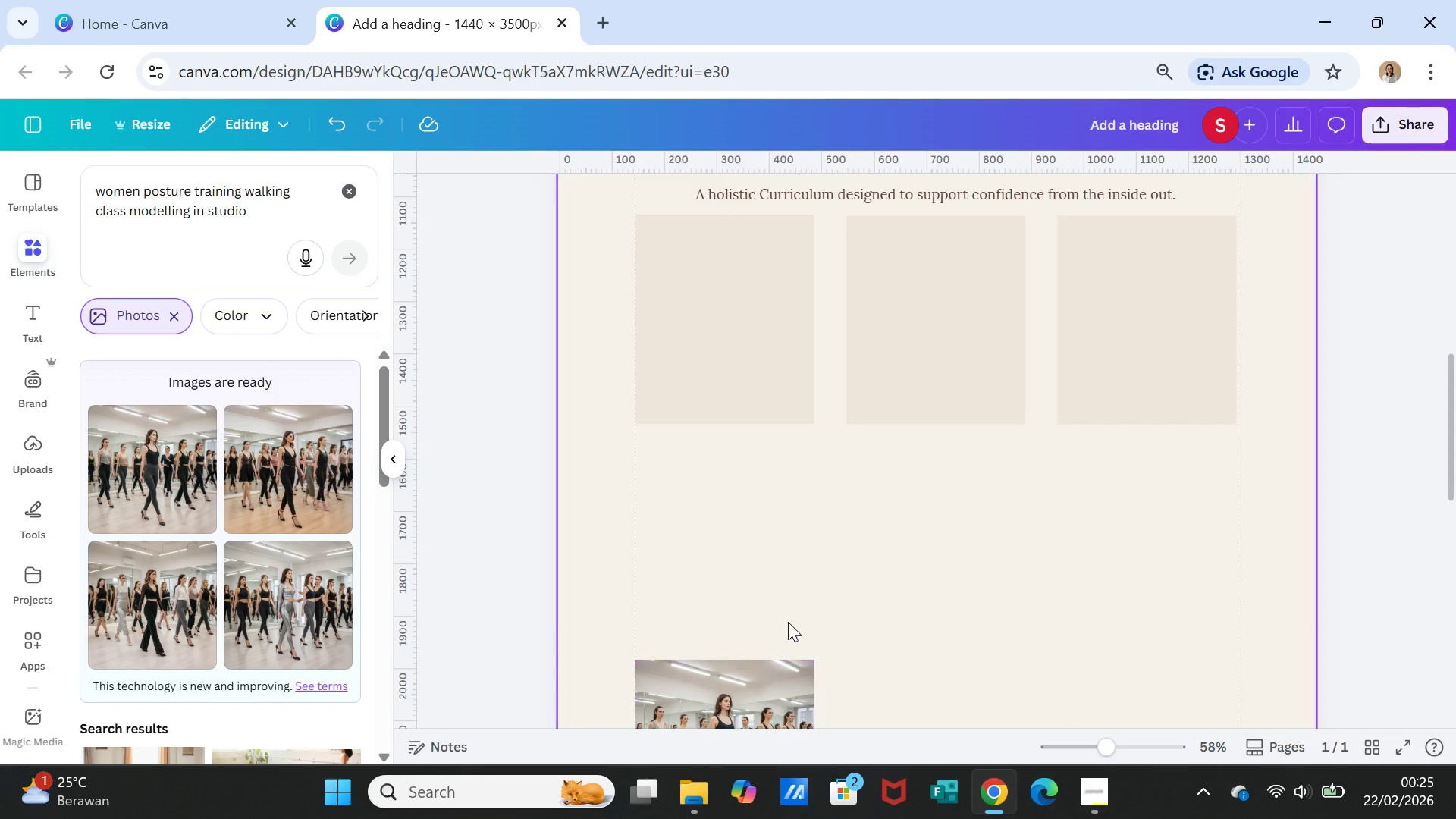 
scroll: coordinate [788, 605], scroll_direction: down, amount: 1.0
 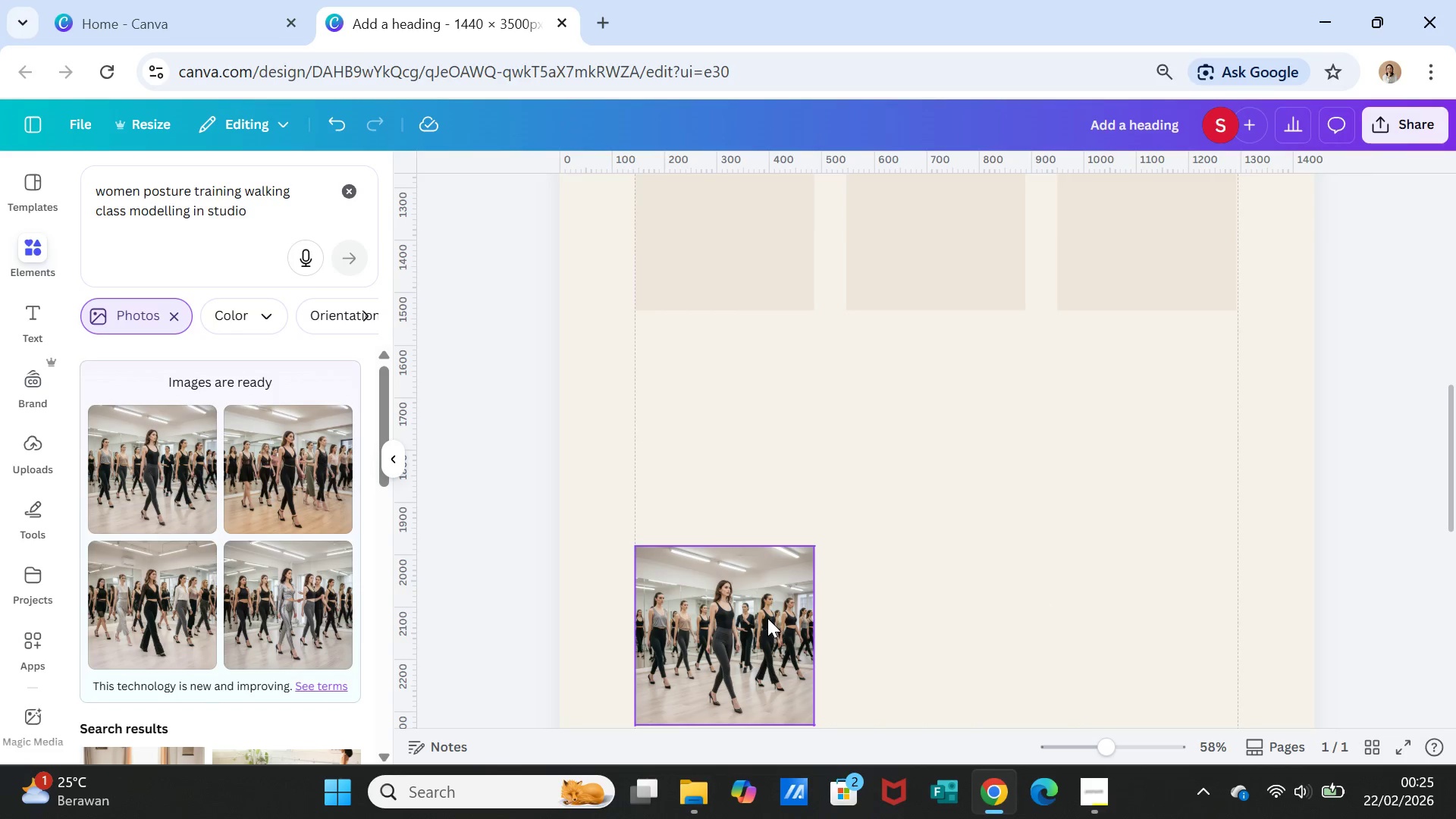 
left_click([767, 618])
 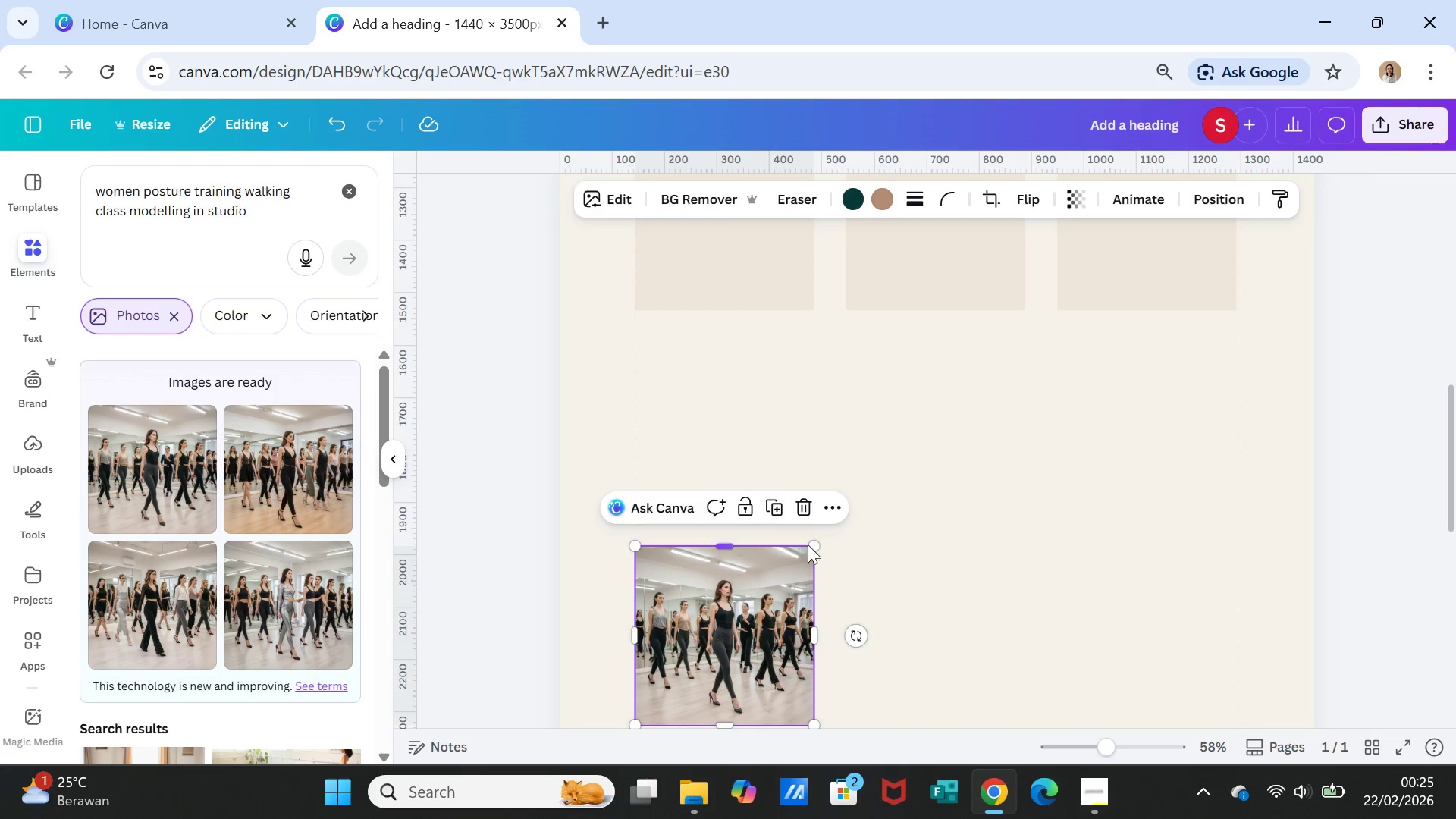 
left_click_drag(start_coordinate=[813, 547], to_coordinate=[747, 612])
 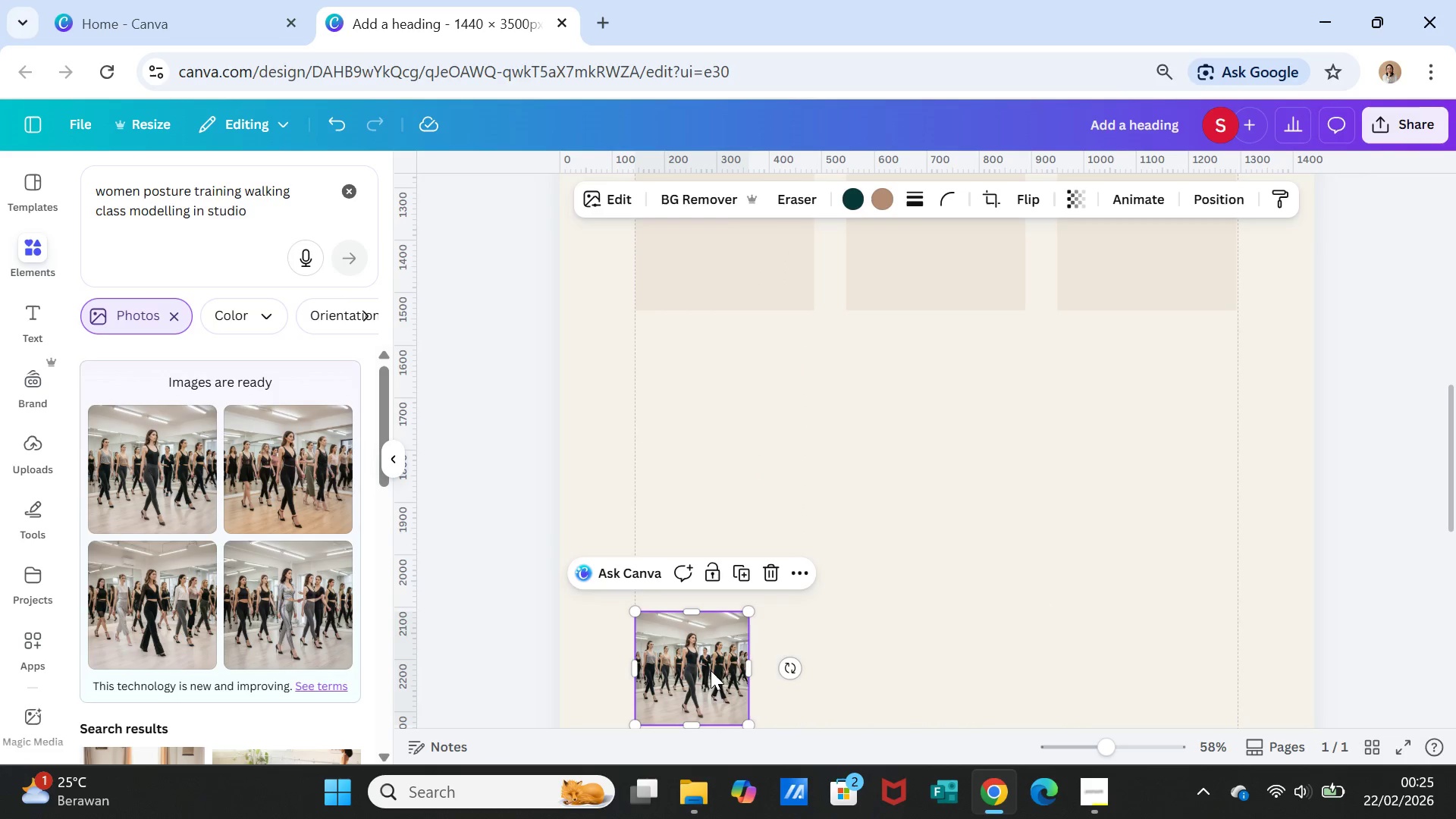 
left_click_drag(start_coordinate=[711, 670], to_coordinate=[762, 404])
 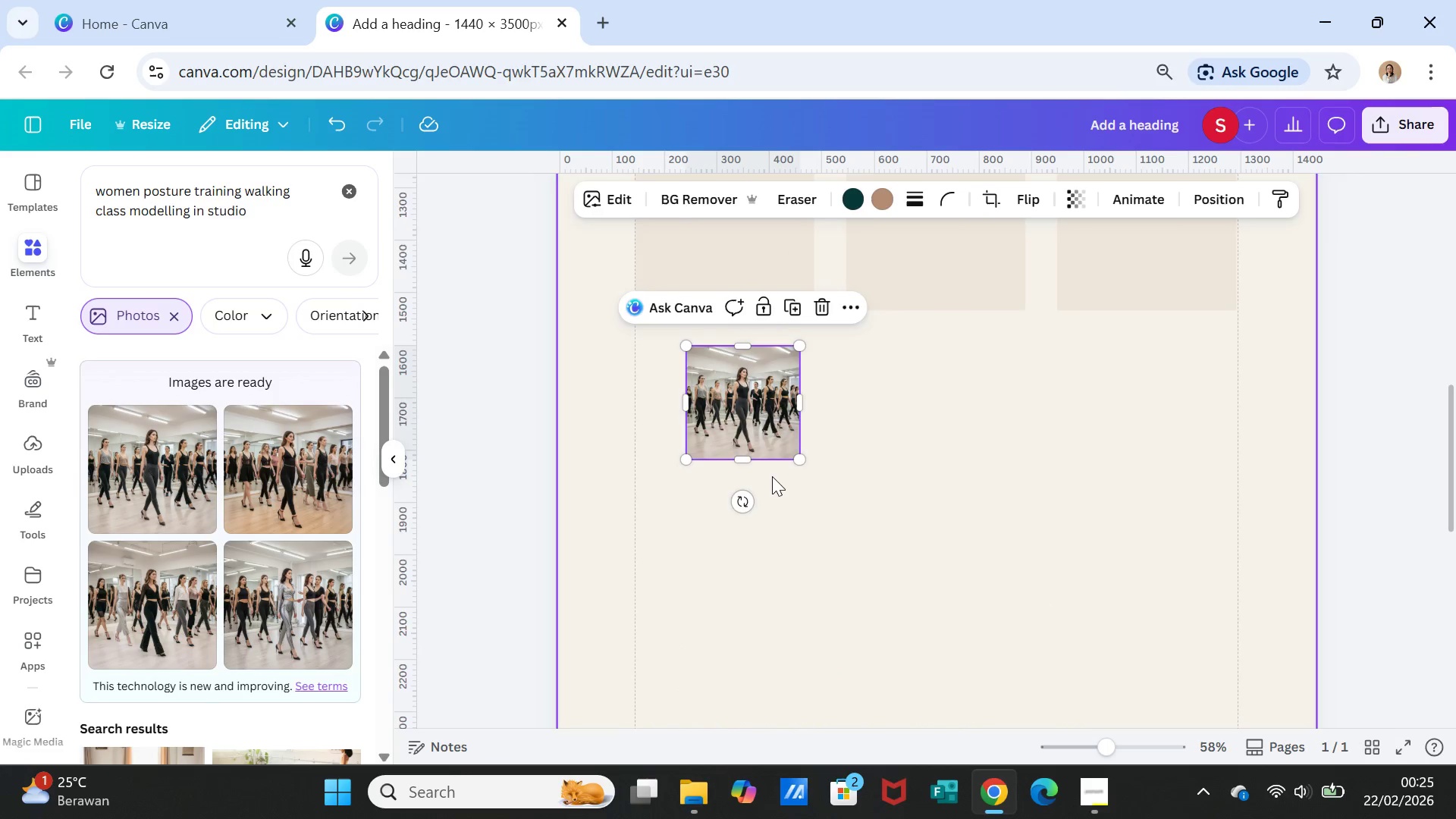 
scroll: coordinate [772, 476], scroll_direction: up, amount: 2.0
 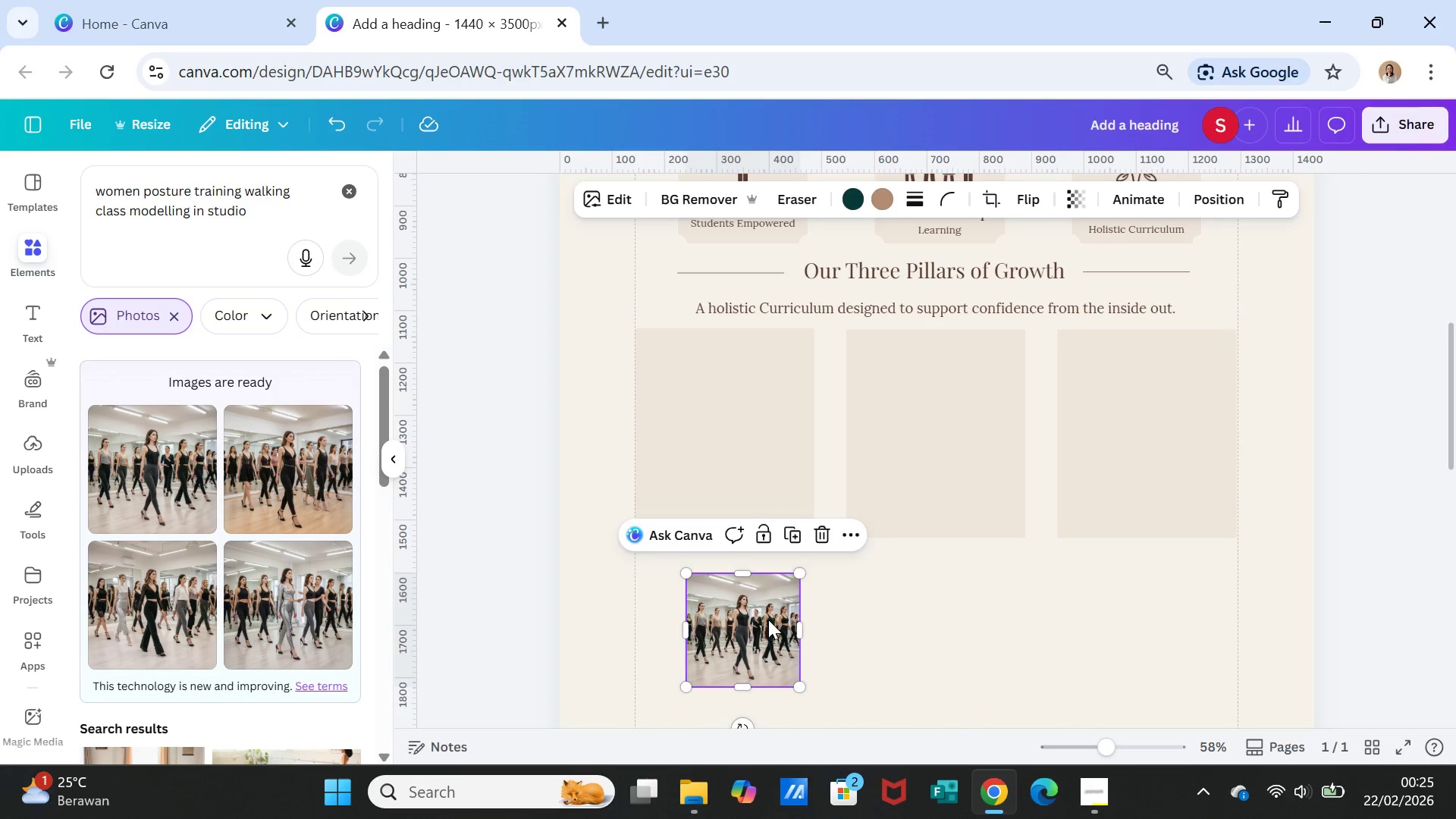 
left_click_drag(start_coordinate=[767, 620], to_coordinate=[745, 419])
 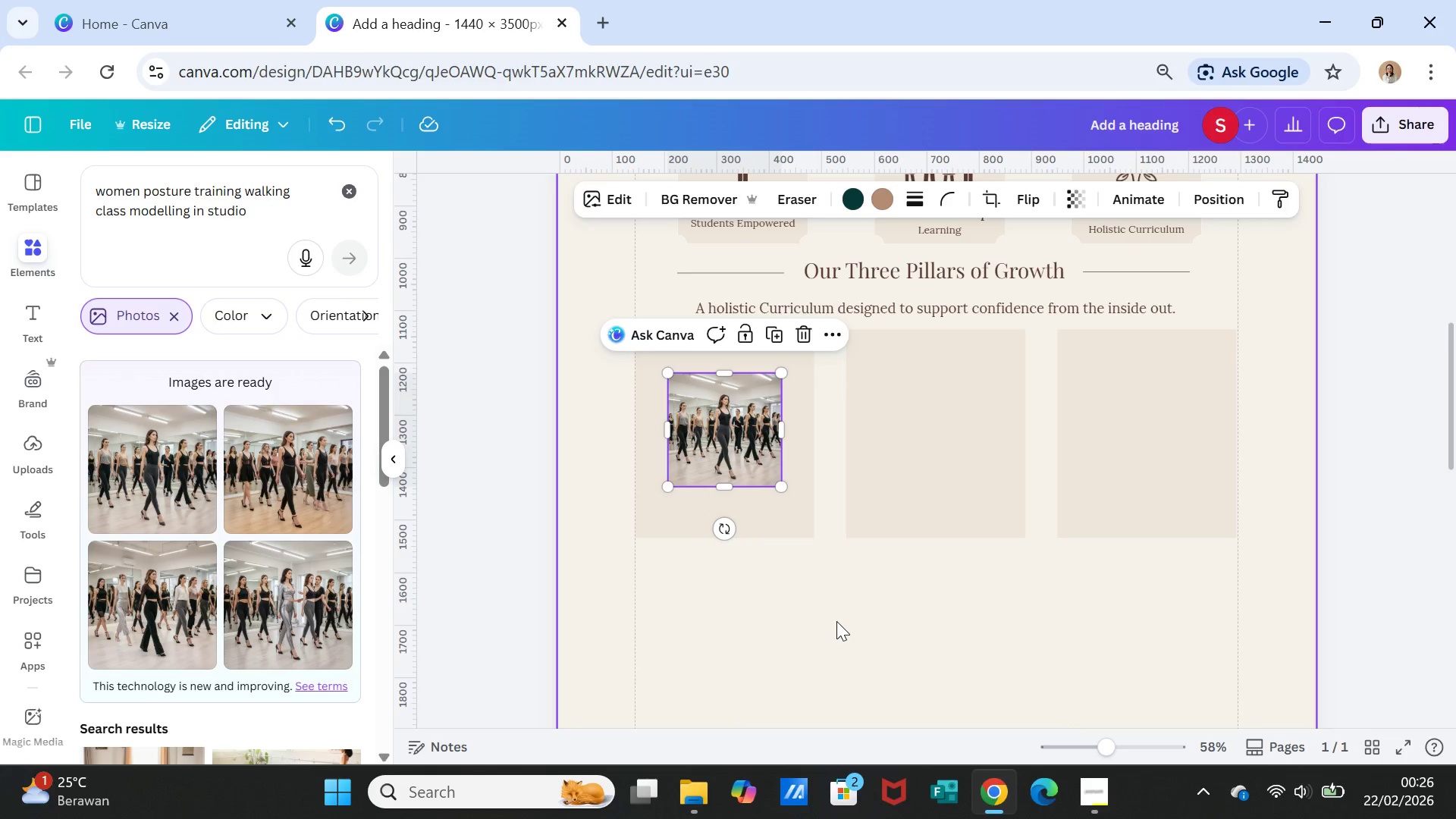 
left_click([836, 621])
 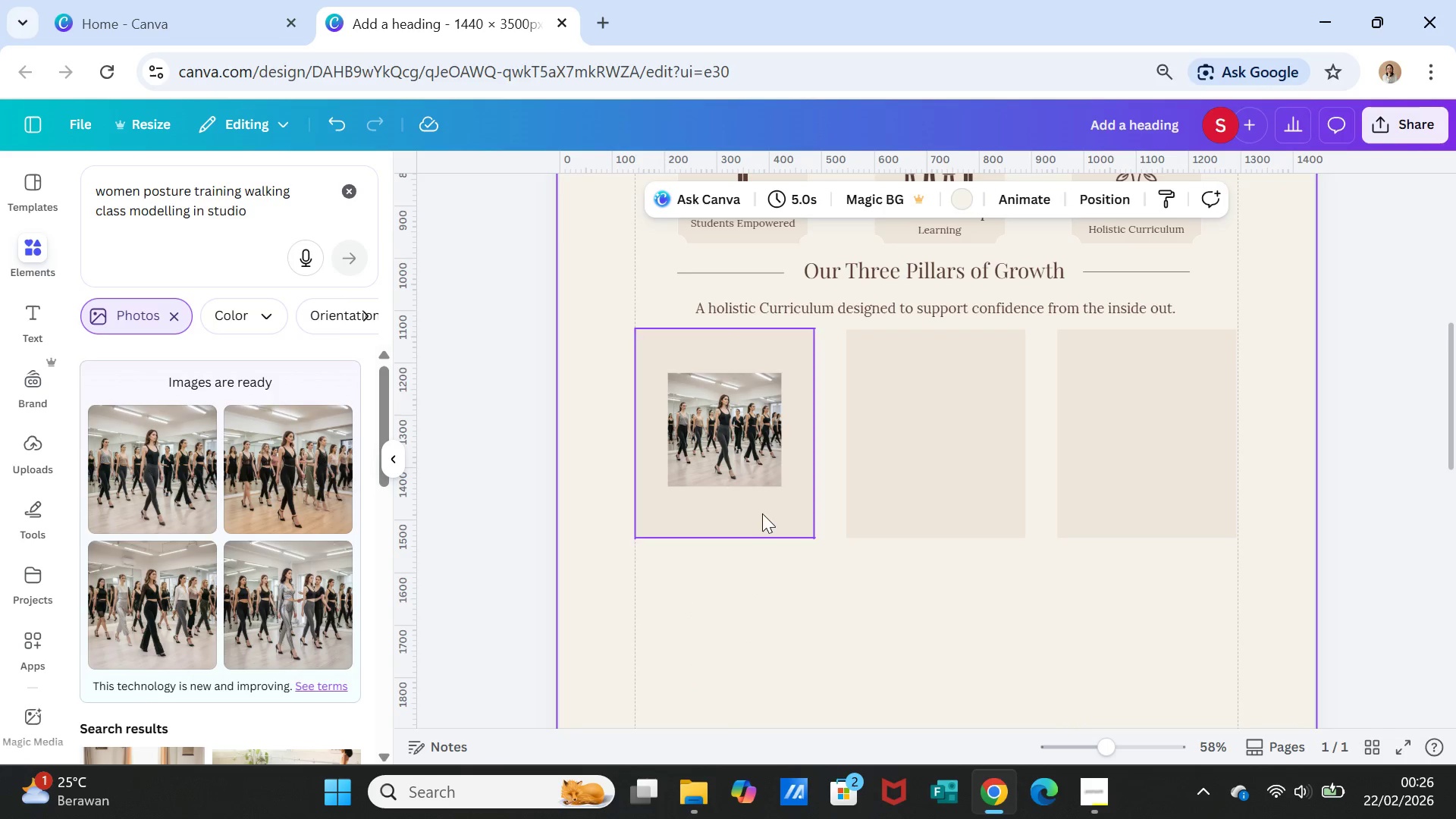 
left_click([736, 446])
 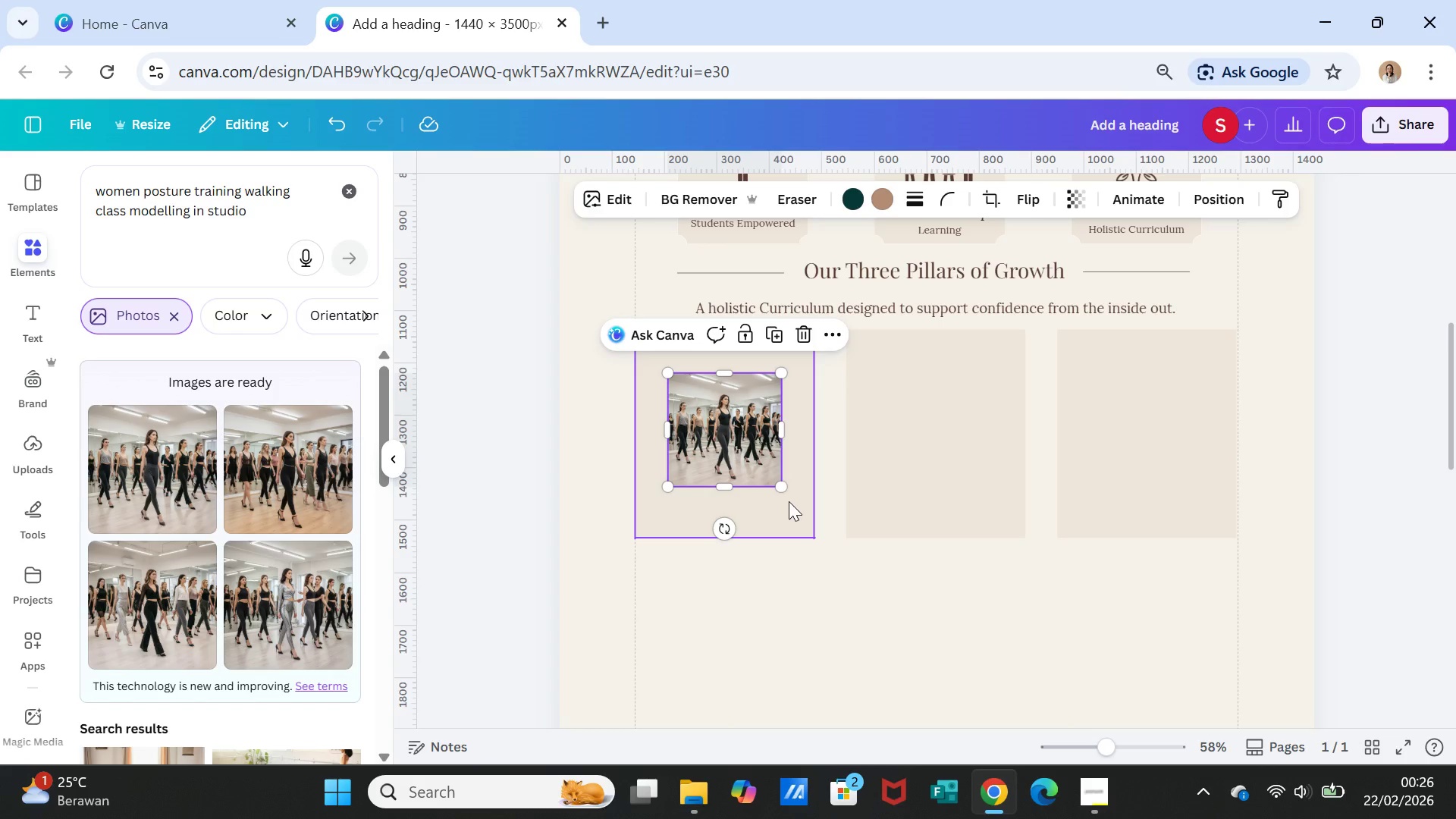 
wait(6.06)
 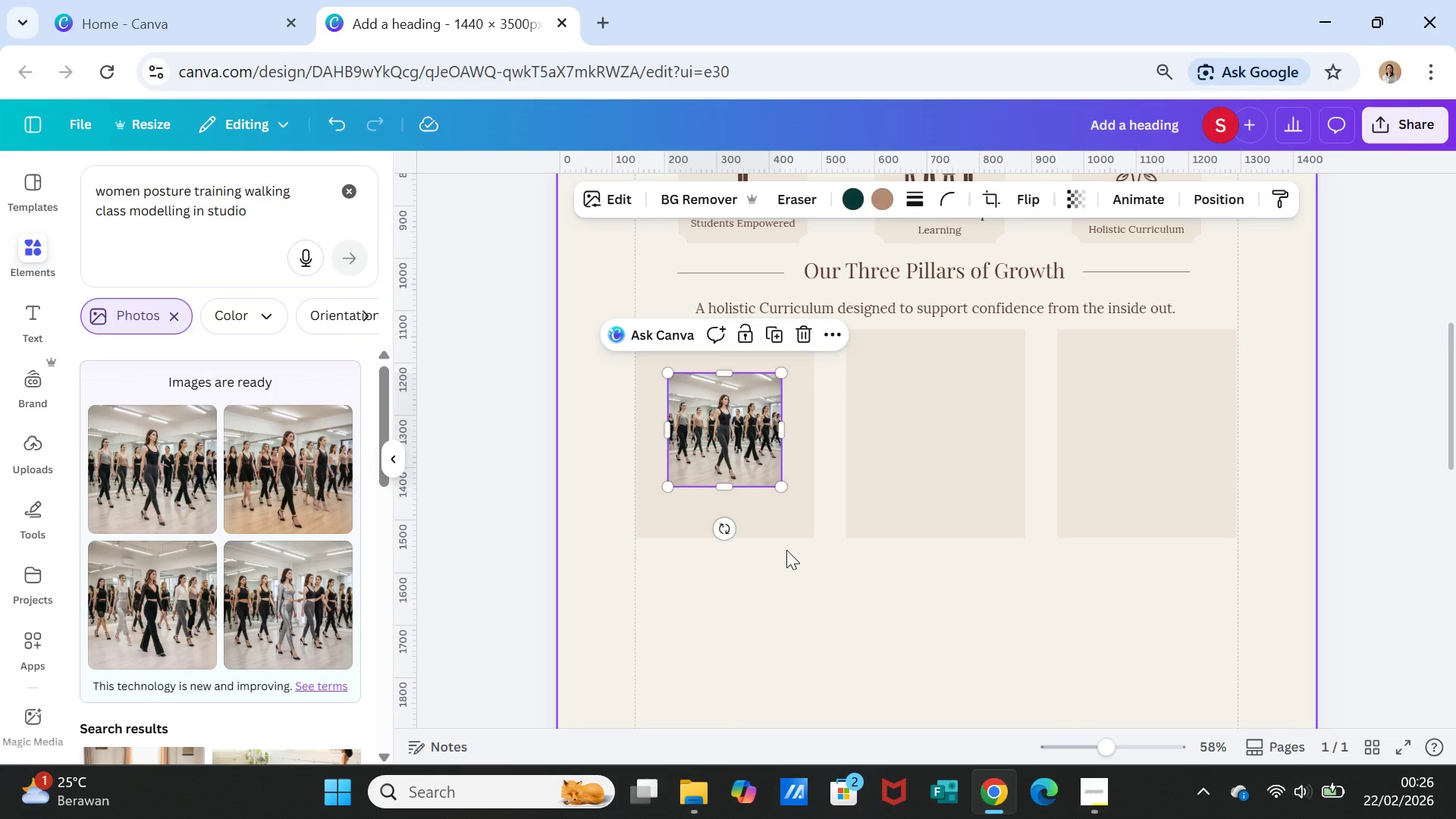 
left_click_drag(start_coordinate=[672, 432], to_coordinate=[642, 429])
 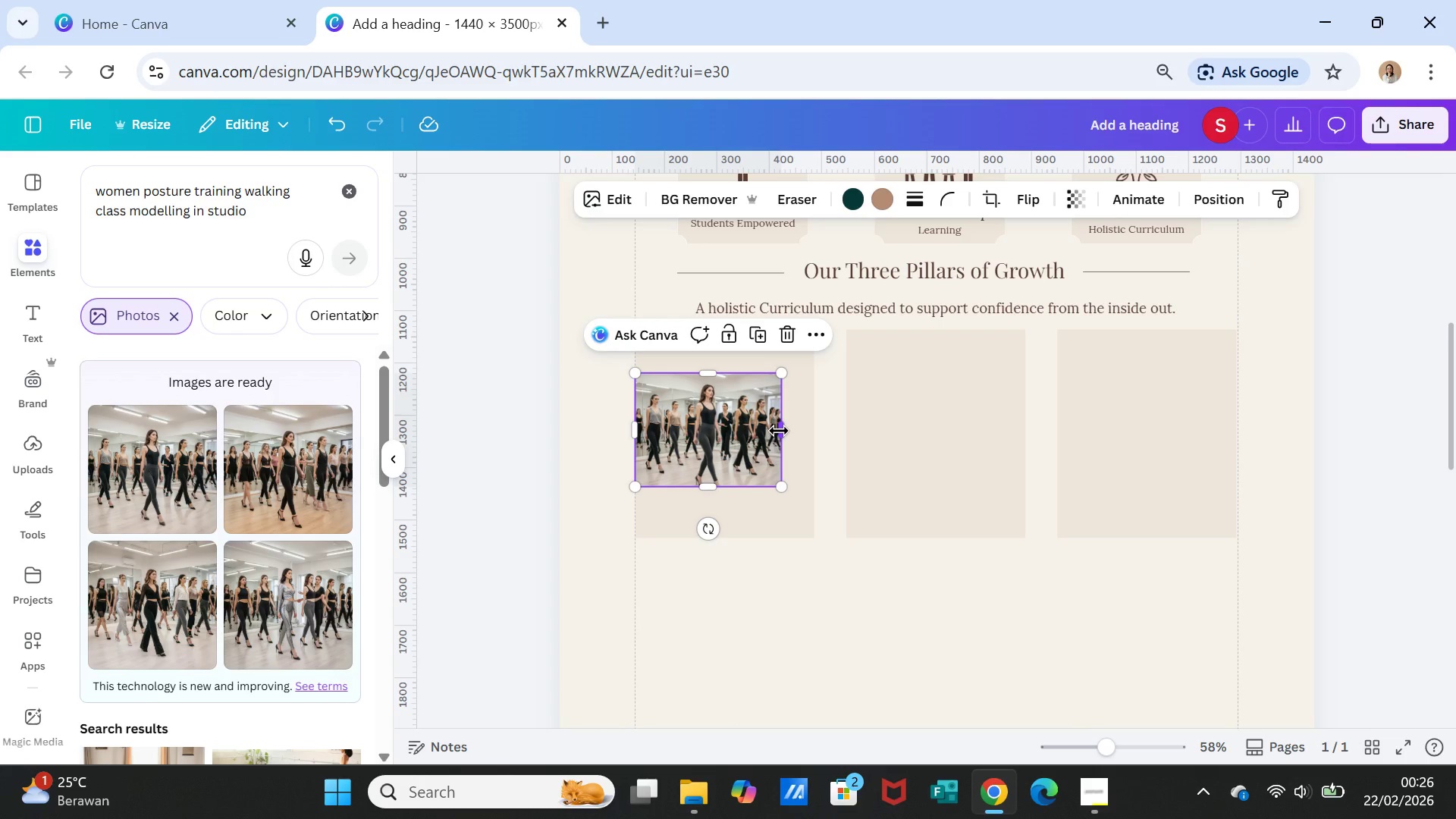 
left_click_drag(start_coordinate=[779, 431], to_coordinate=[806, 430])
 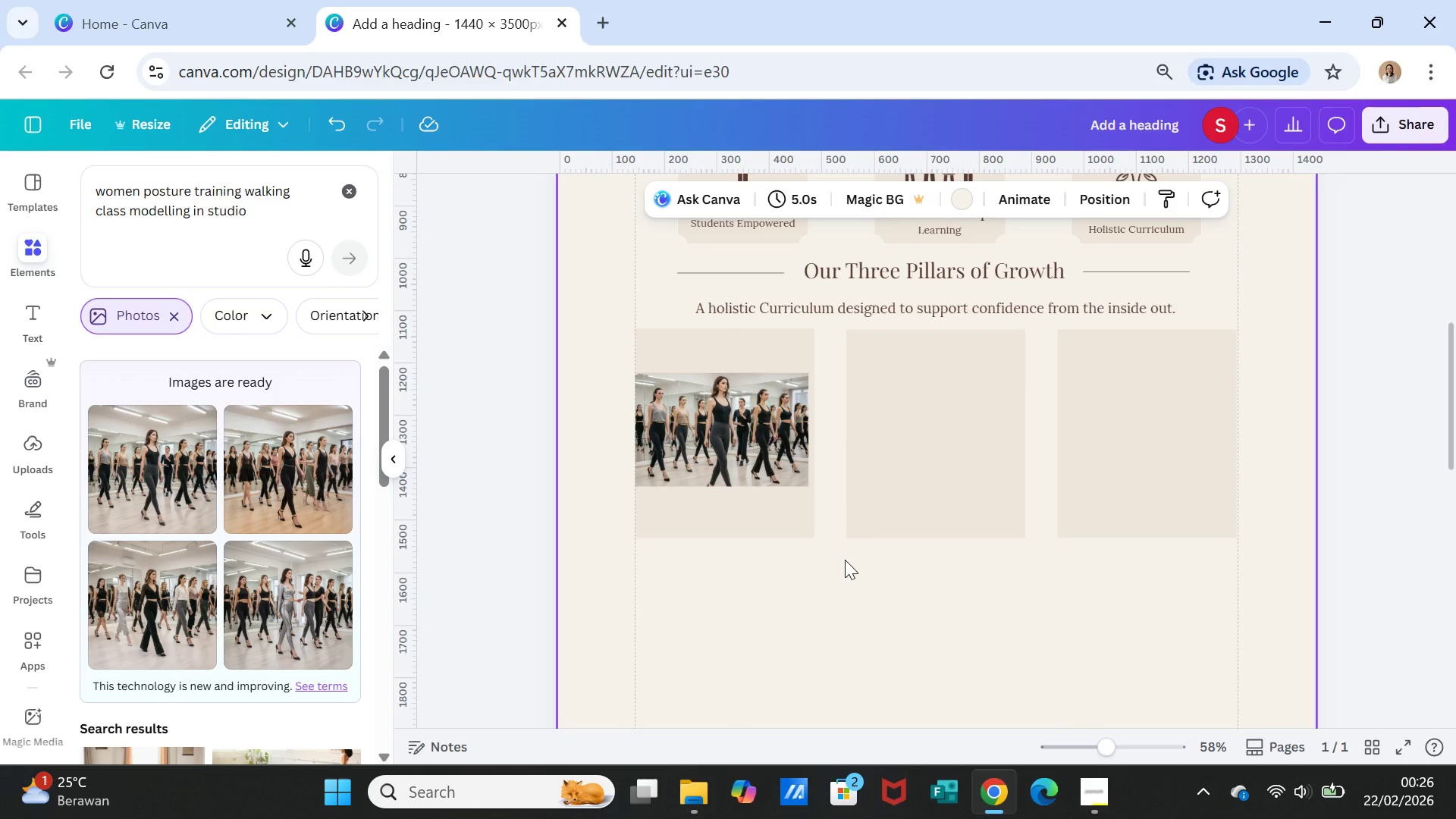 
left_click([836, 571])
 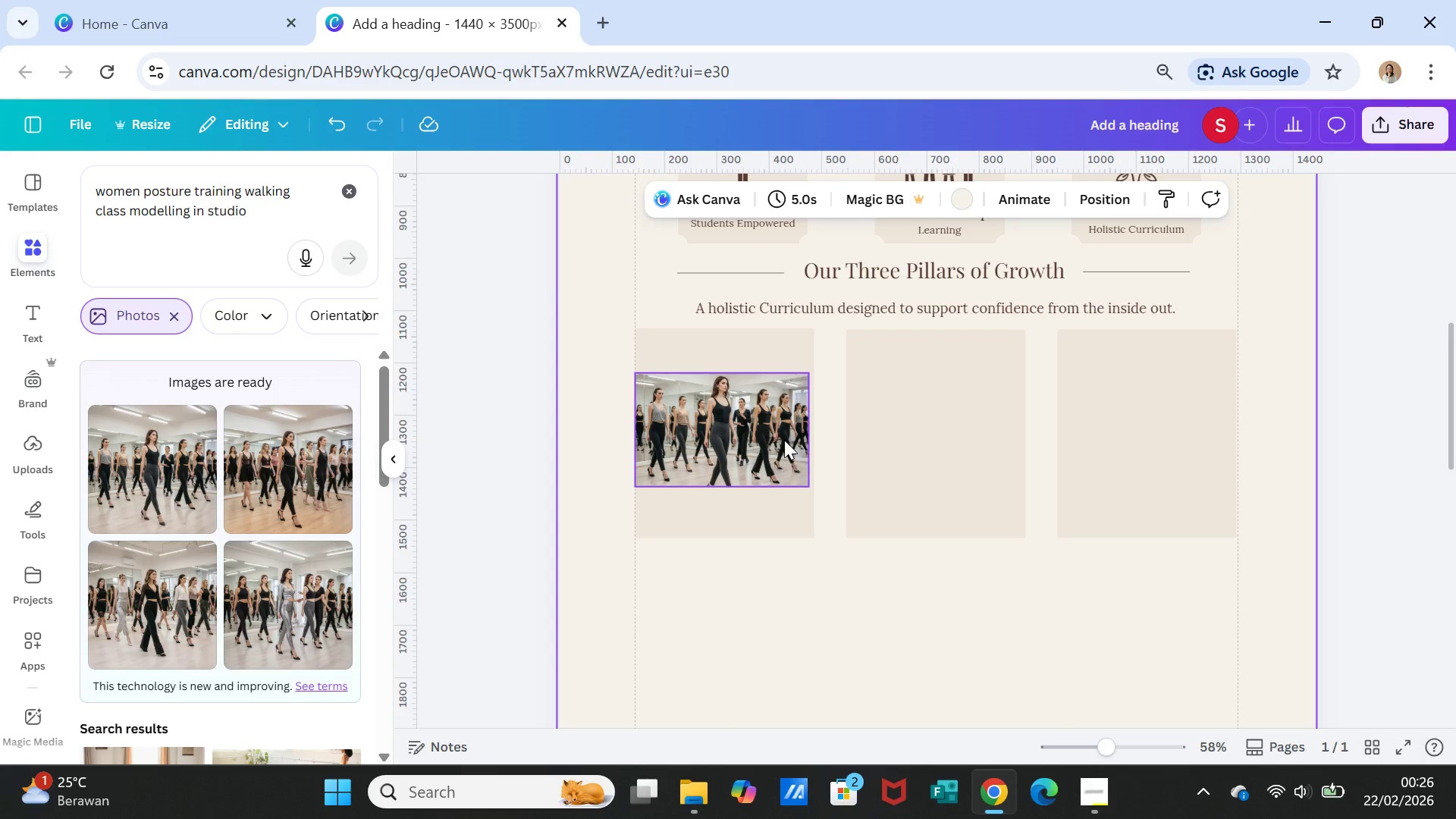 
left_click([782, 435])
 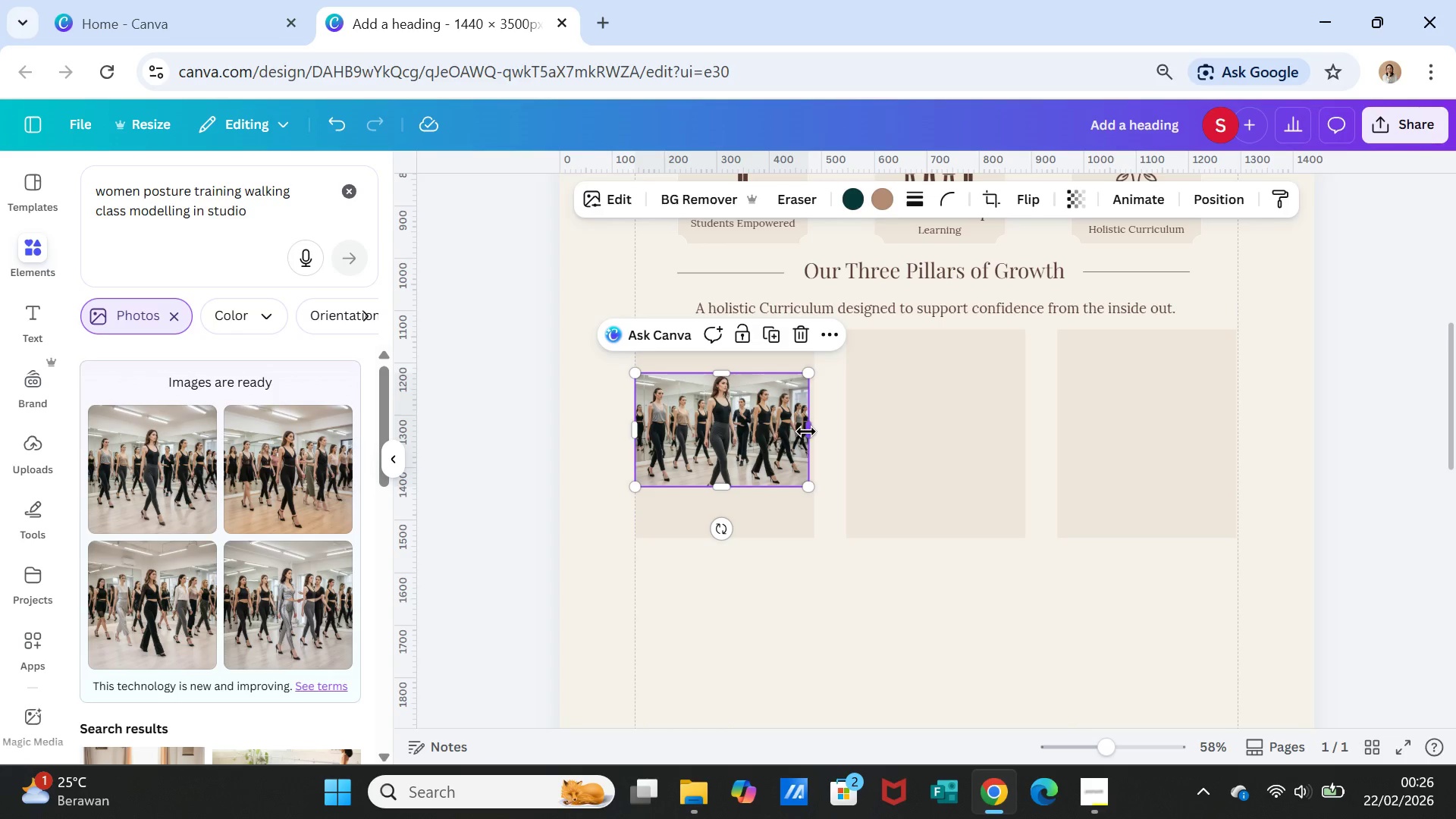 
left_click_drag(start_coordinate=[806, 431], to_coordinate=[811, 430])
 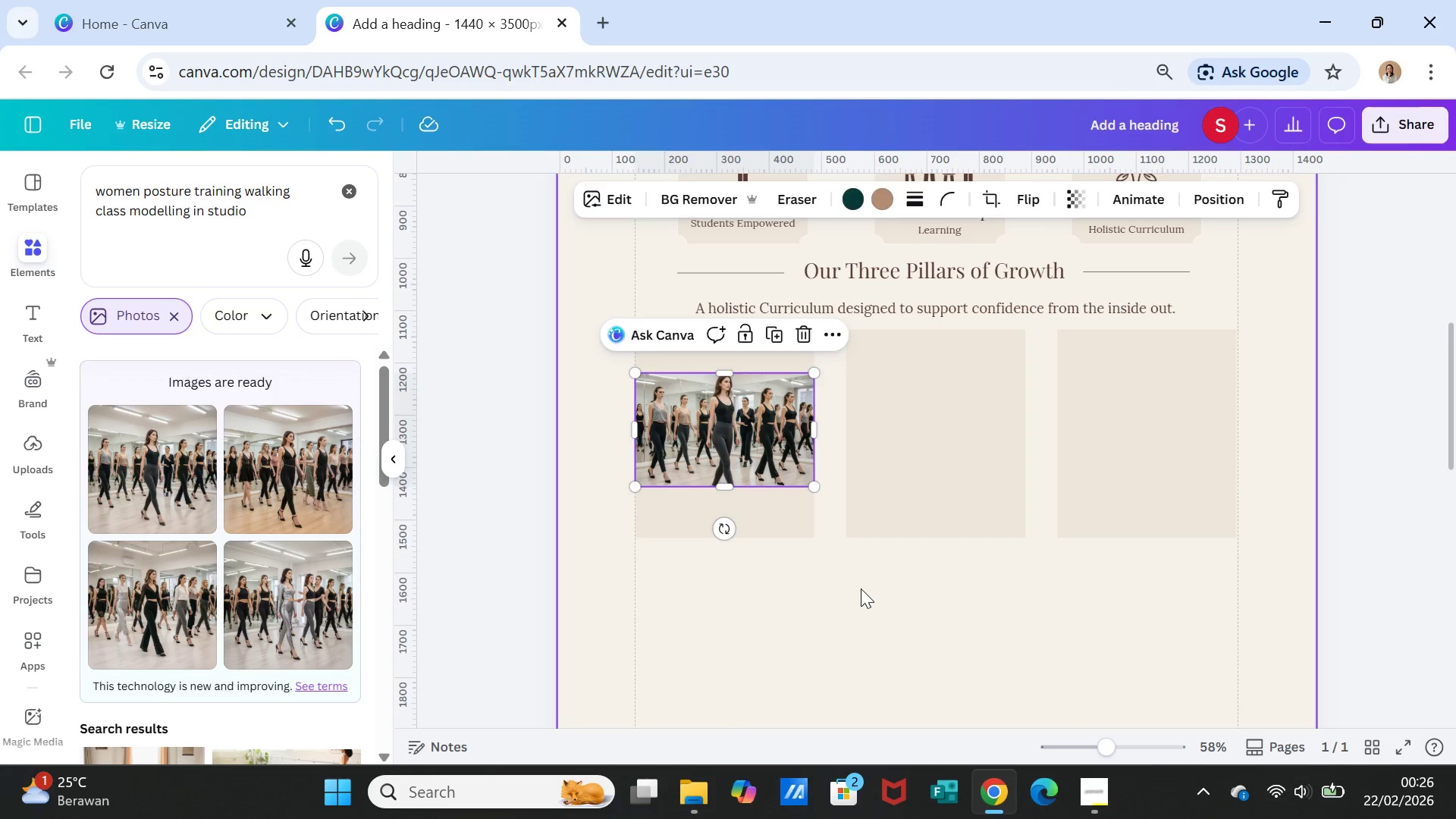 
left_click([861, 588])
 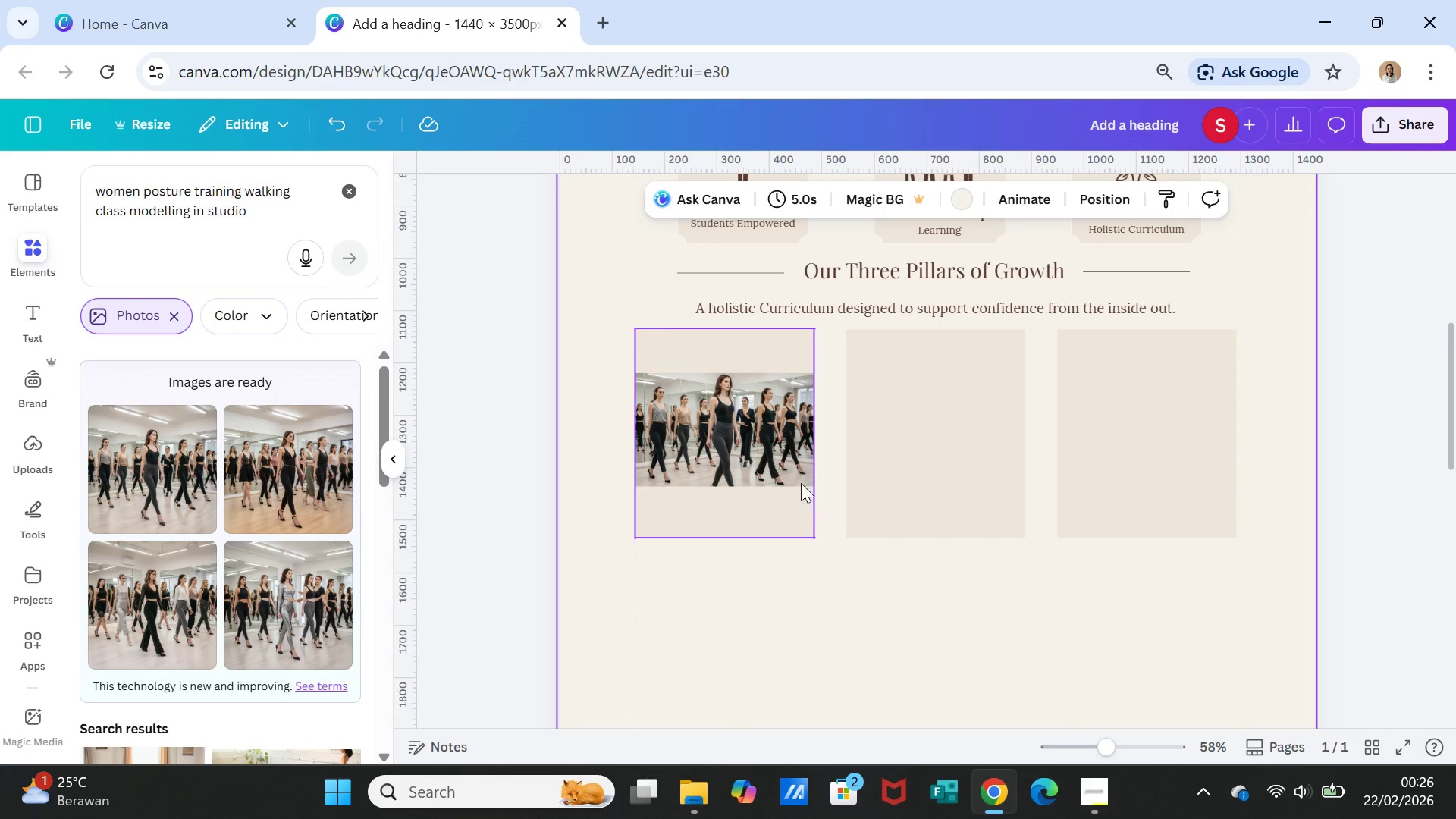 
left_click_drag(start_coordinate=[788, 455], to_coordinate=[788, 445])
 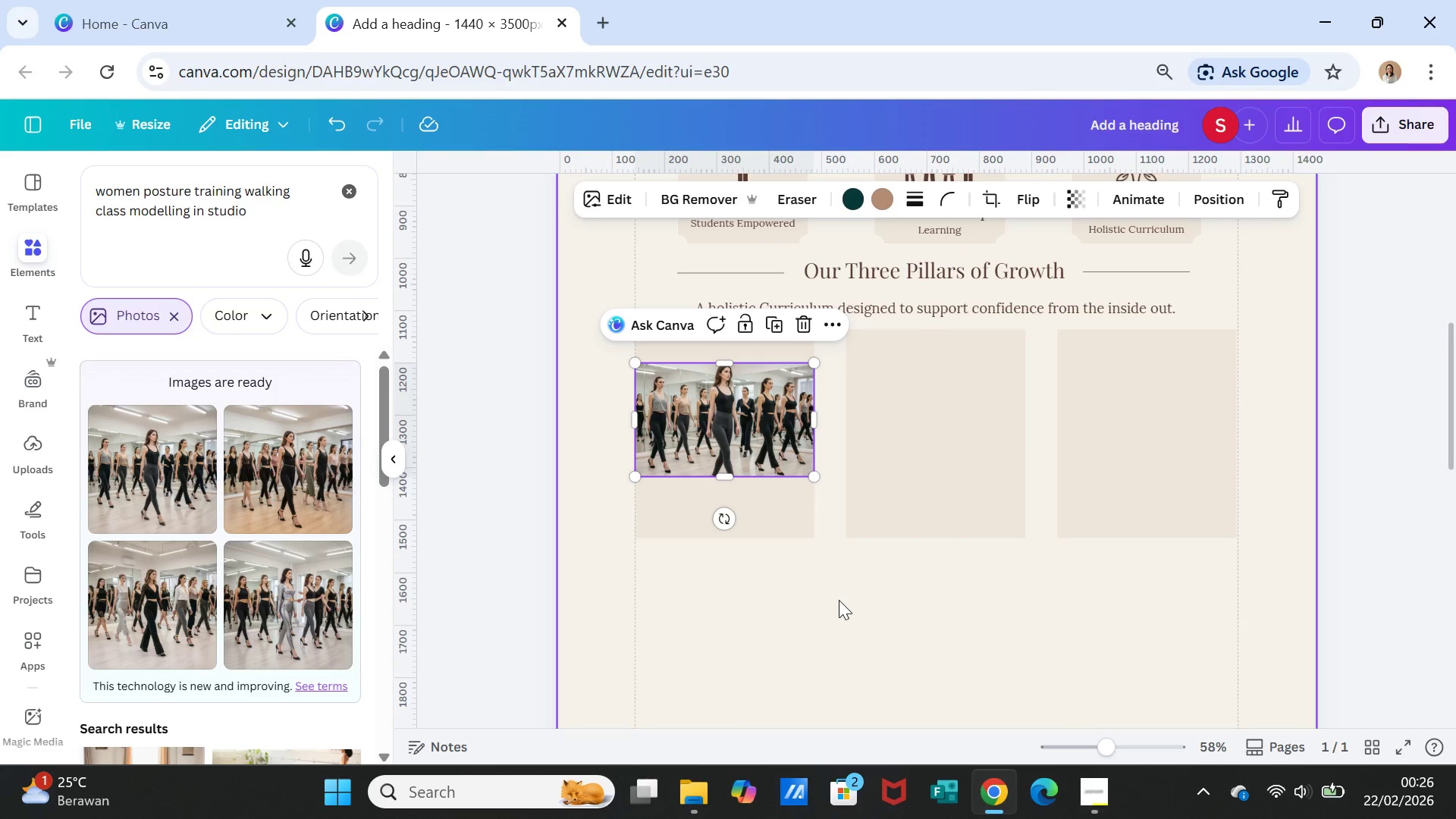 
left_click([839, 600])
 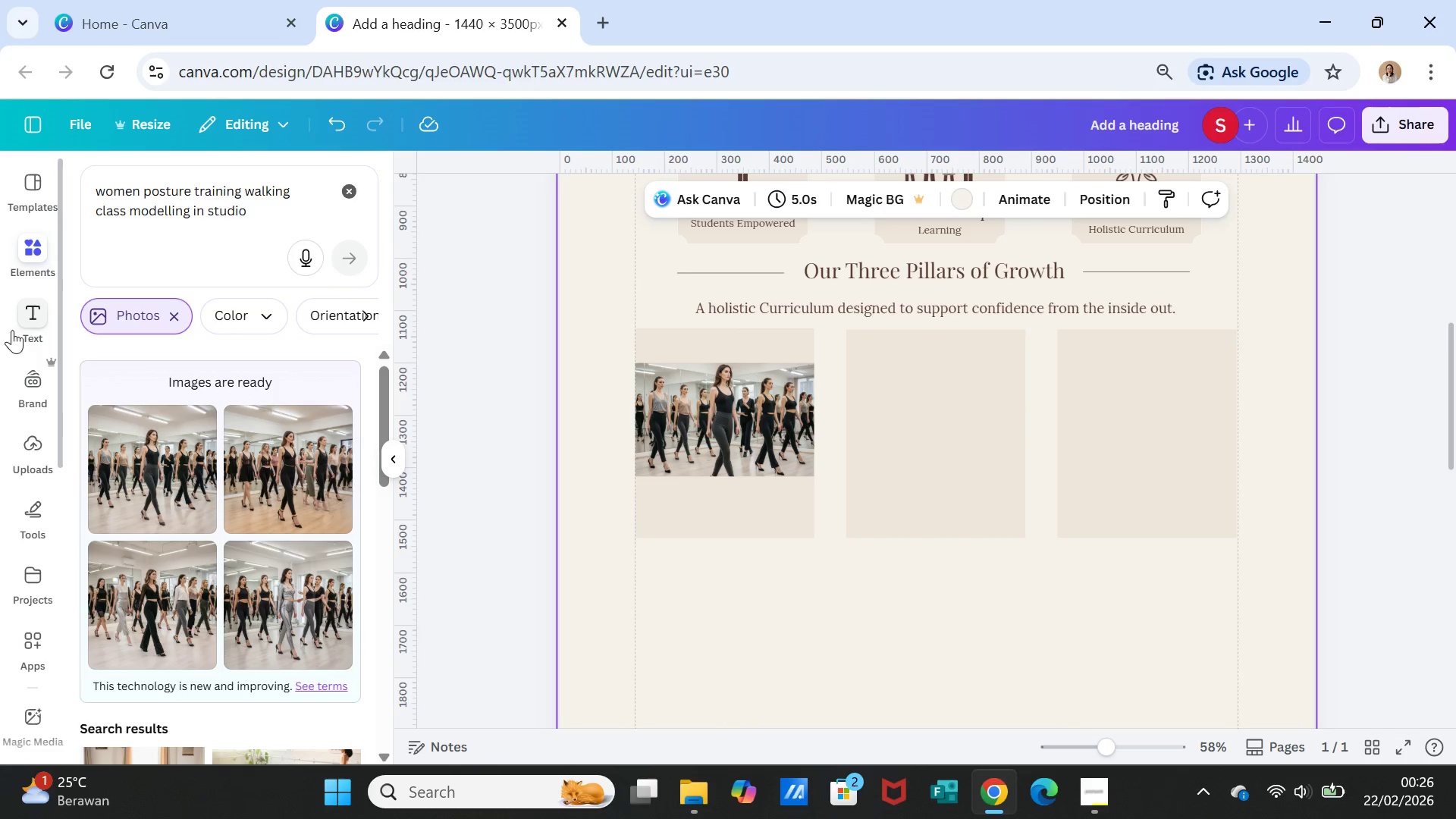 
left_click([27, 313])
 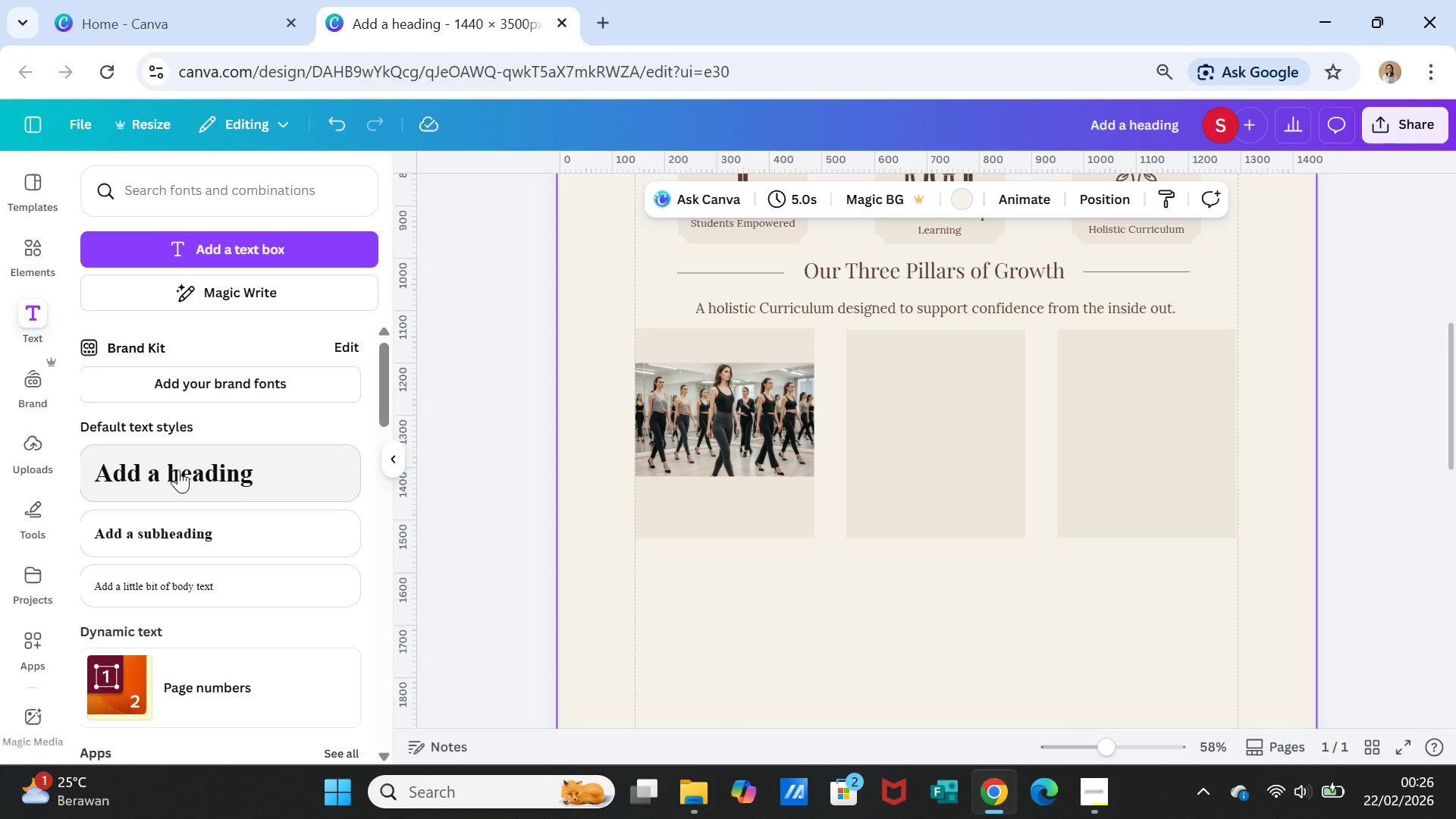 
wait(10.84)
 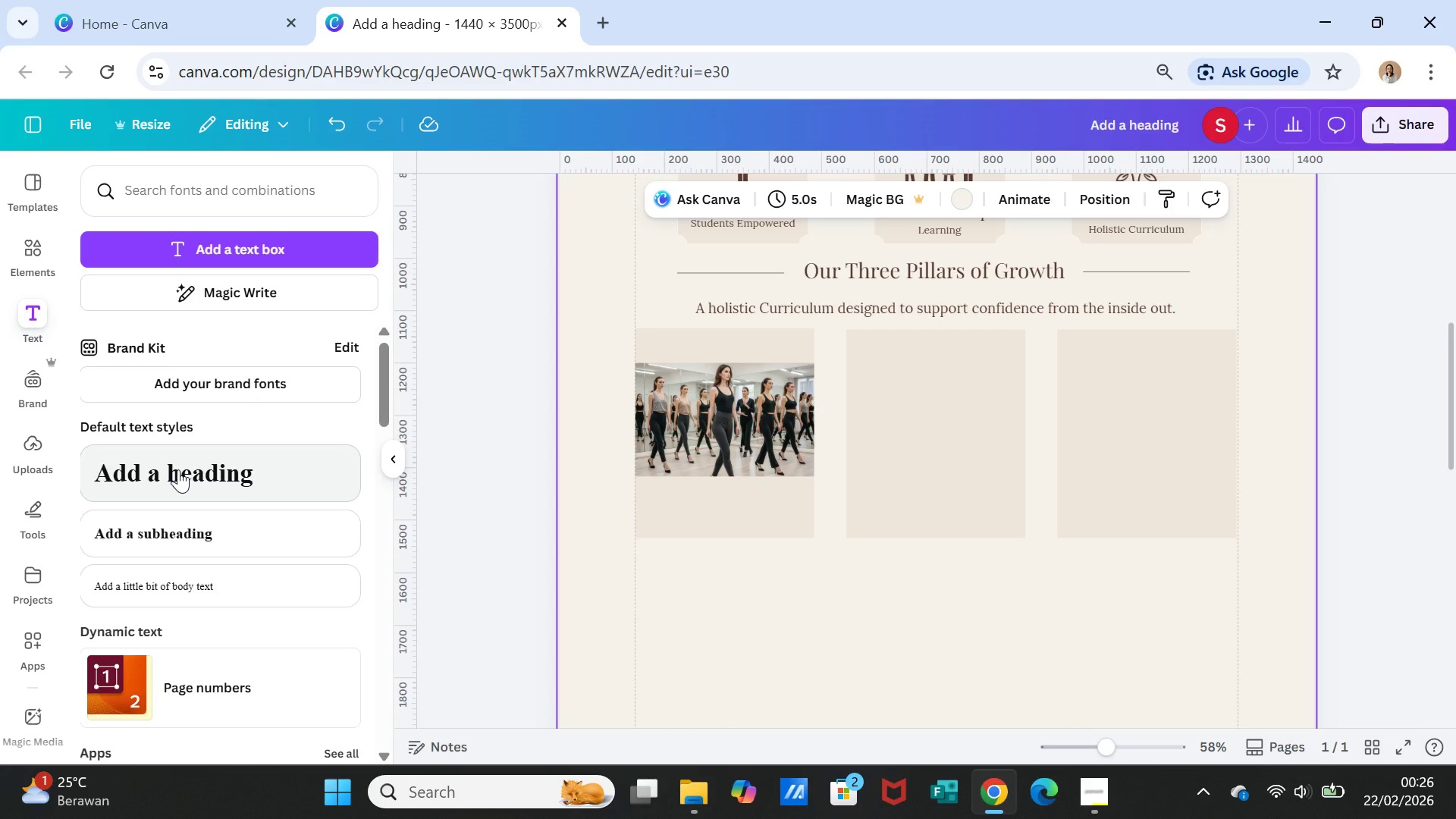 
left_click([33, 248])
 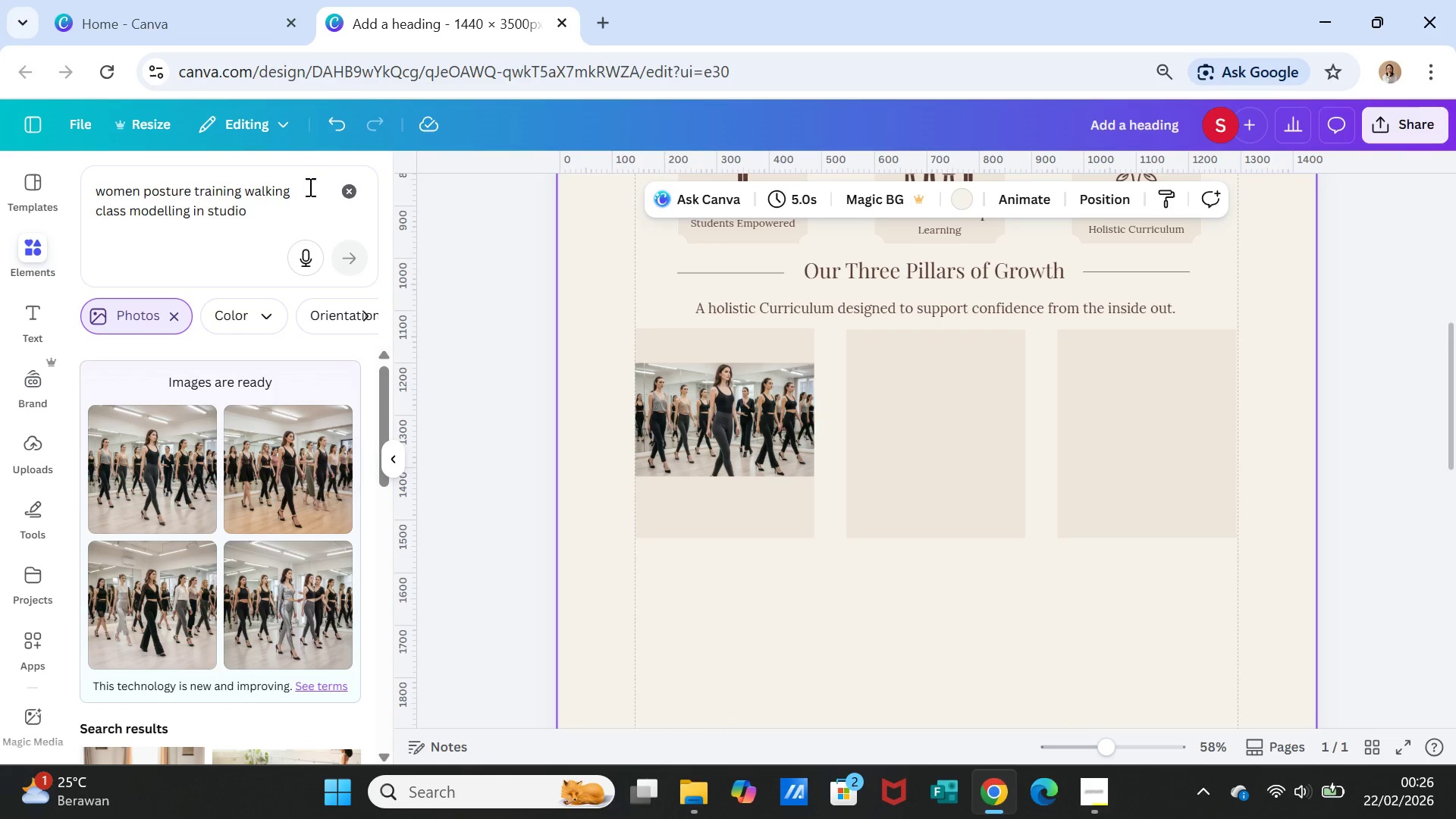 
left_click([347, 193])
 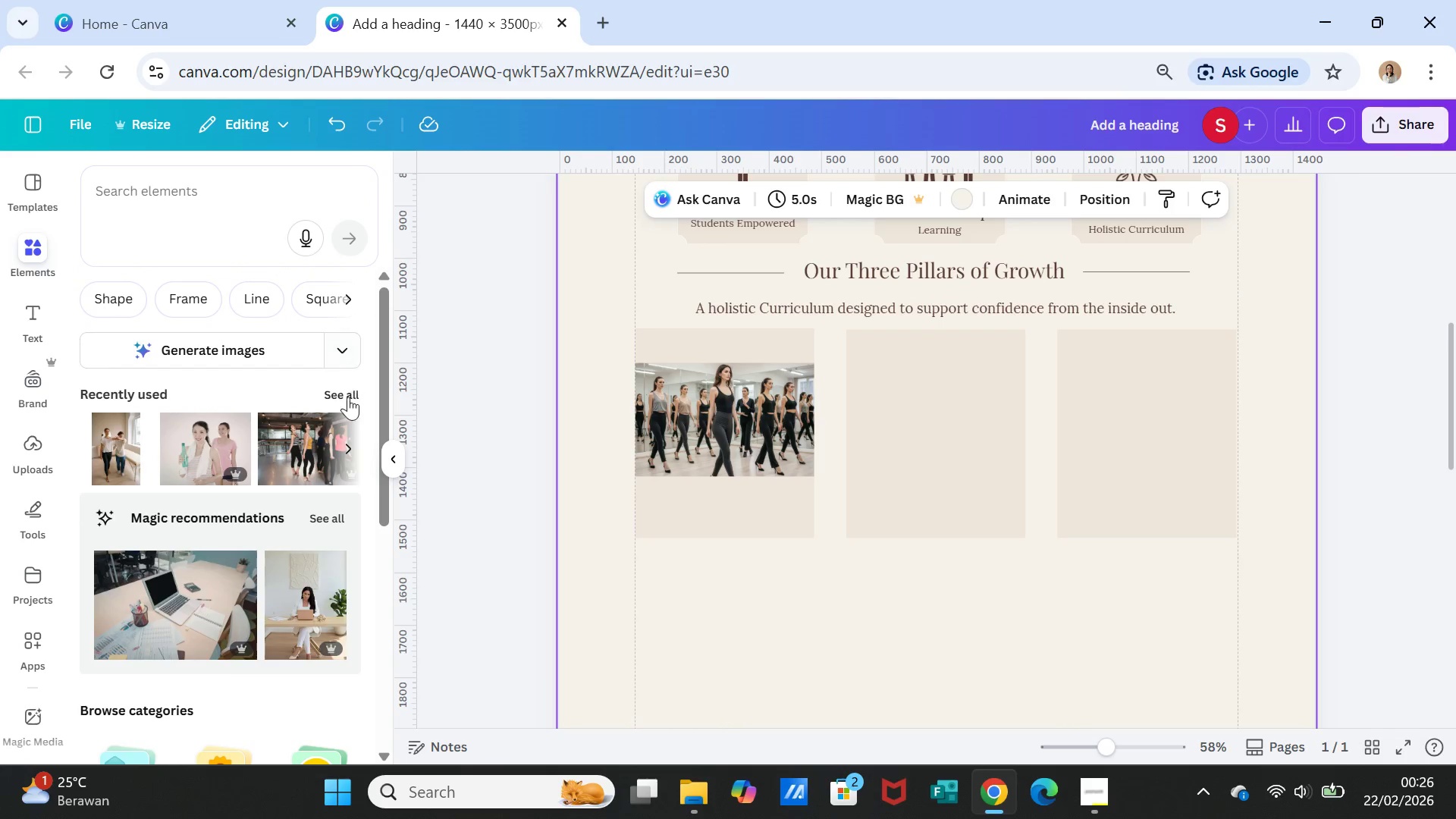 
left_click([347, 397])
 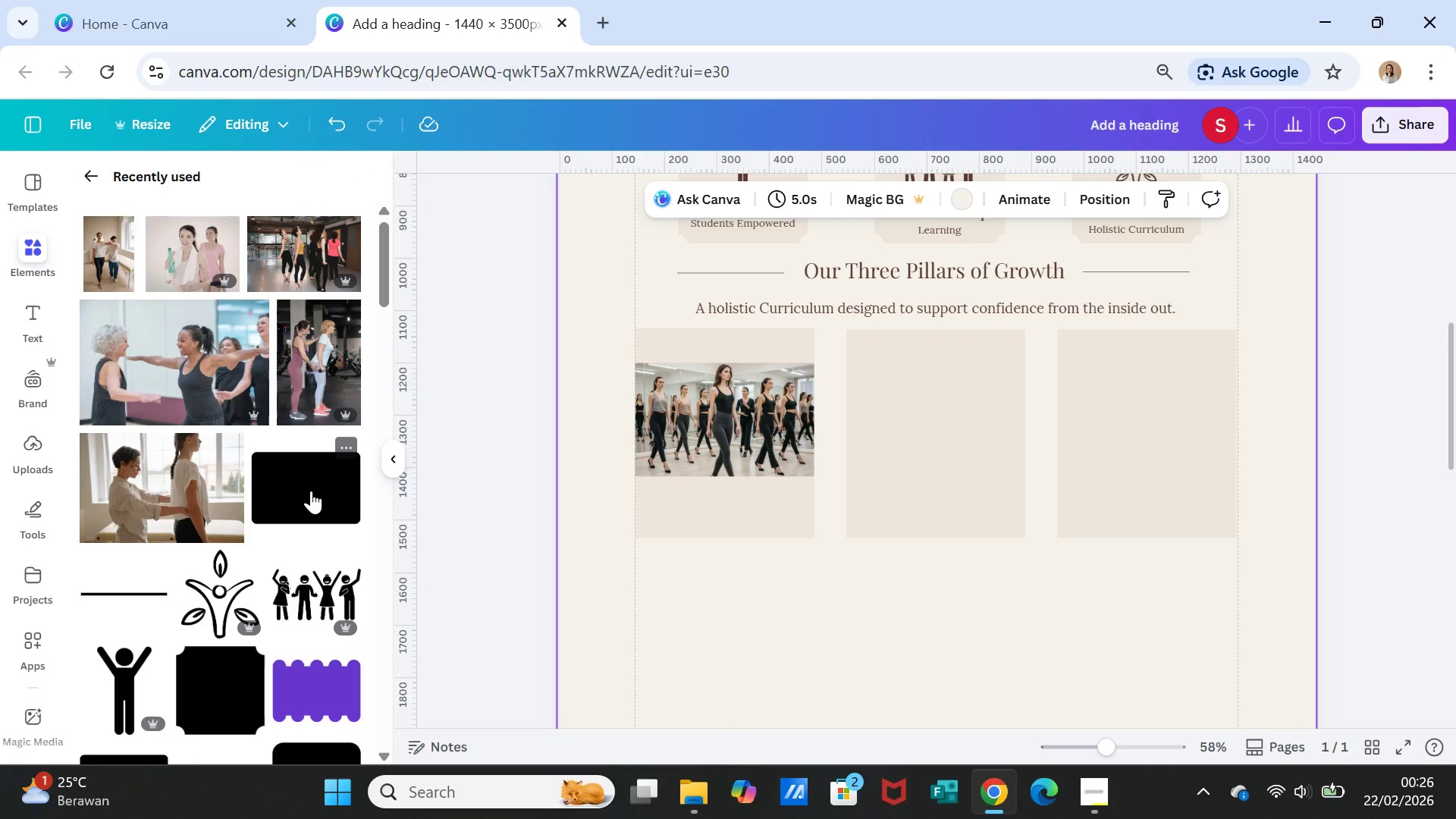 
left_click([311, 491])
 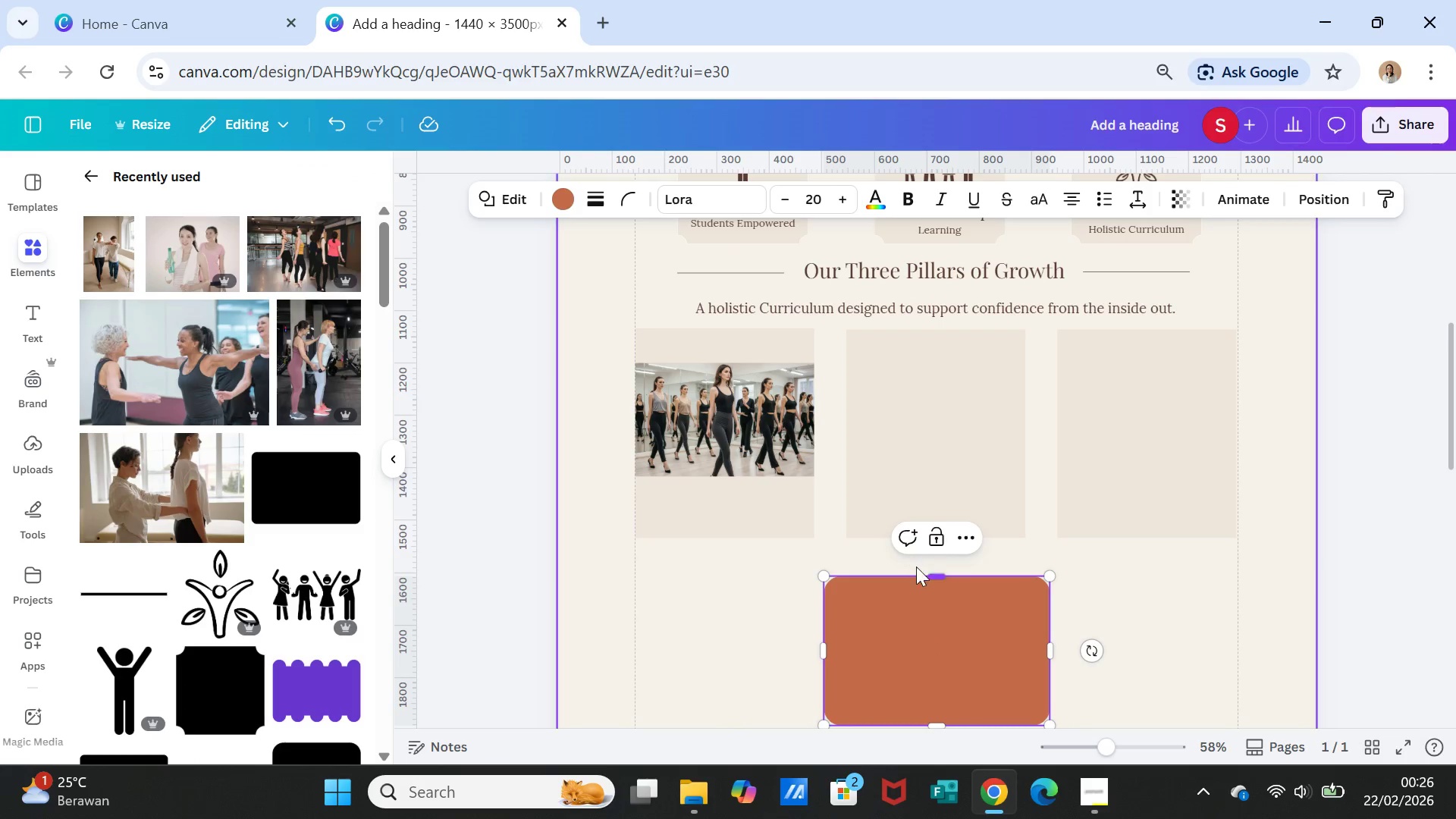 
left_click_drag(start_coordinate=[938, 573], to_coordinate=[945, 667])
 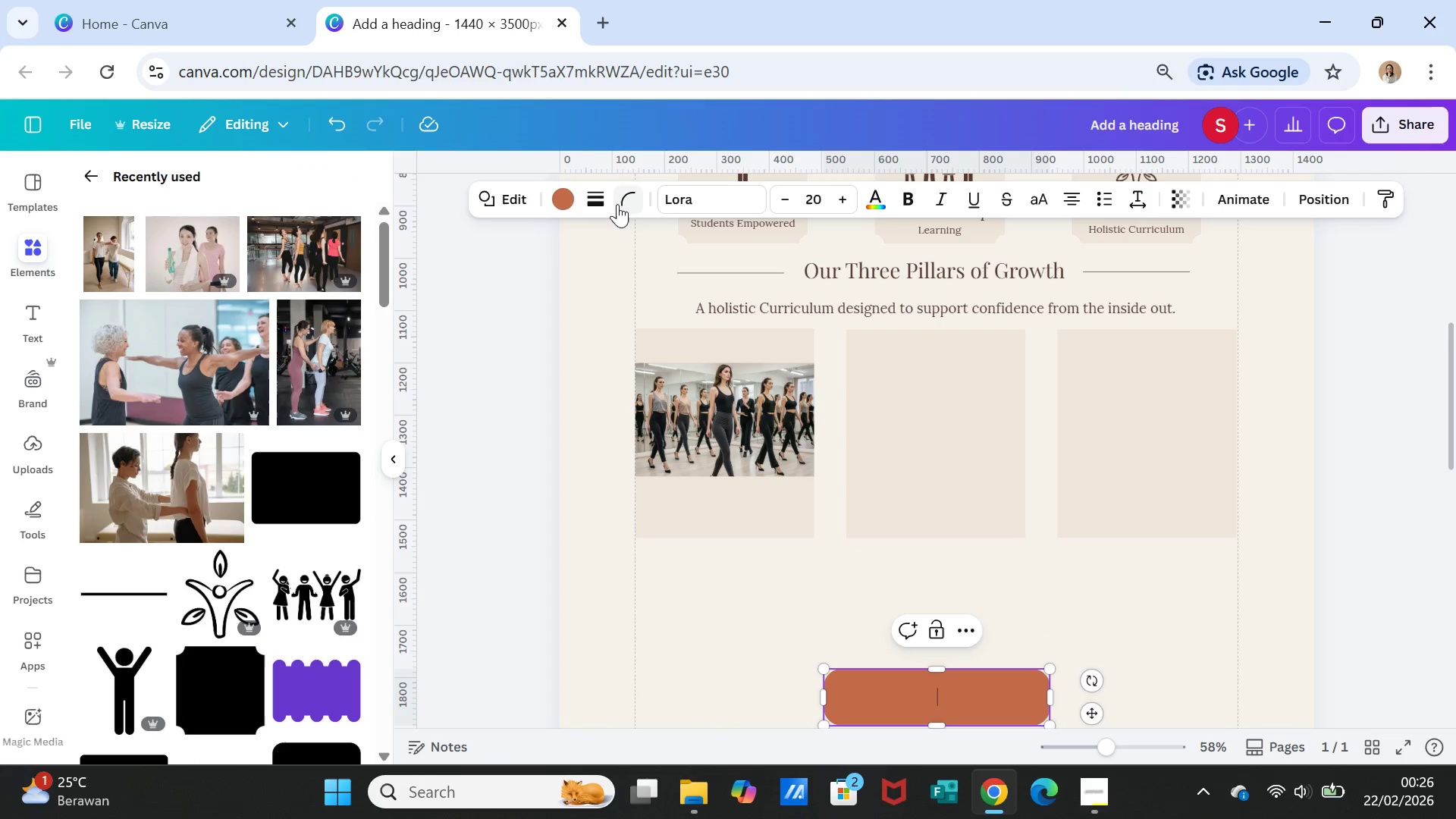 
left_click([617, 204])
 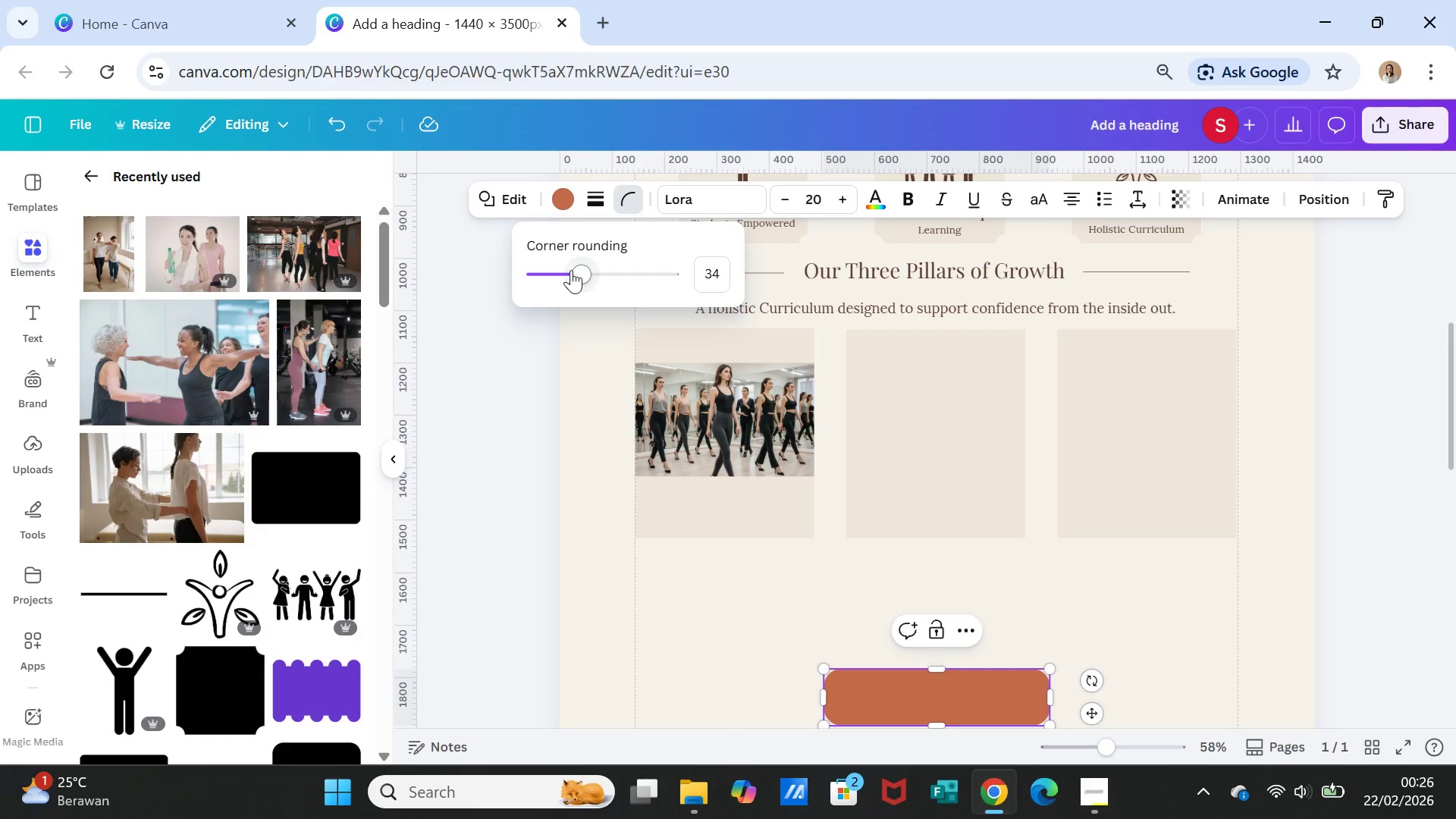 
left_click_drag(start_coordinate=[573, 269], to_coordinate=[516, 265])
 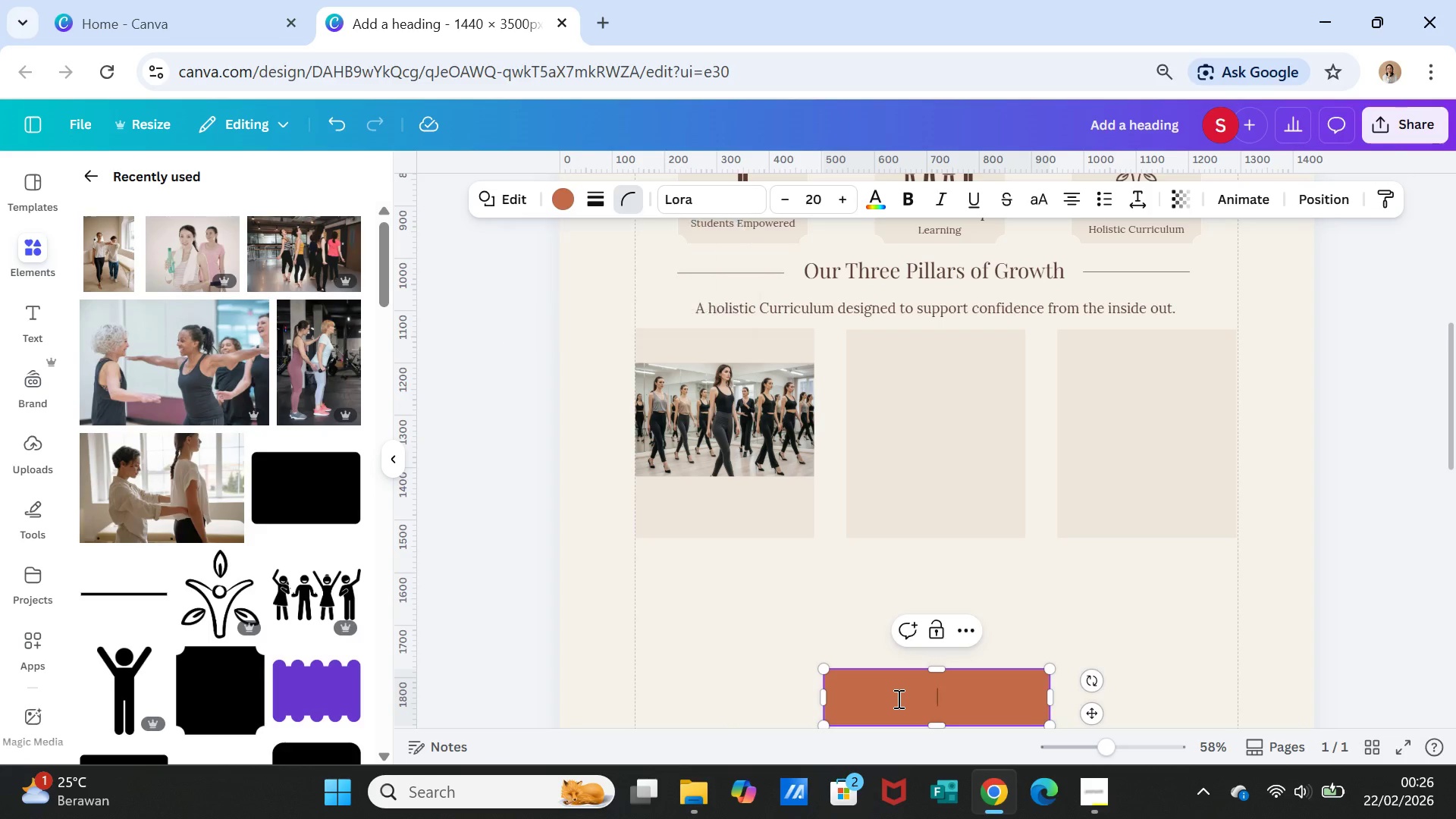 
left_click_drag(start_coordinate=[896, 698], to_coordinate=[878, 642])
 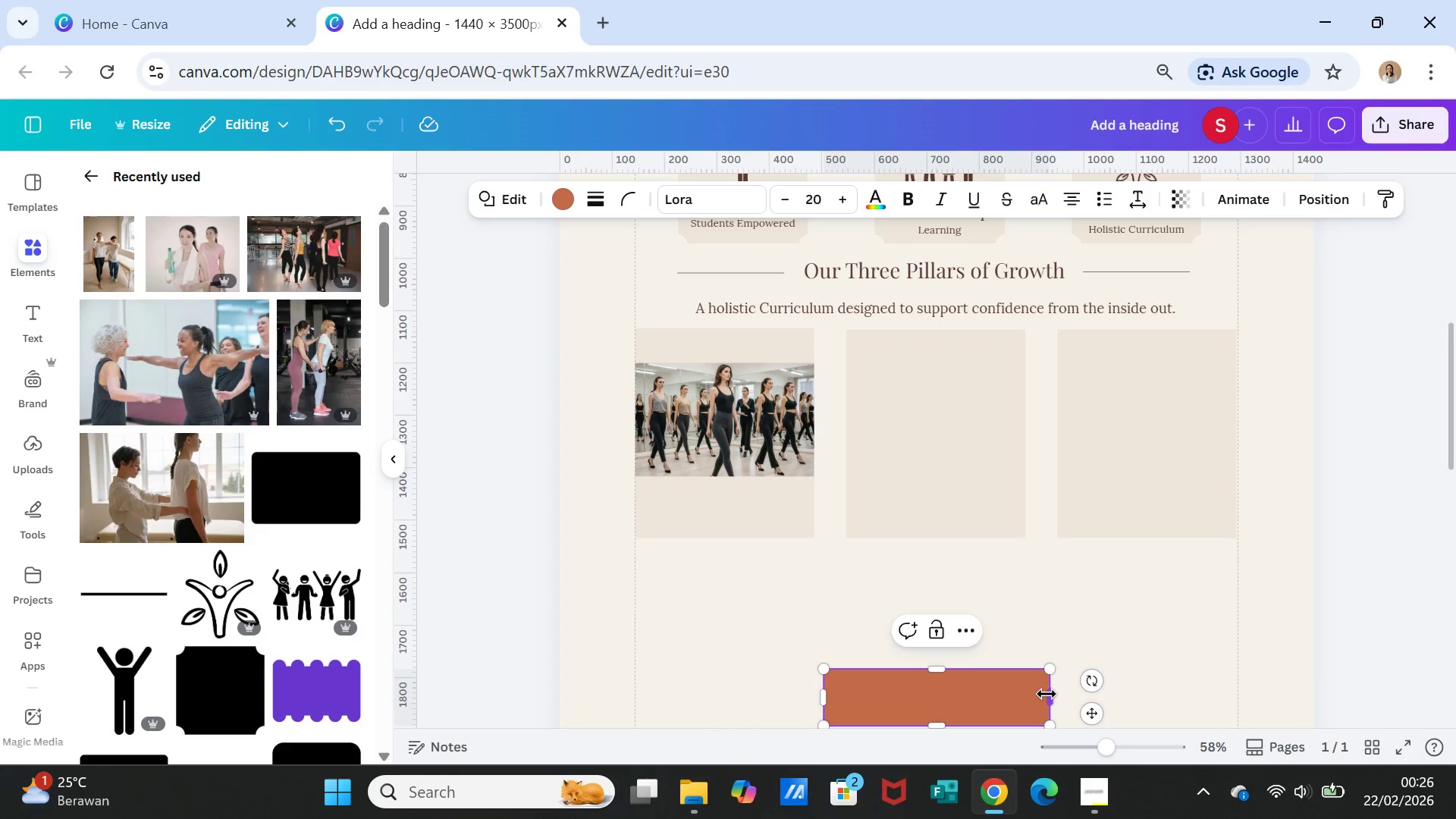 
left_click_drag(start_coordinate=[1046, 694], to_coordinate=[999, 693])
 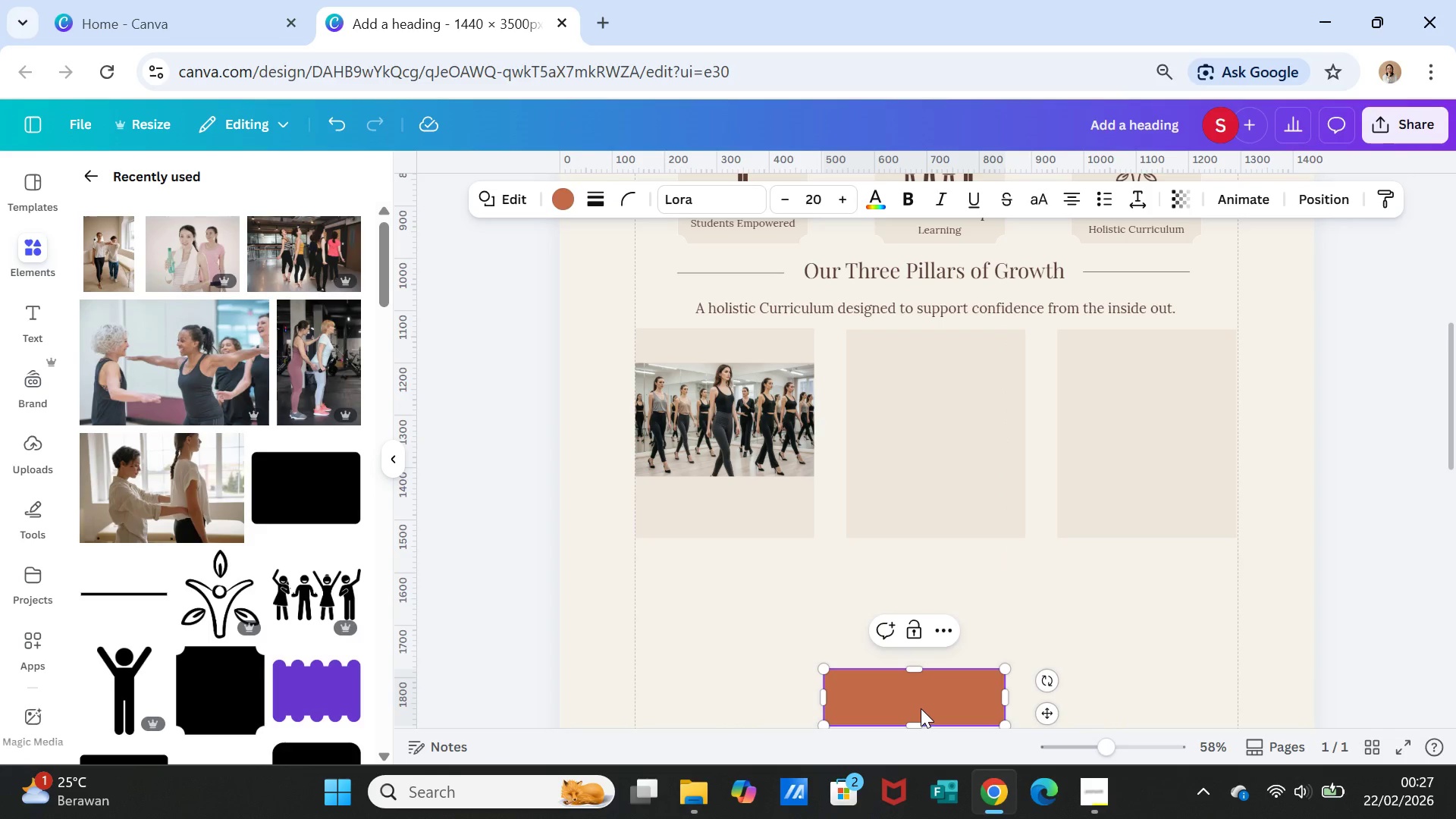 
left_click_drag(start_coordinate=[921, 708], to_coordinate=[751, 438])
 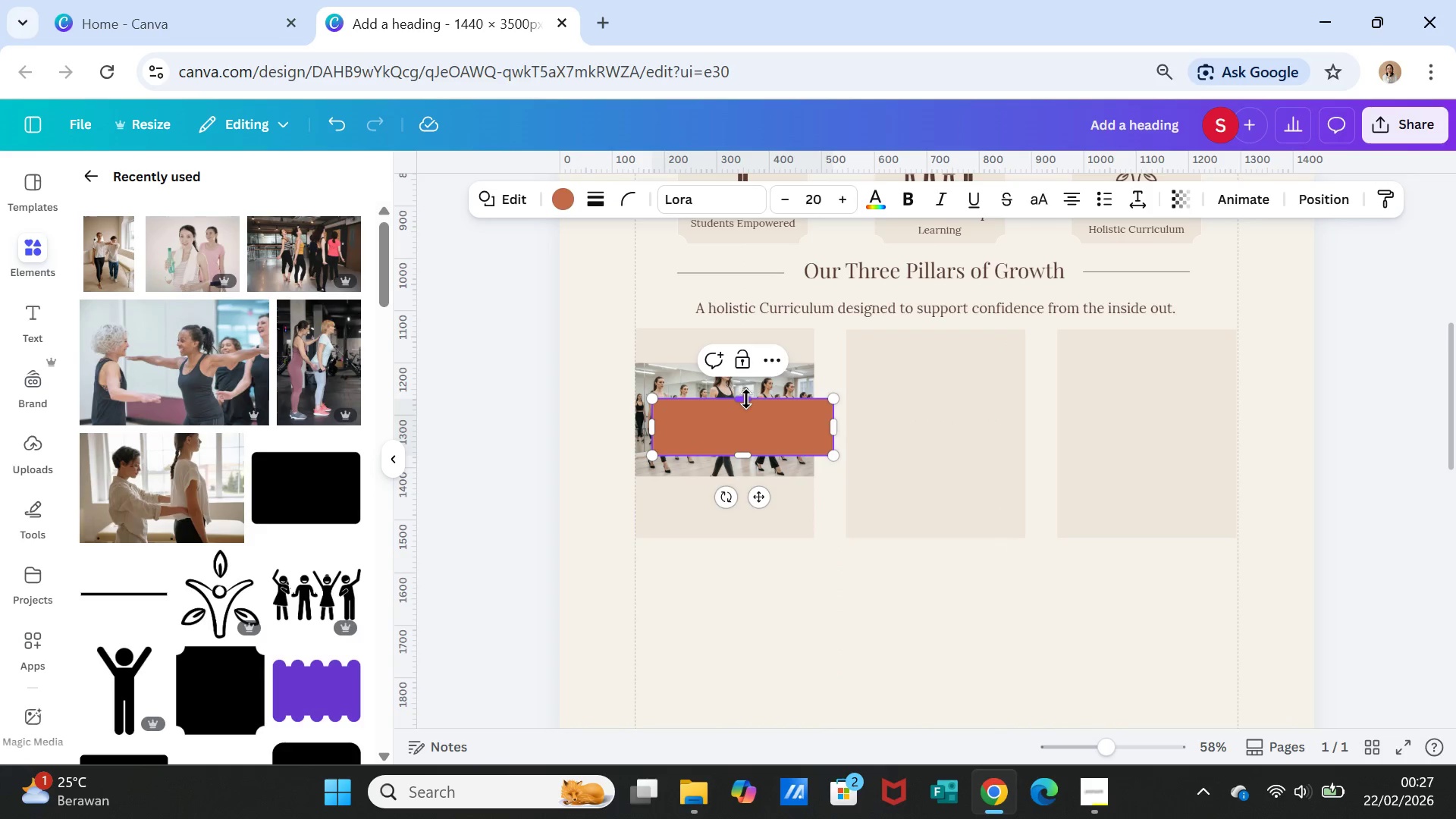 
left_click_drag(start_coordinate=[746, 399], to_coordinate=[746, 416])
 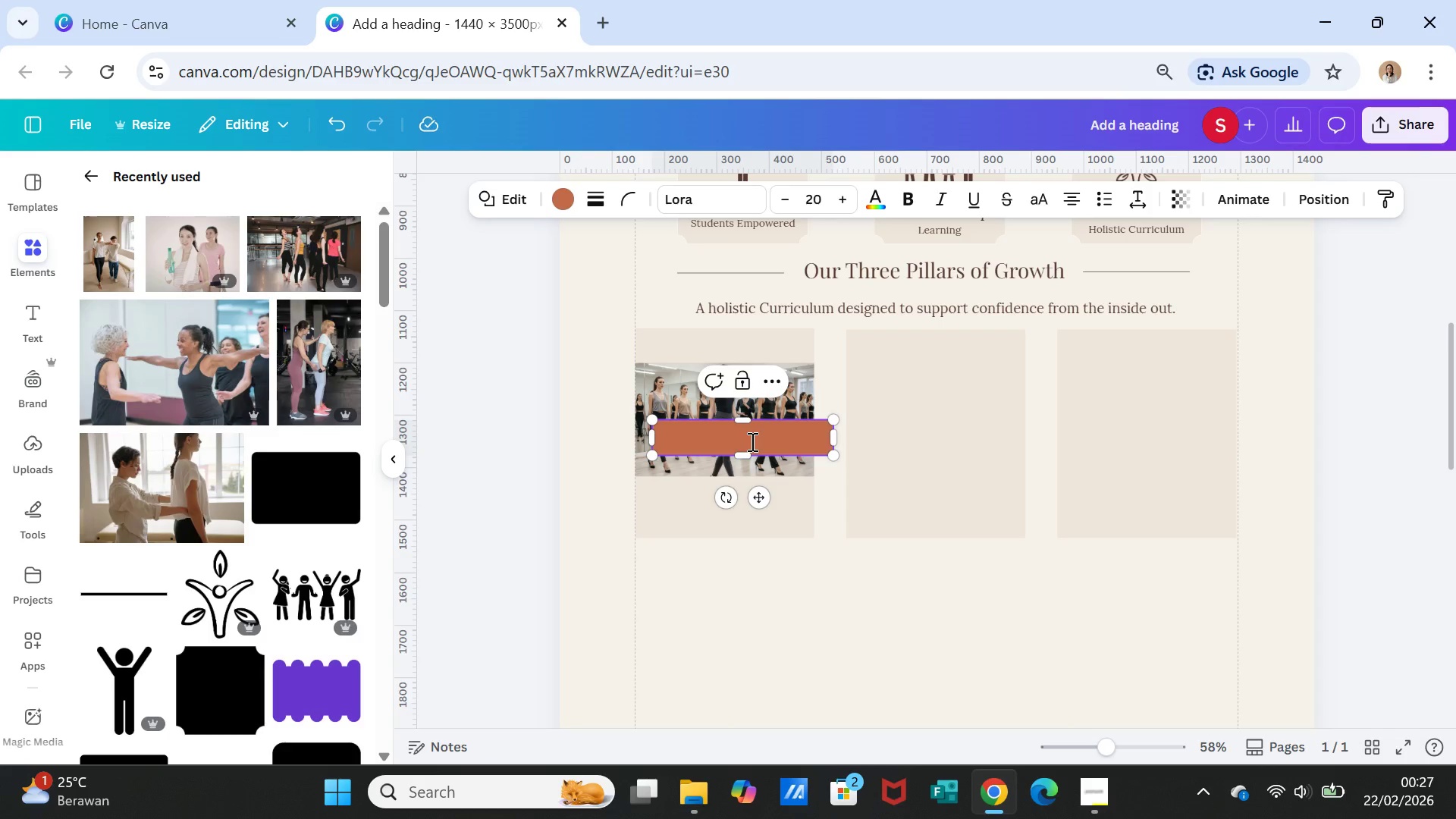 
left_click_drag(start_coordinate=[751, 441], to_coordinate=[742, 399])
 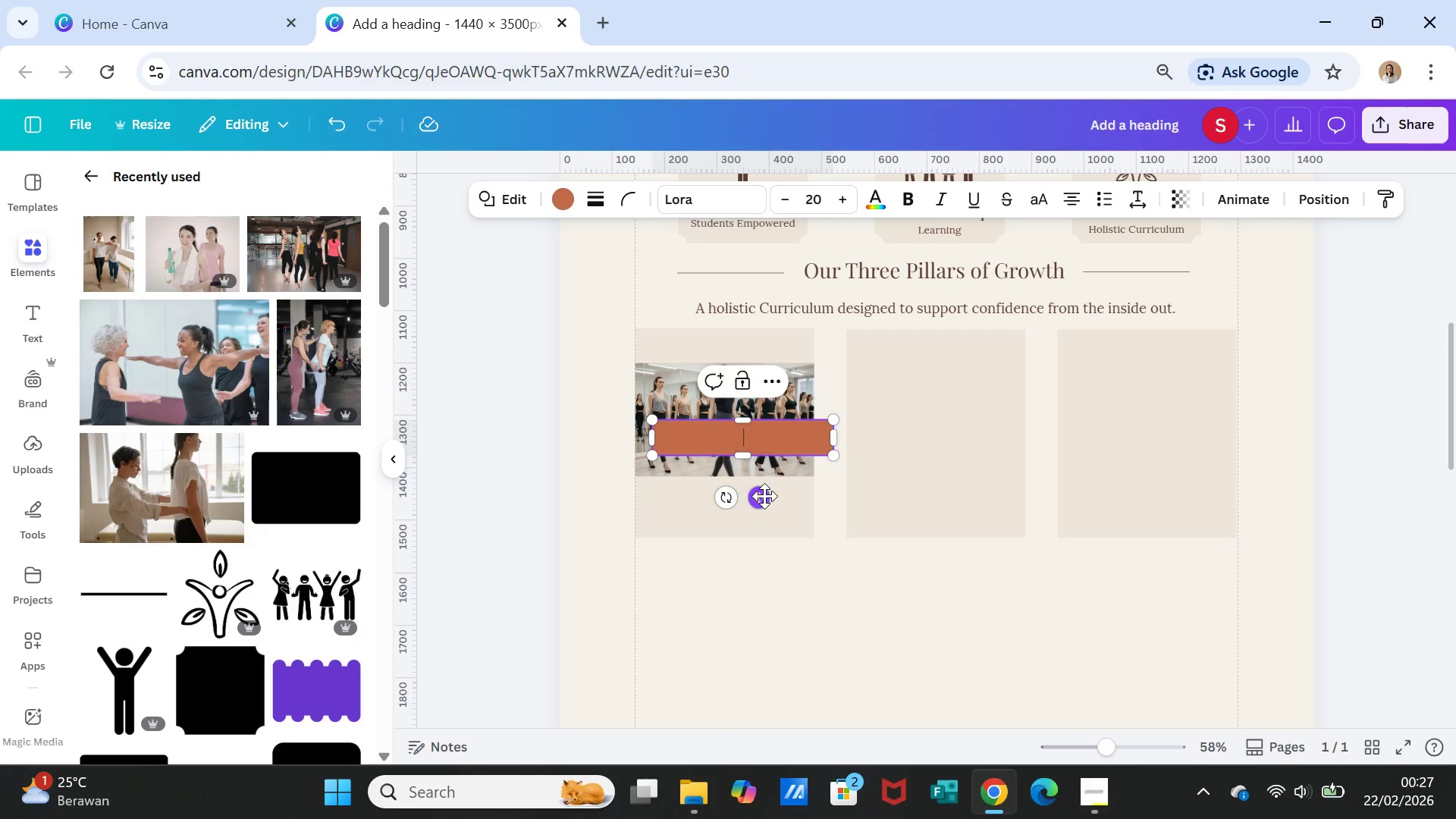 
left_click_drag(start_coordinate=[763, 497], to_coordinate=[742, 403])
 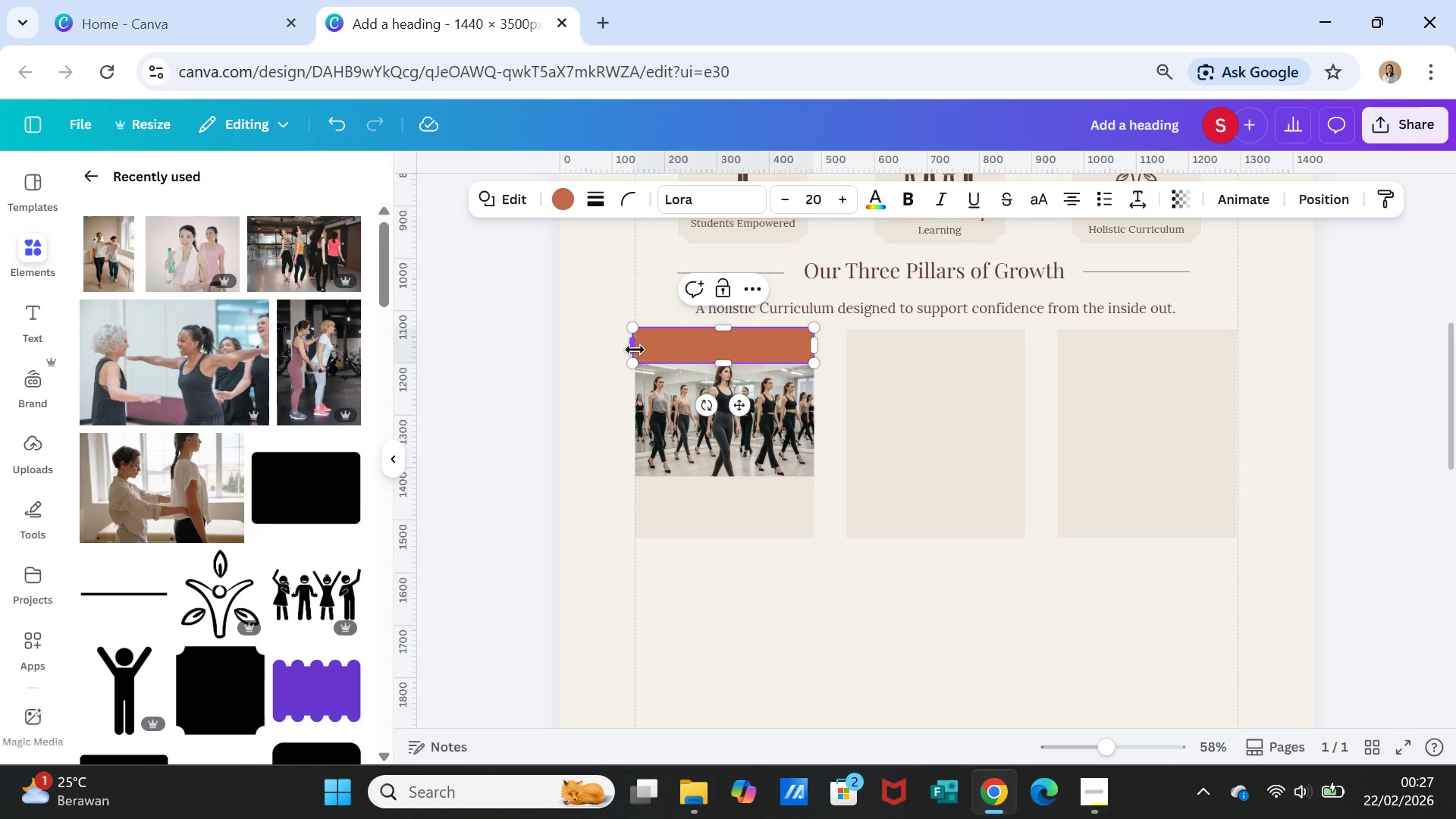 
left_click_drag(start_coordinate=[635, 350], to_coordinate=[640, 347])
 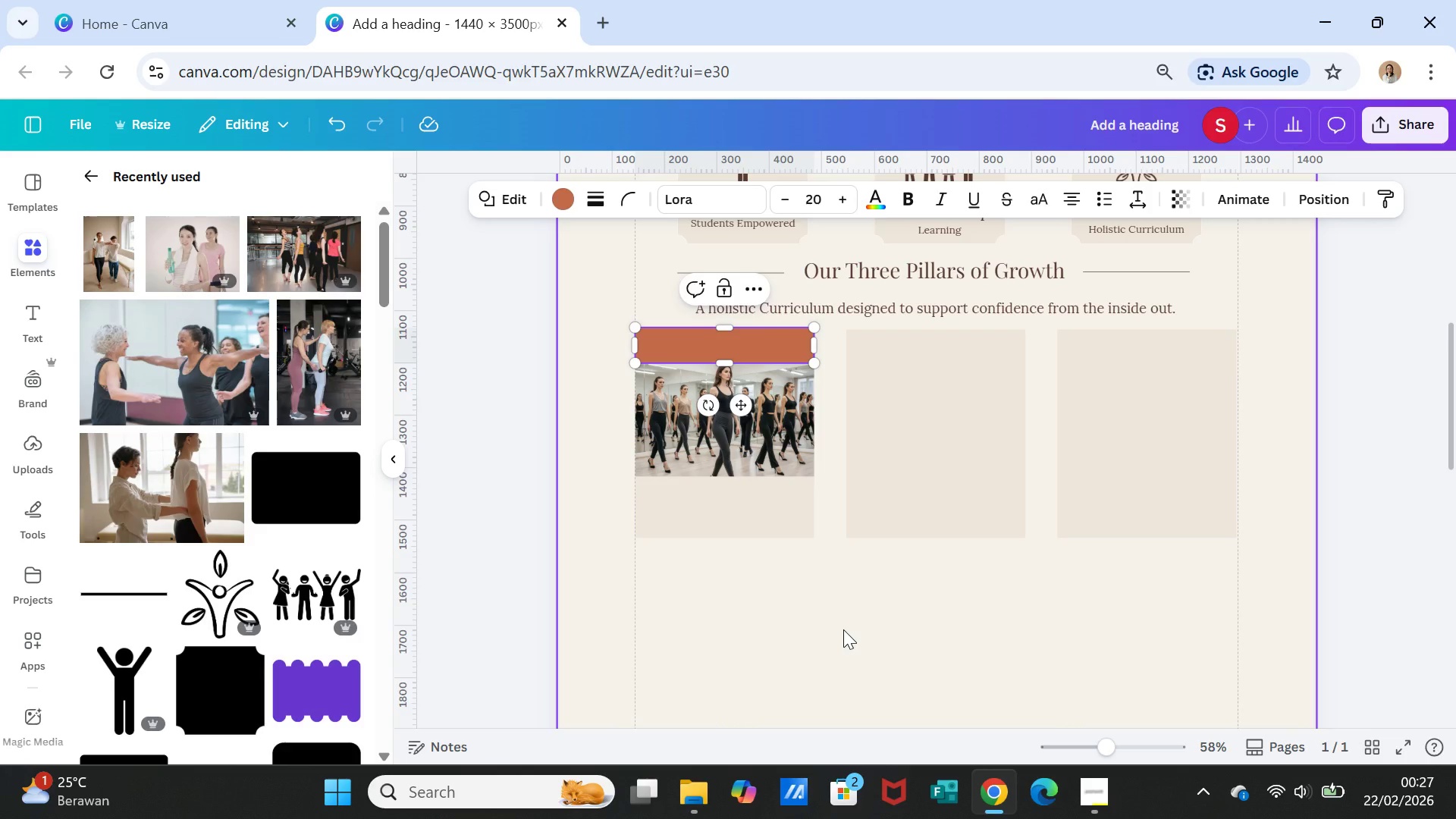 
left_click([843, 629])
 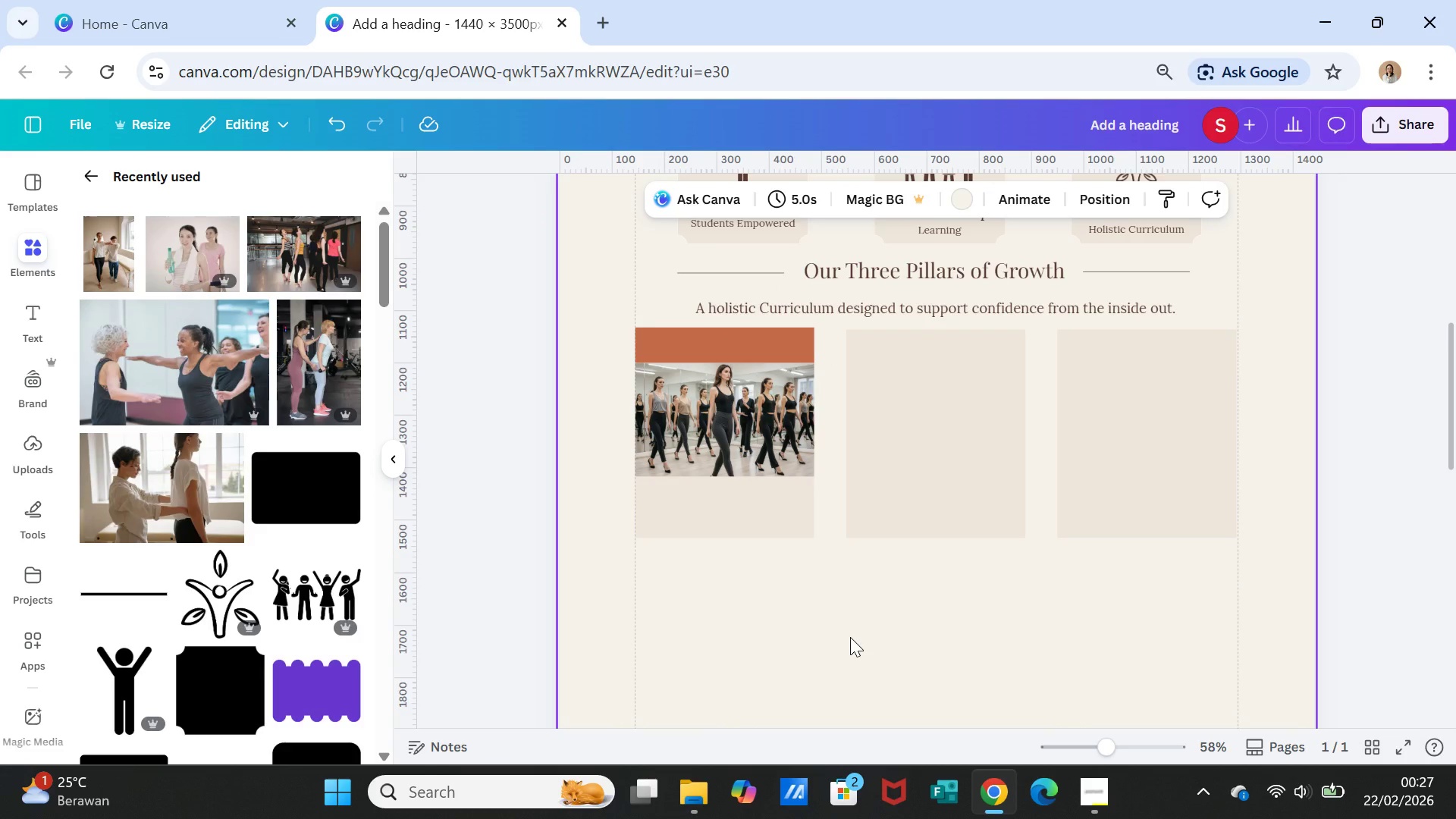 
wait(8.05)
 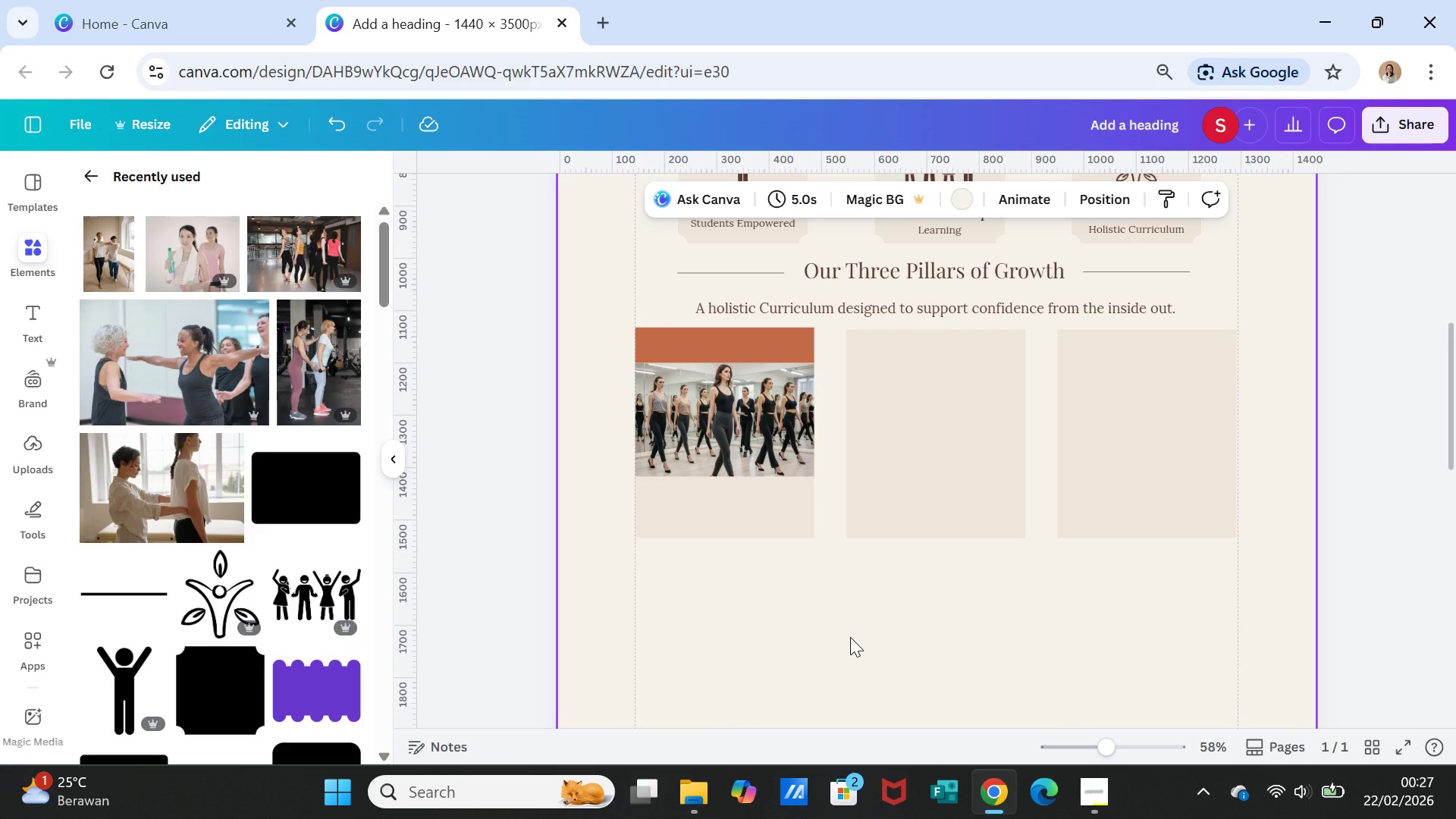 
left_click([872, 640])
 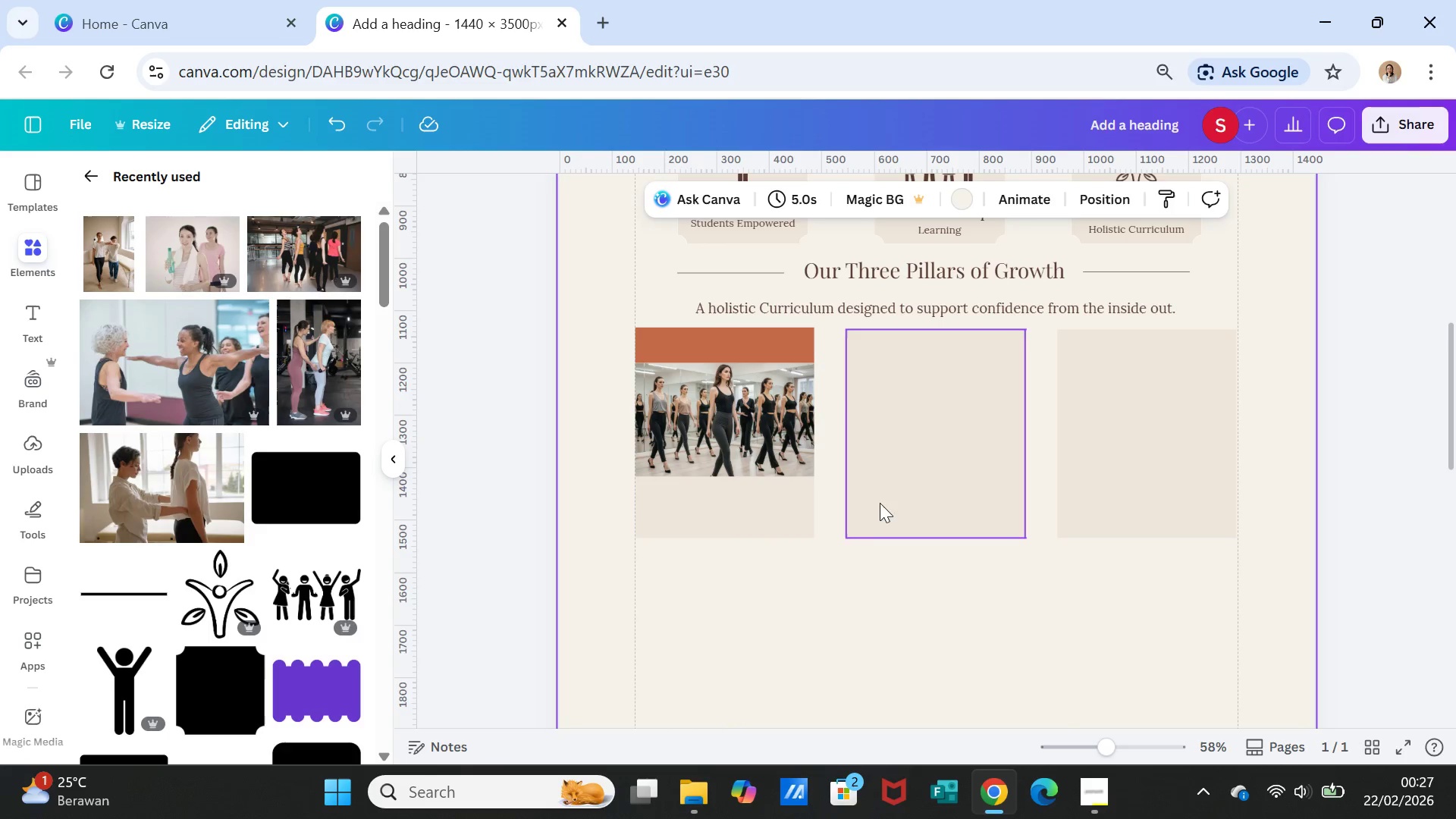 
left_click([772, 344])
 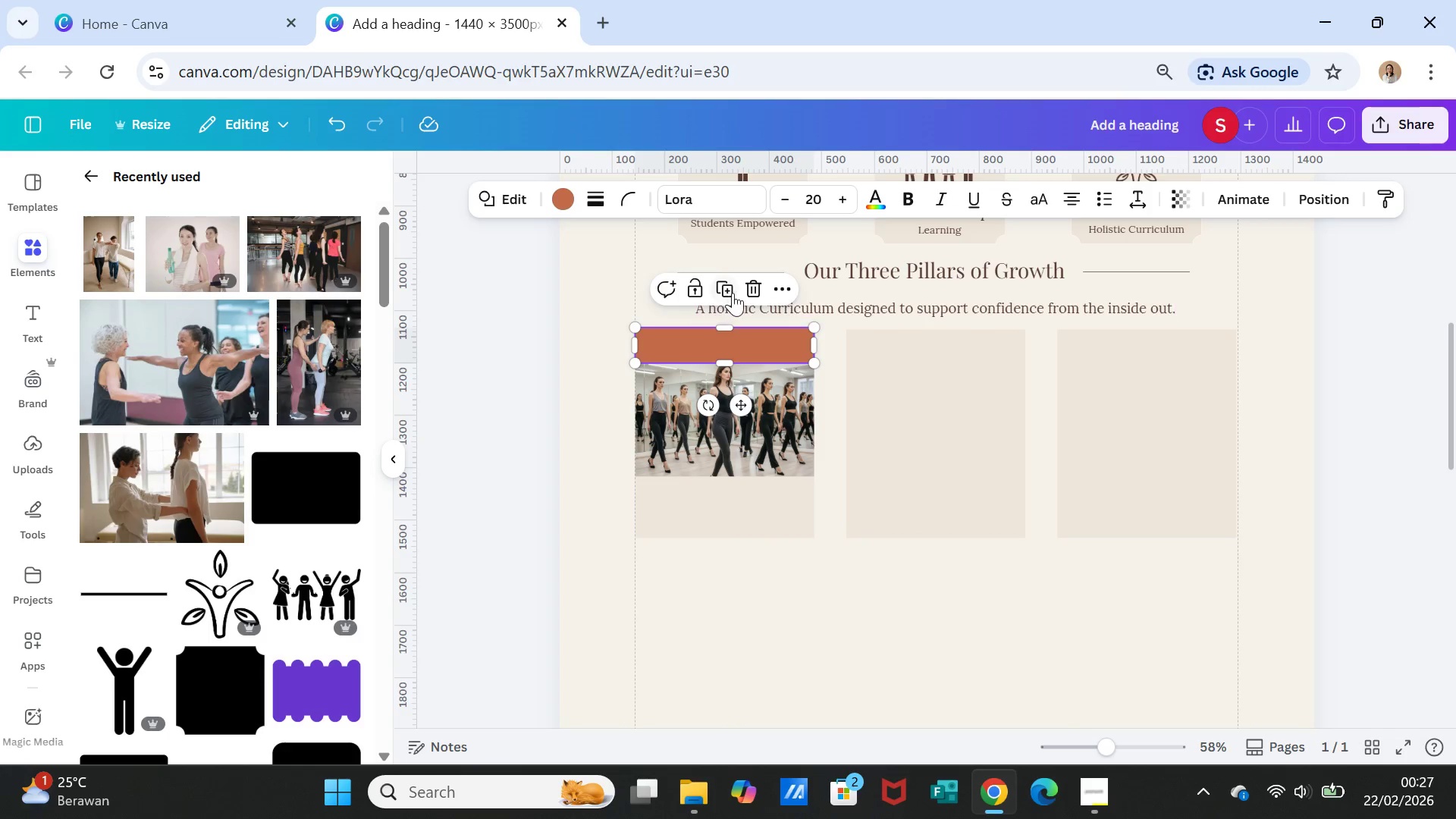 
left_click([733, 284])
 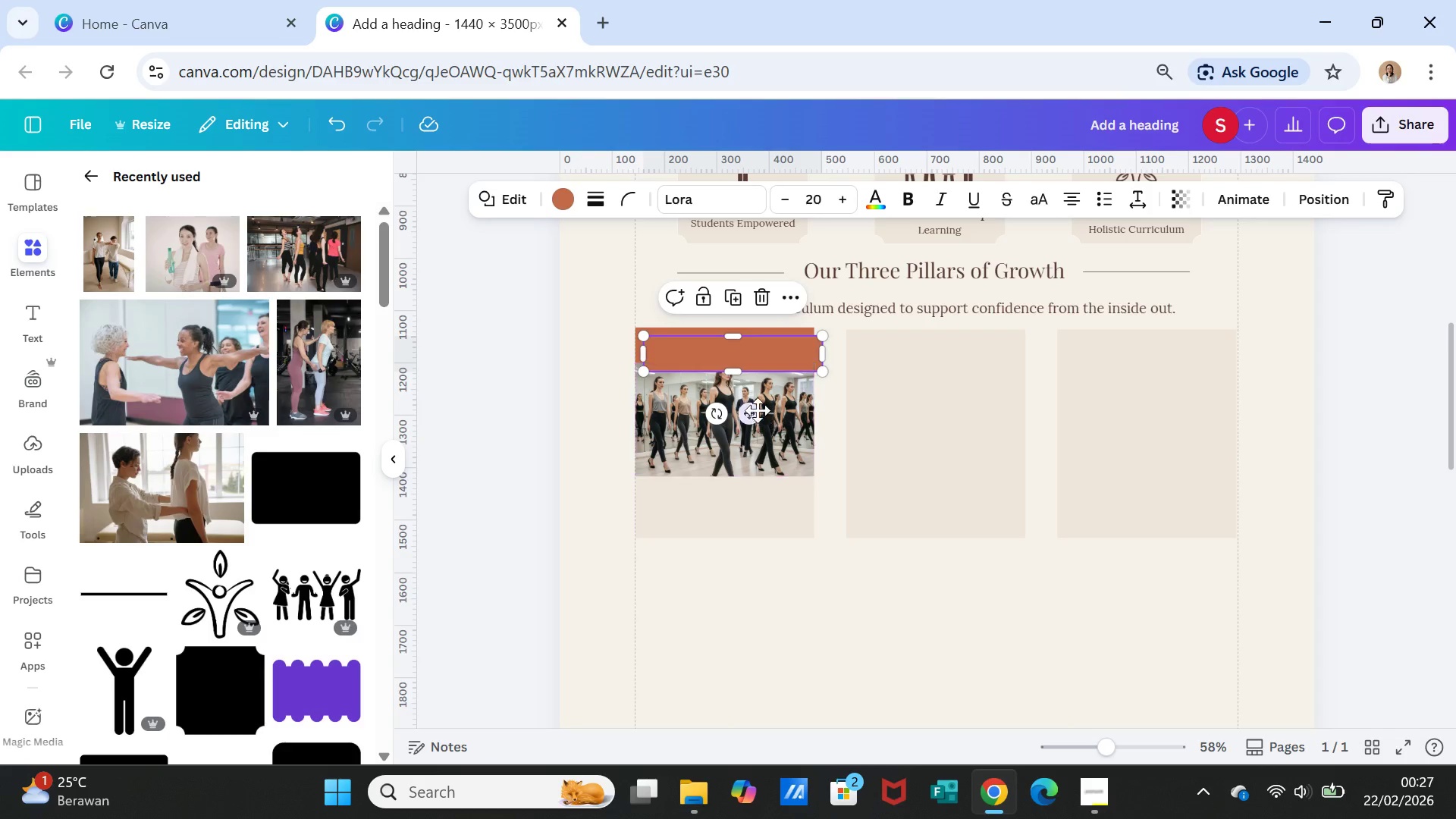 
left_click_drag(start_coordinate=[758, 410], to_coordinate=[961, 406])
 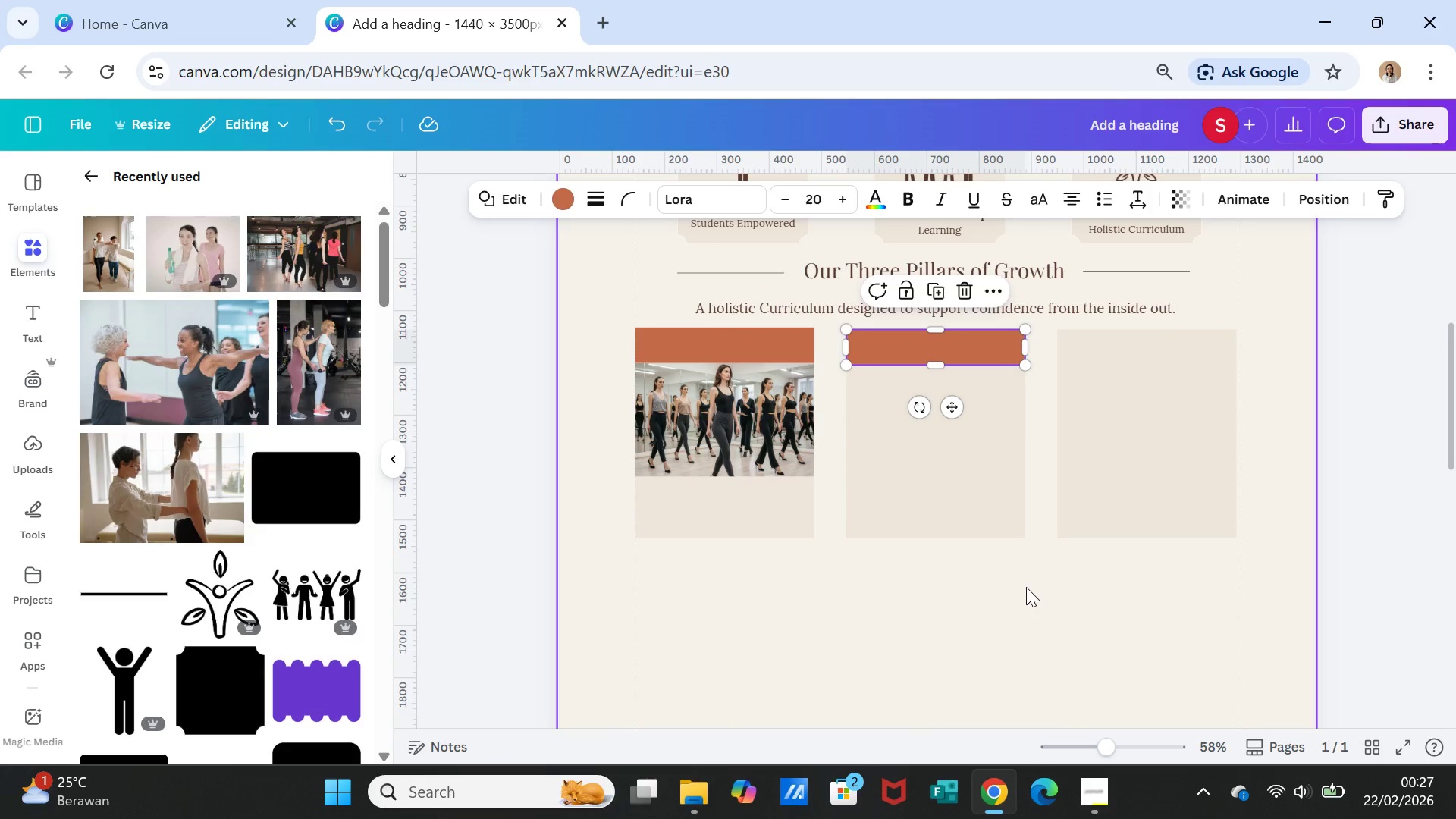 
left_click([1026, 587])
 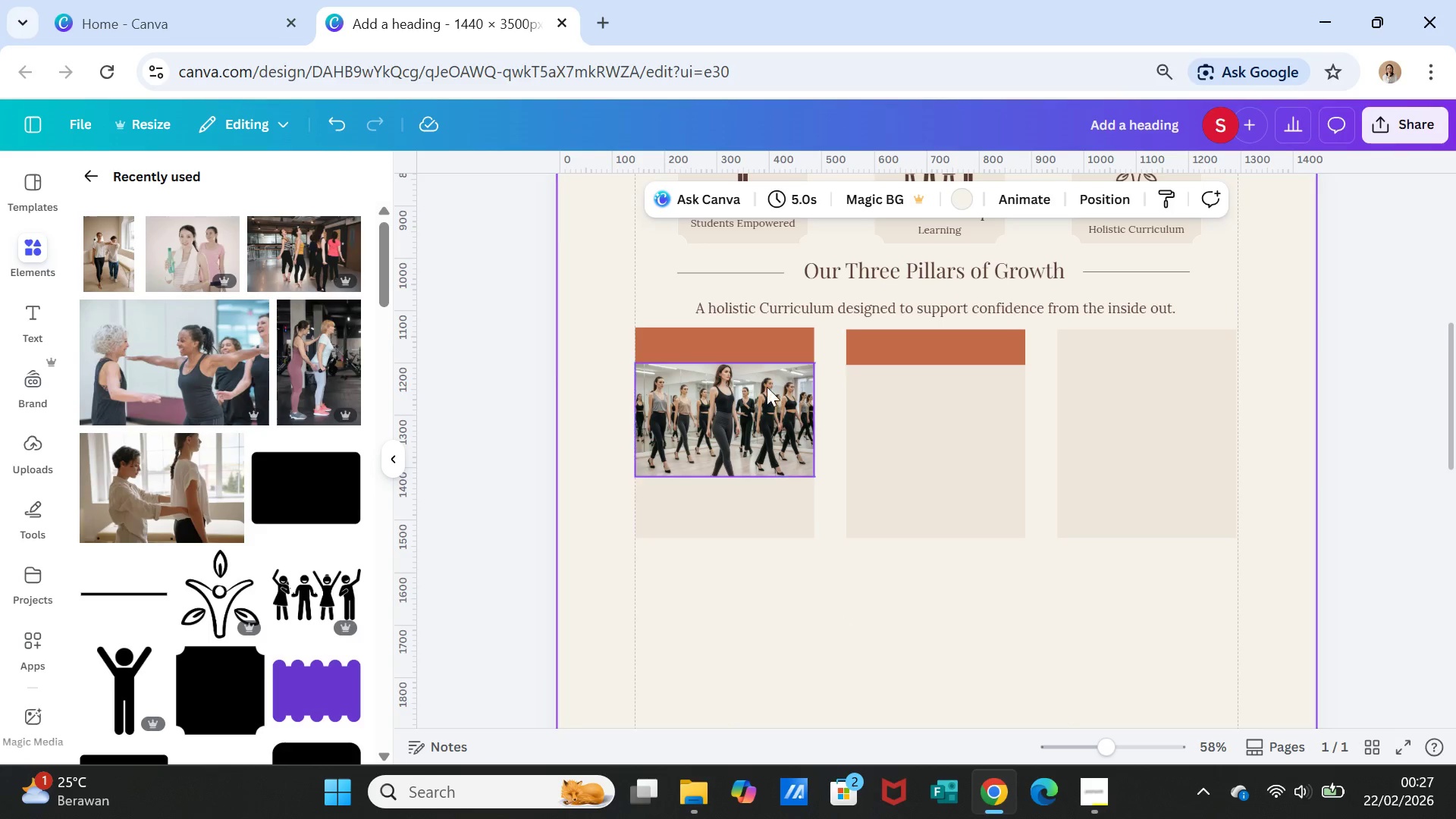 
wait(5.59)
 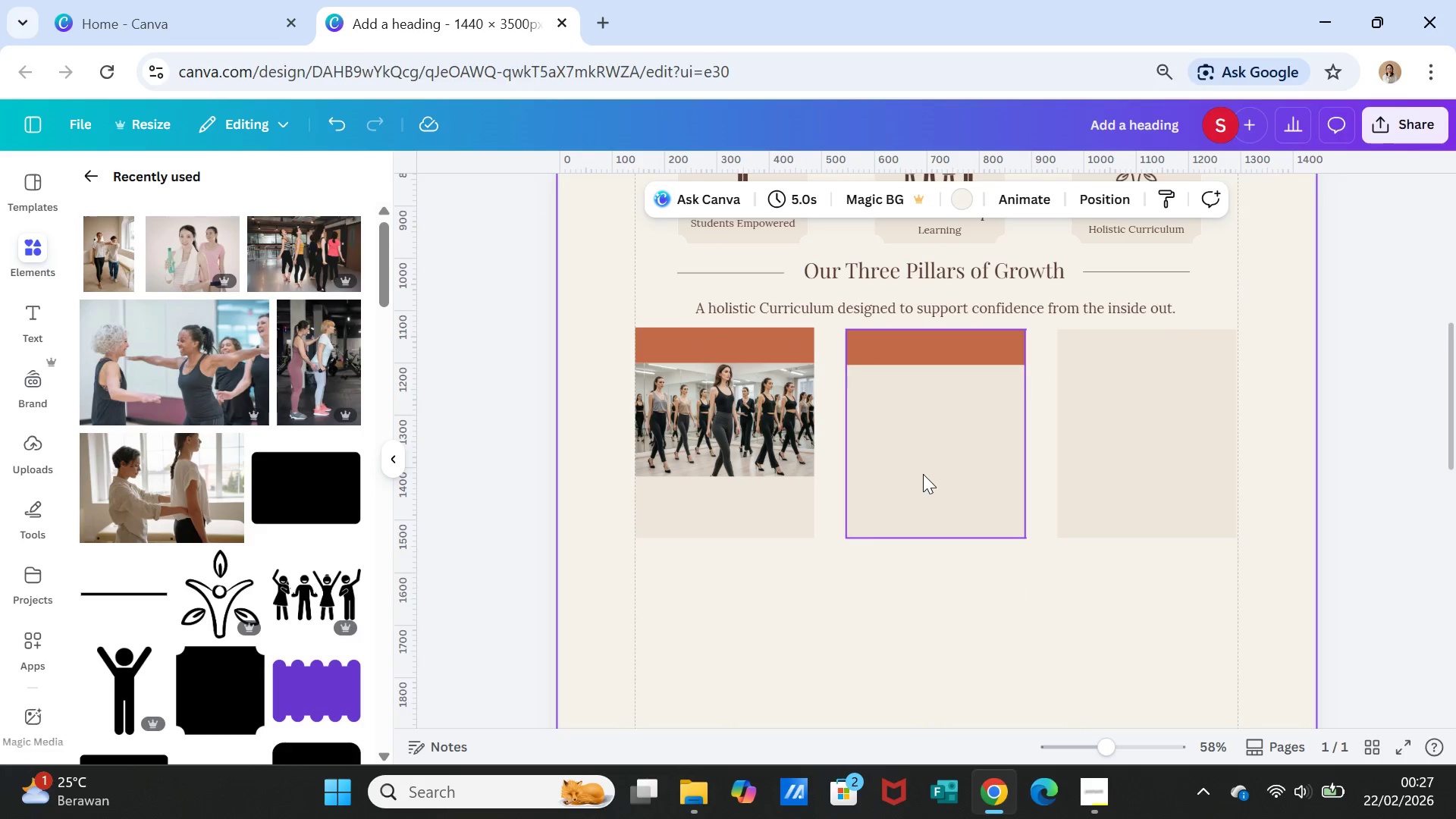 
left_click([719, 344])
 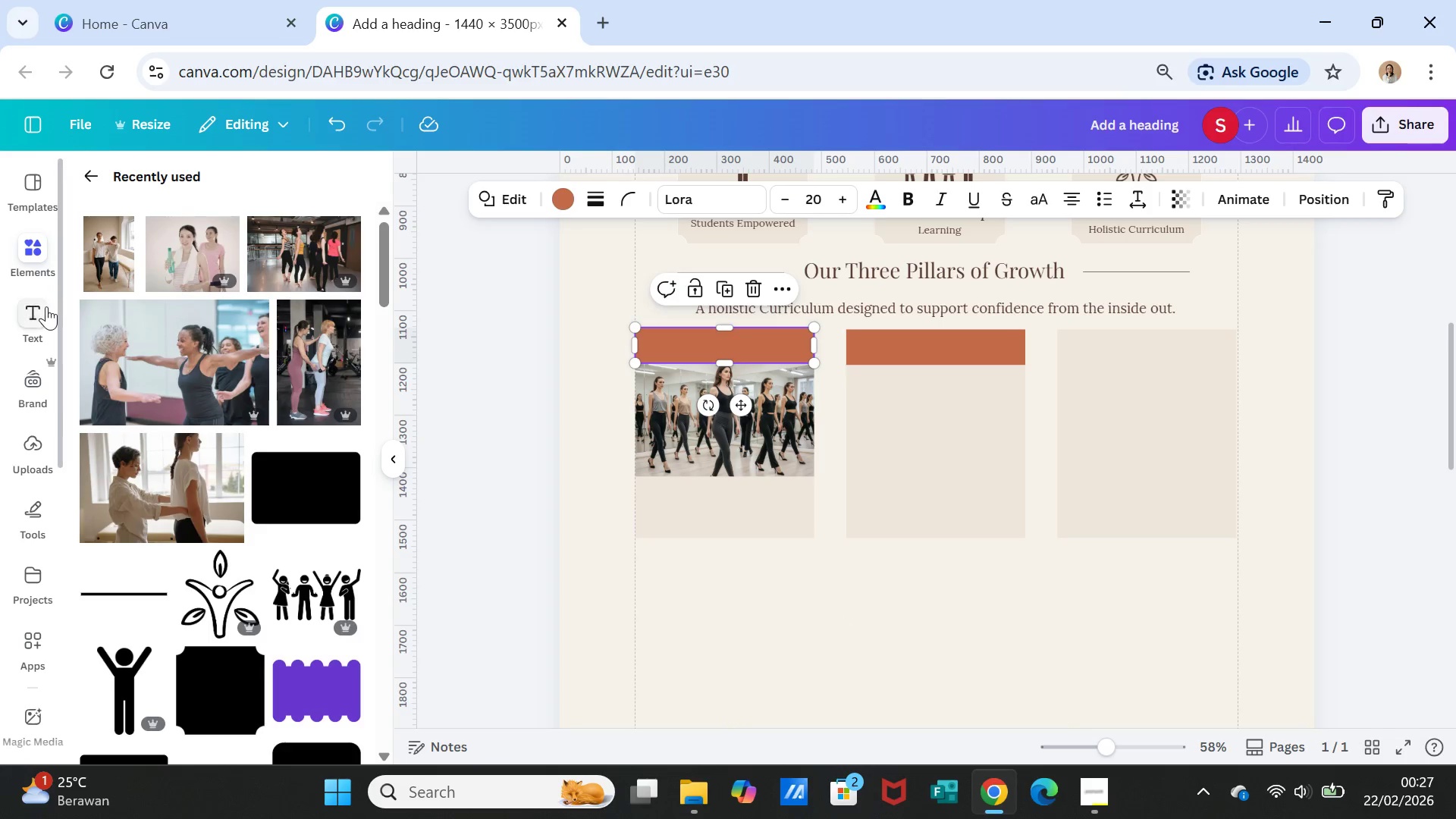 
left_click([31, 311])
 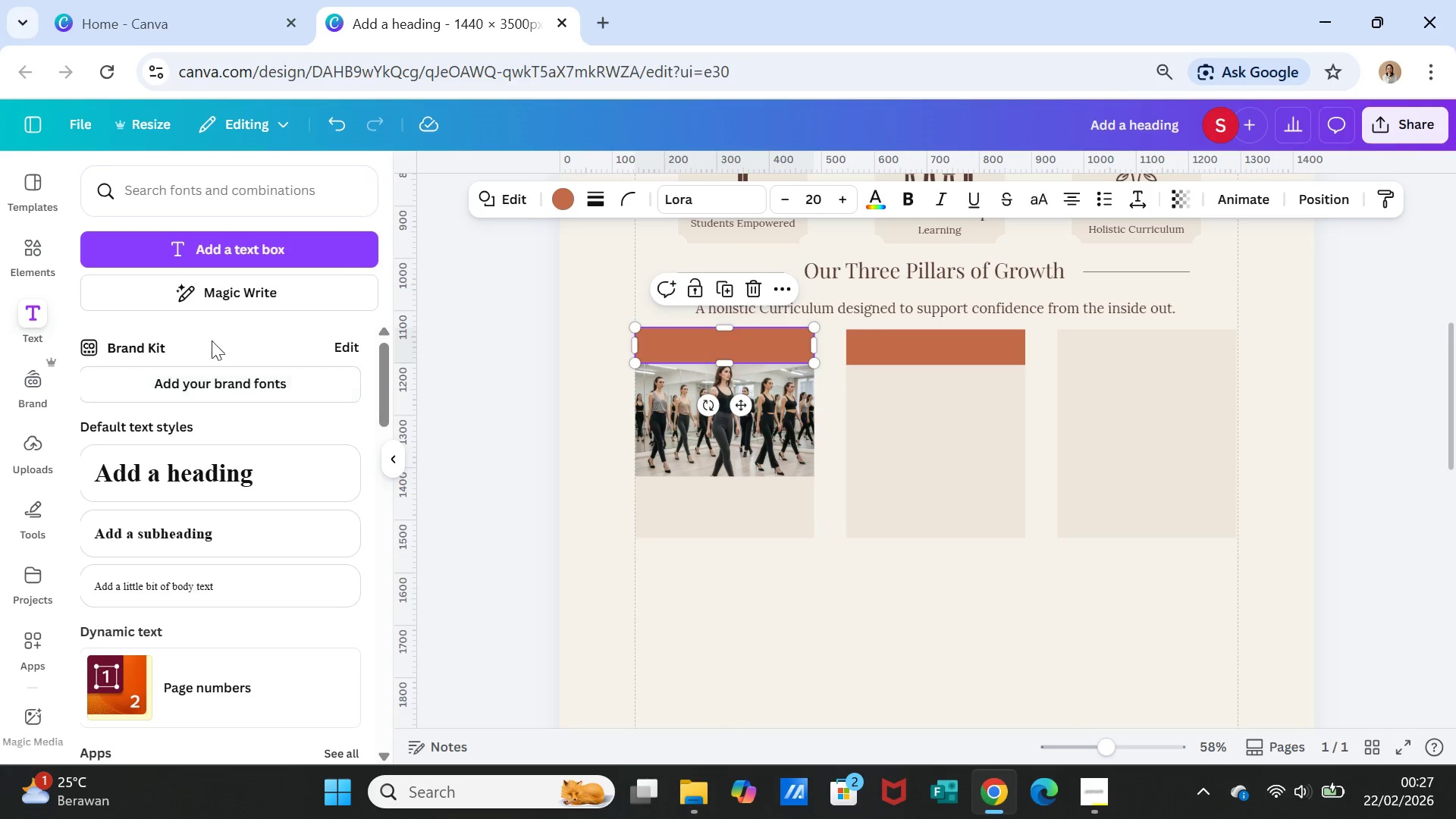 
left_click([236, 246])
 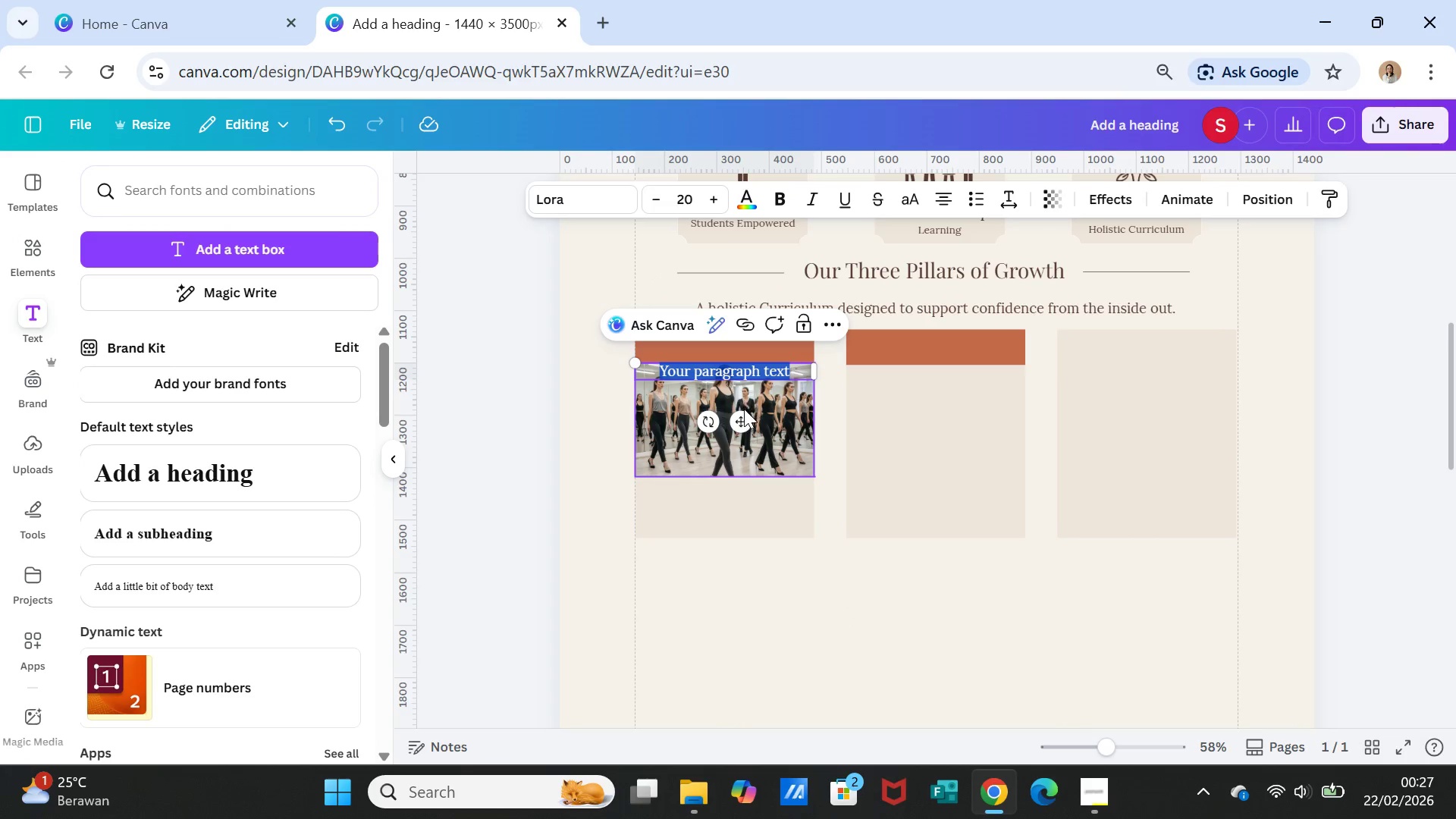 
left_click_drag(start_coordinate=[741, 422], to_coordinate=[743, 396])
 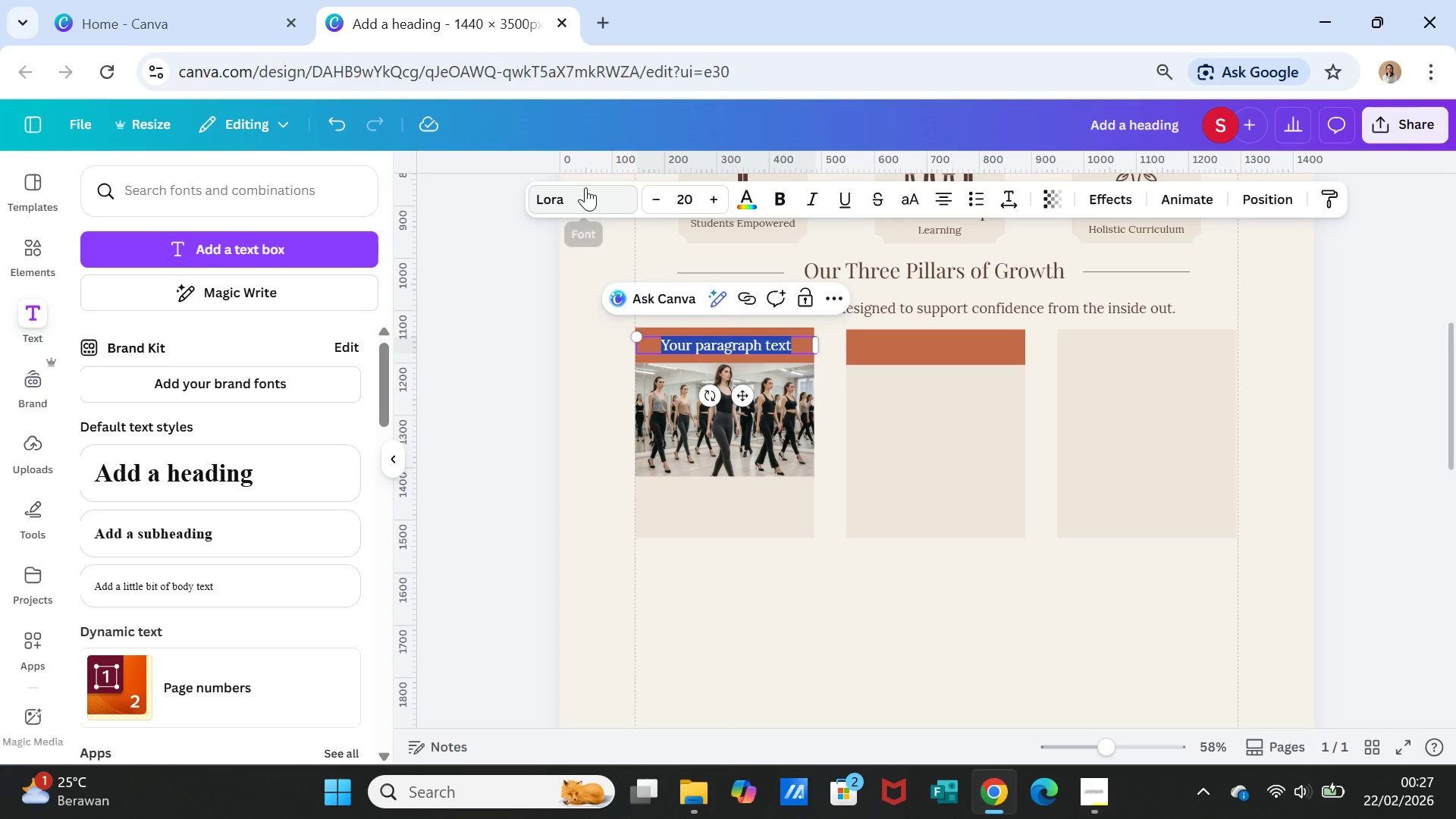 
left_click([585, 187])
 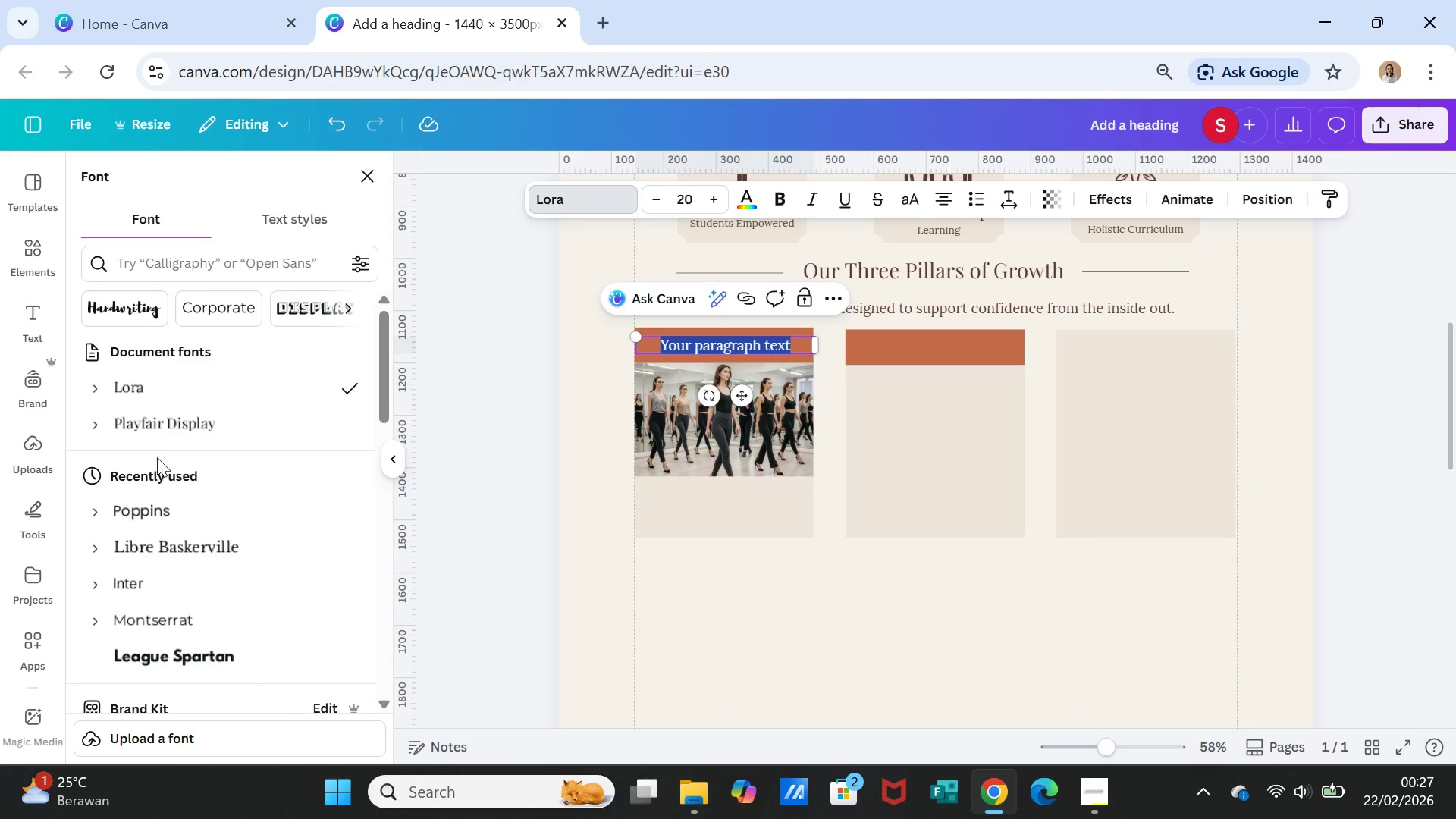 
left_click([168, 413])
 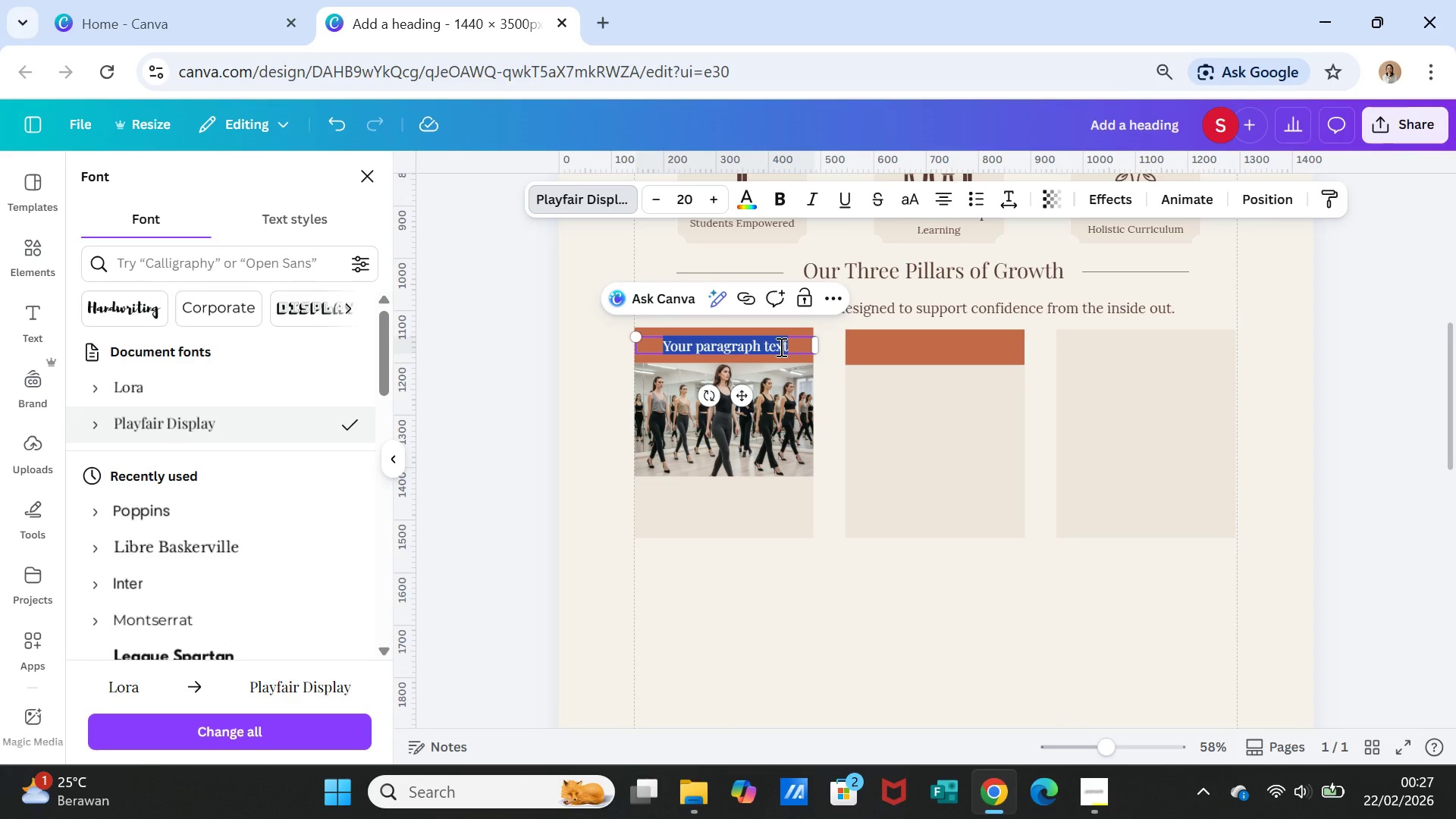 
double_click([780, 347])
 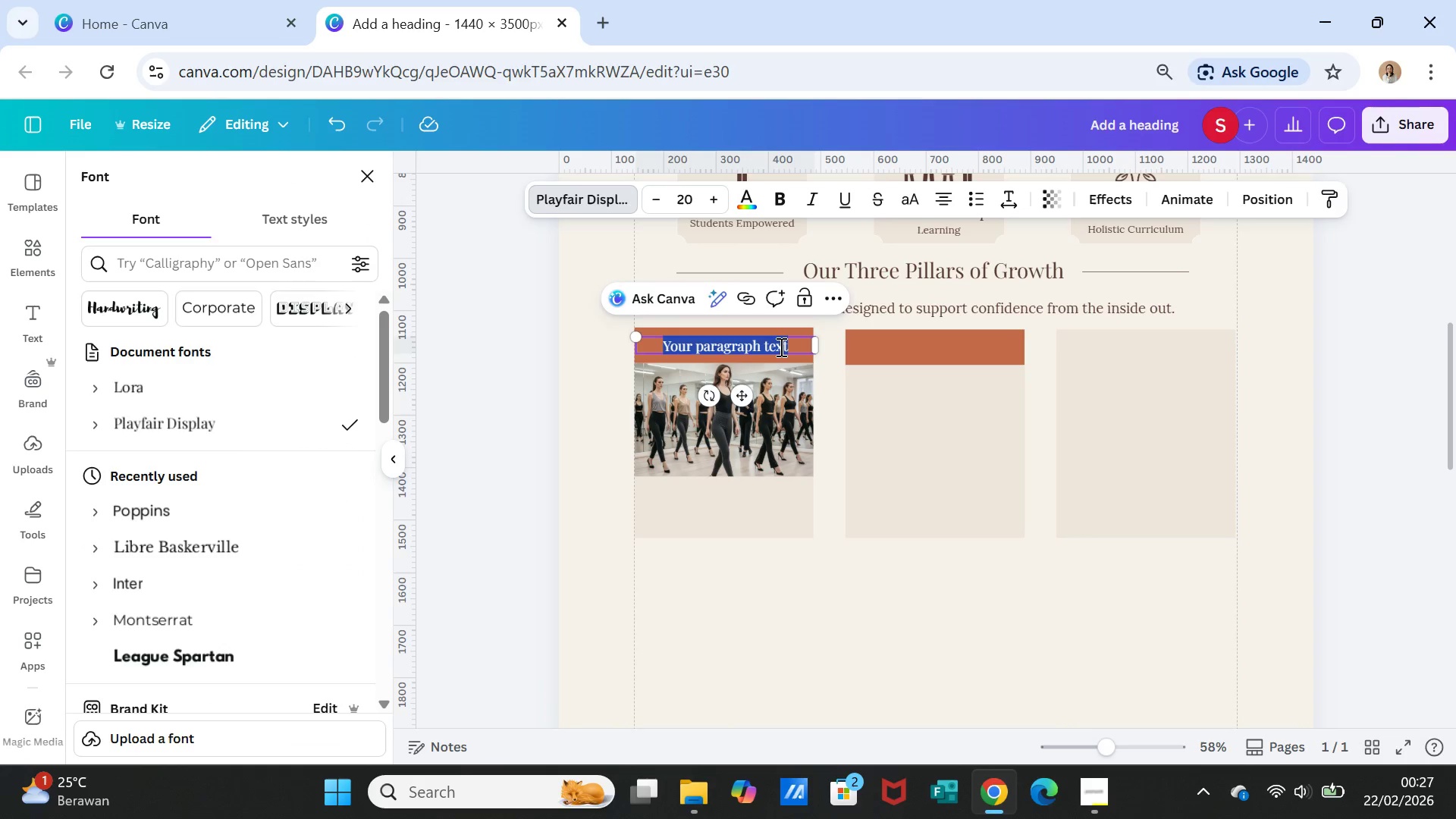 
triple_click([780, 347])
 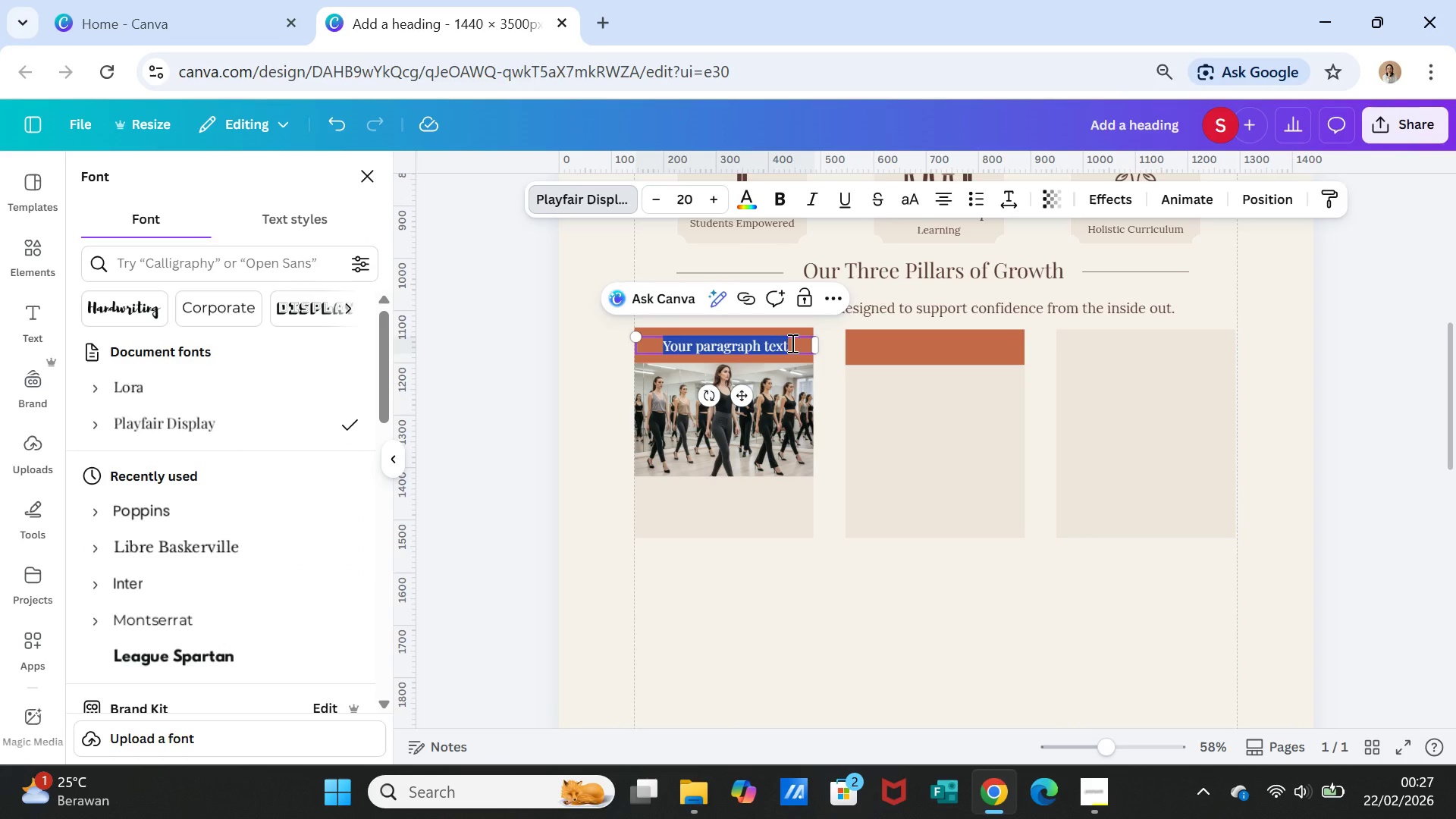 
key(CapsLock)
 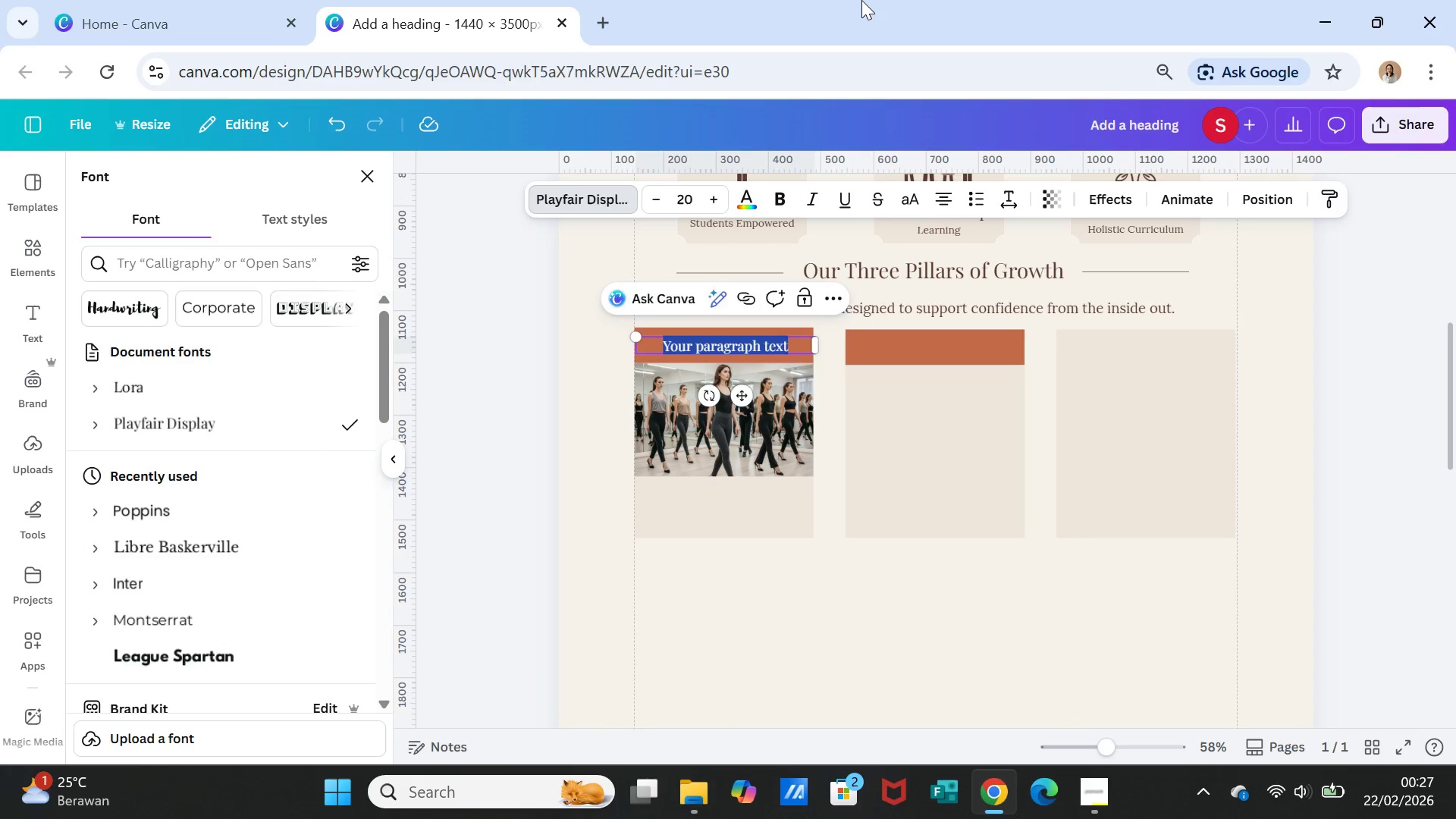 
type(Posture & Presence)
 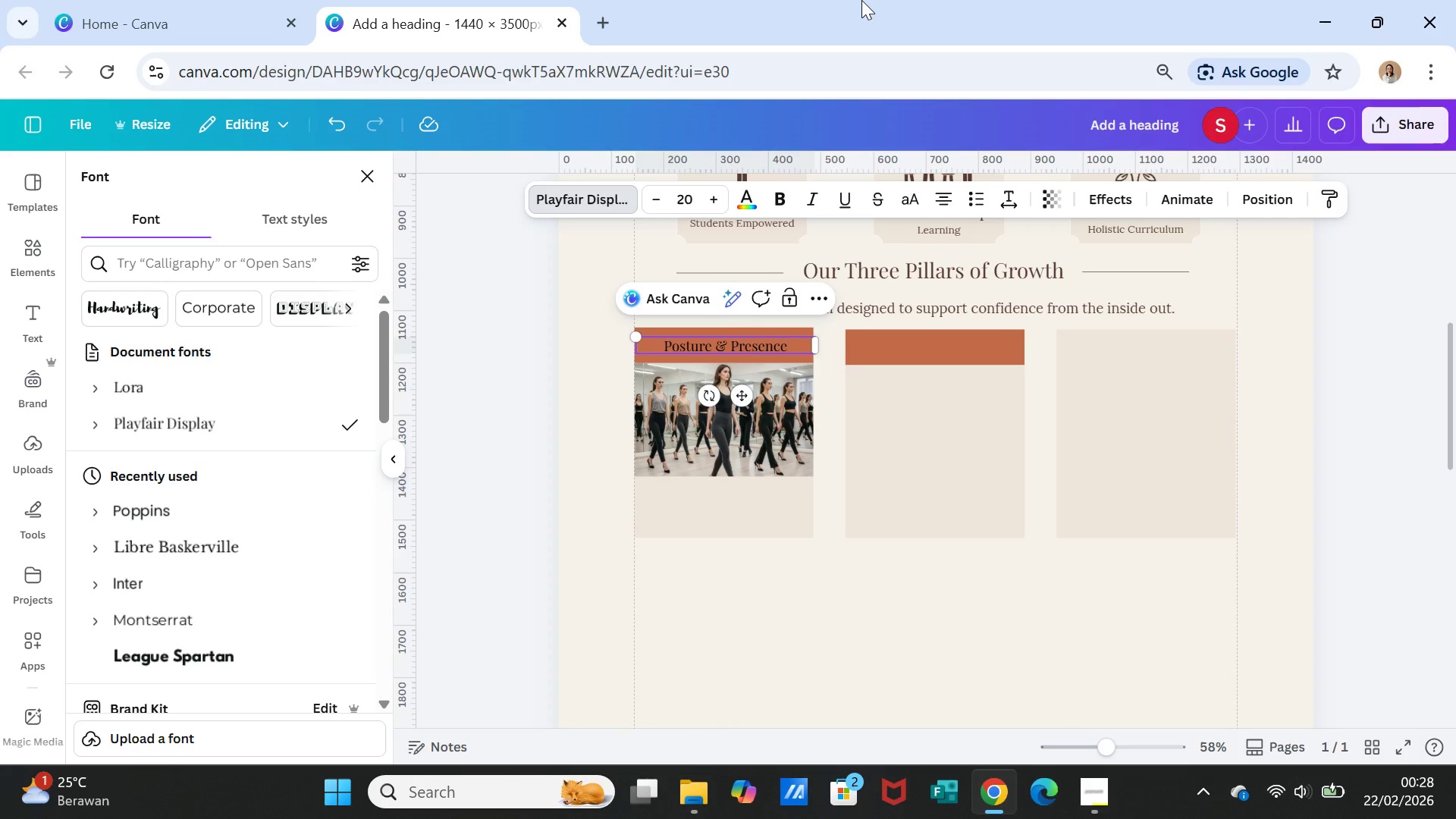 
left_click([814, 546])
 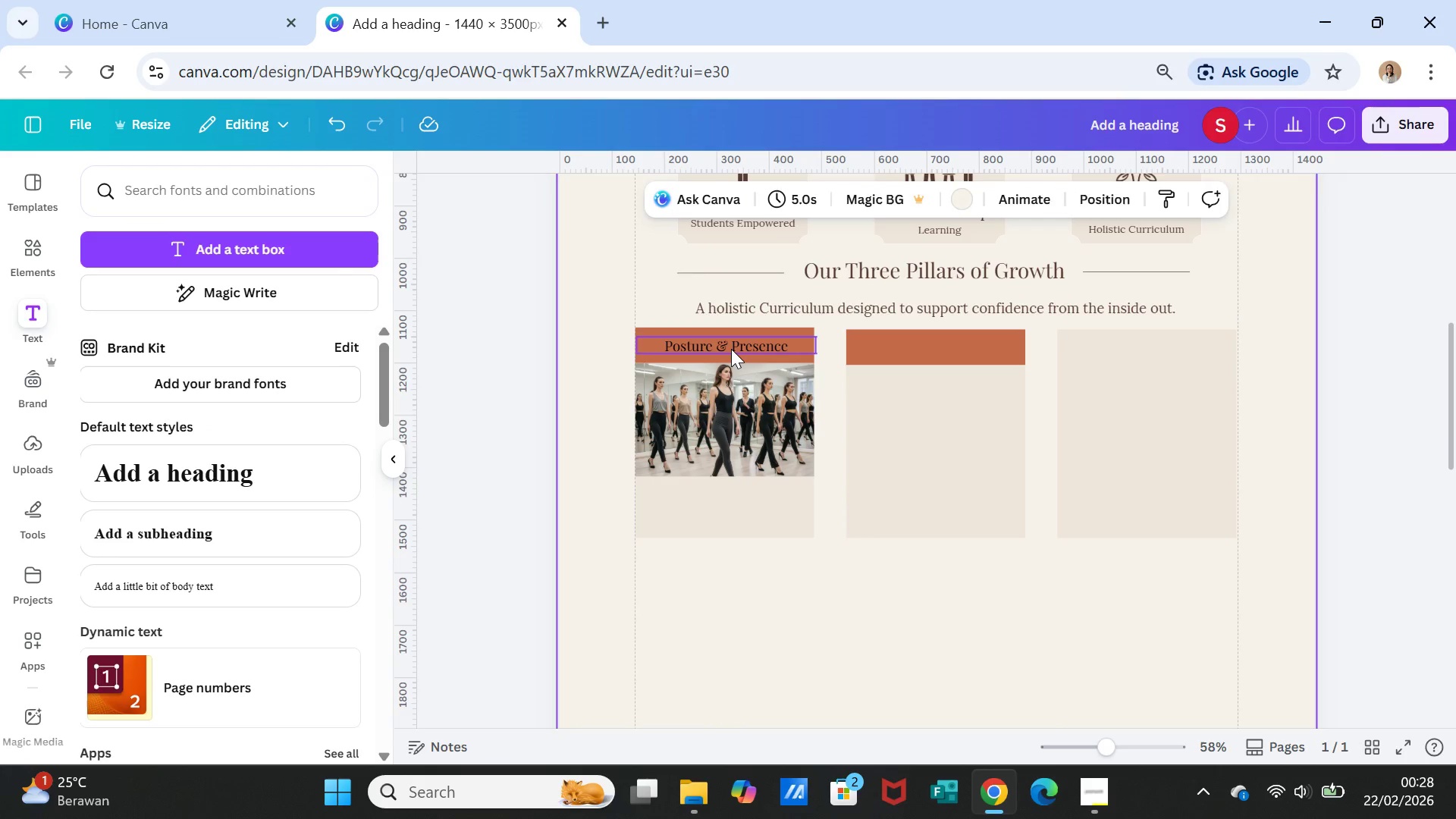 
left_click([731, 349])
 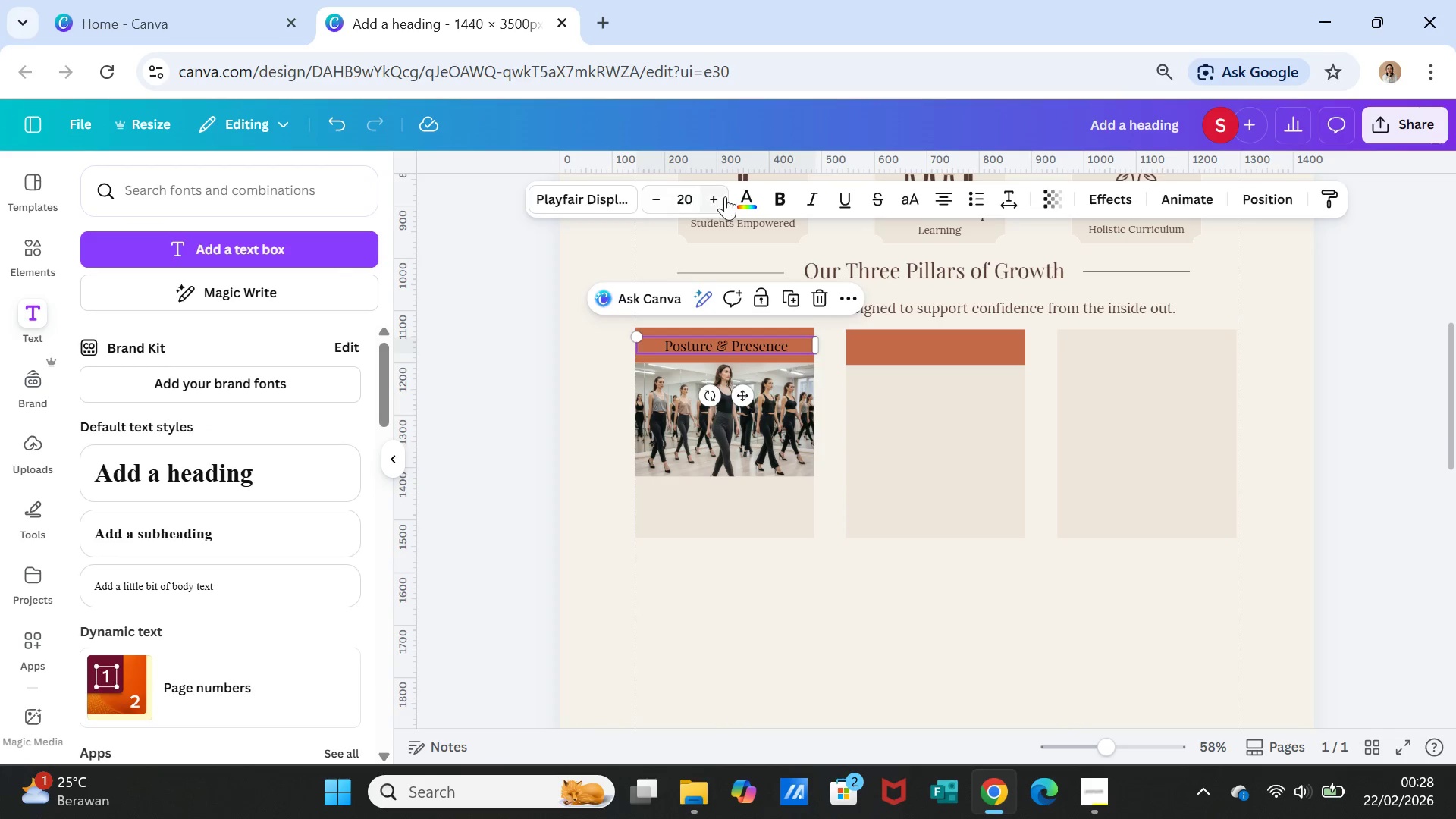 
left_click([750, 196])
 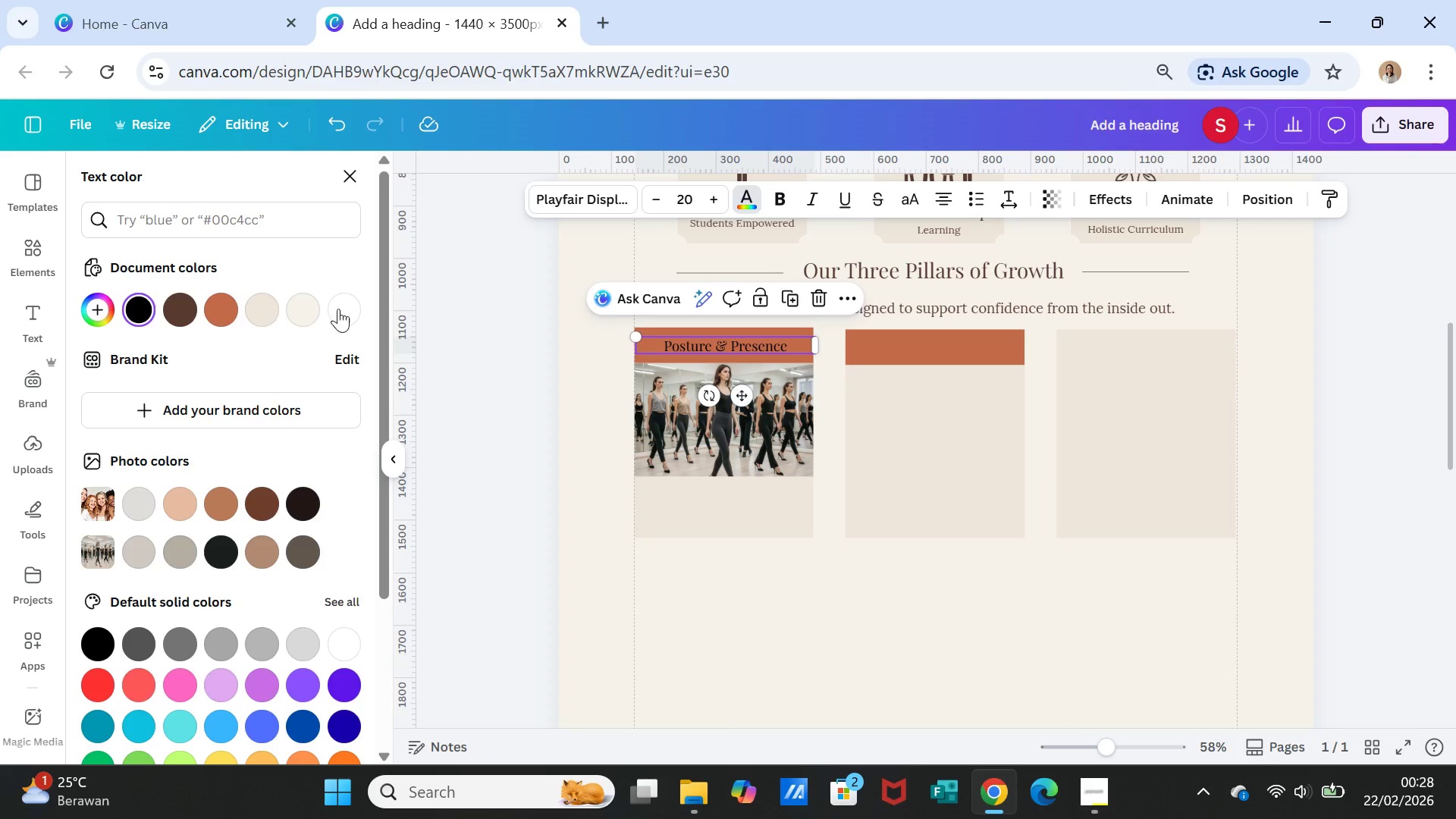 
left_click([353, 304])
 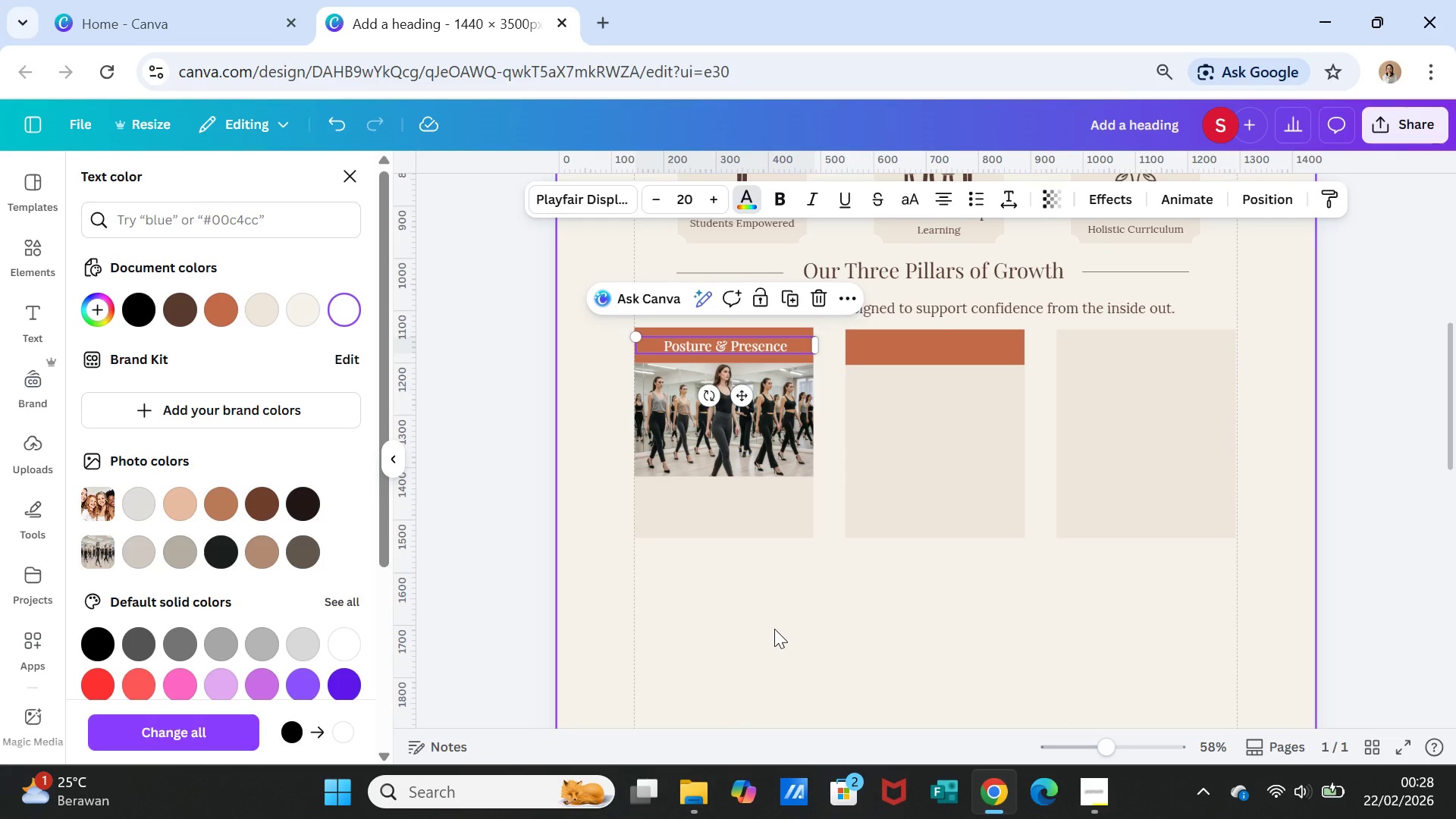 
left_click([774, 629])
 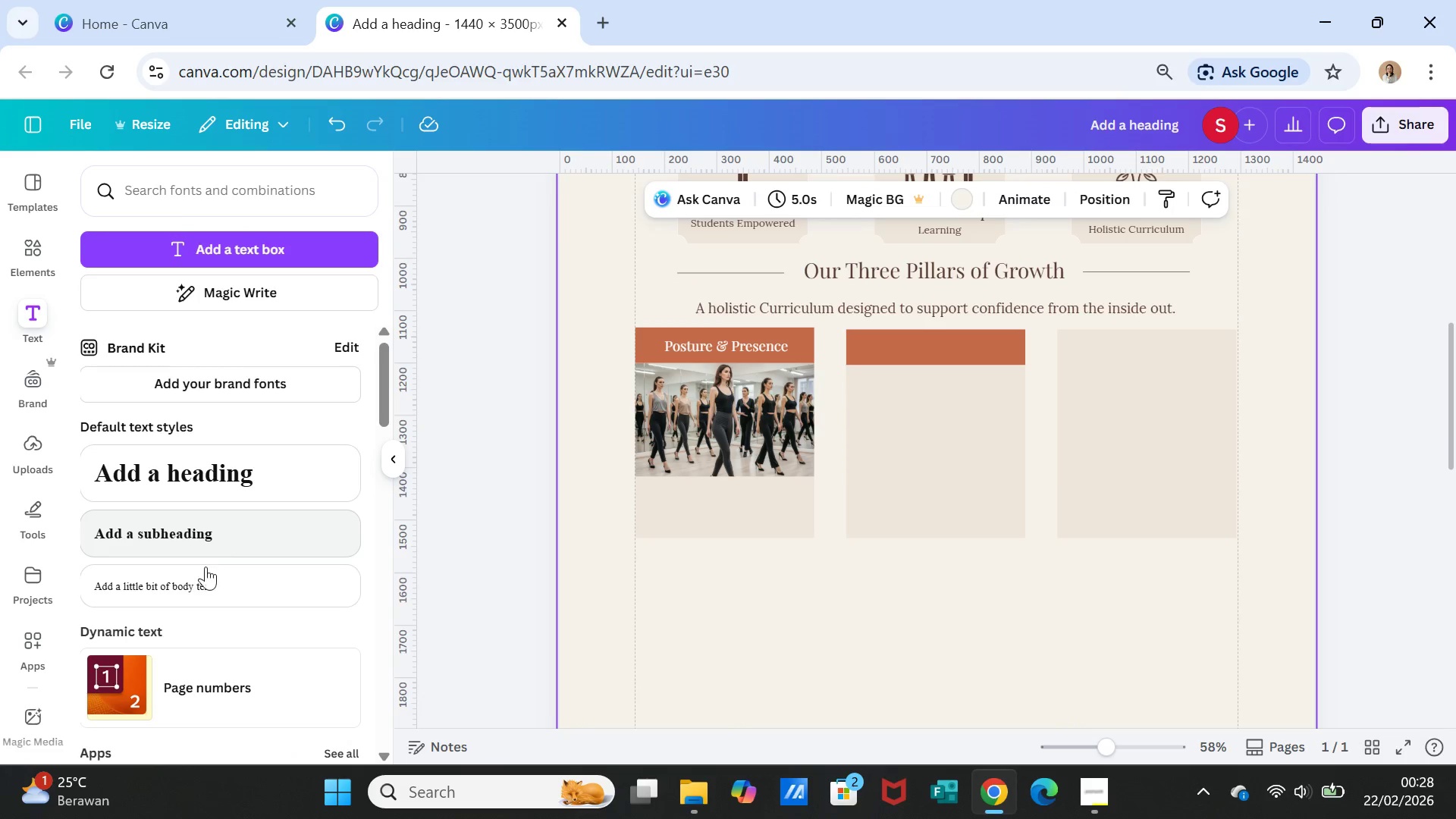 
wait(6.84)
 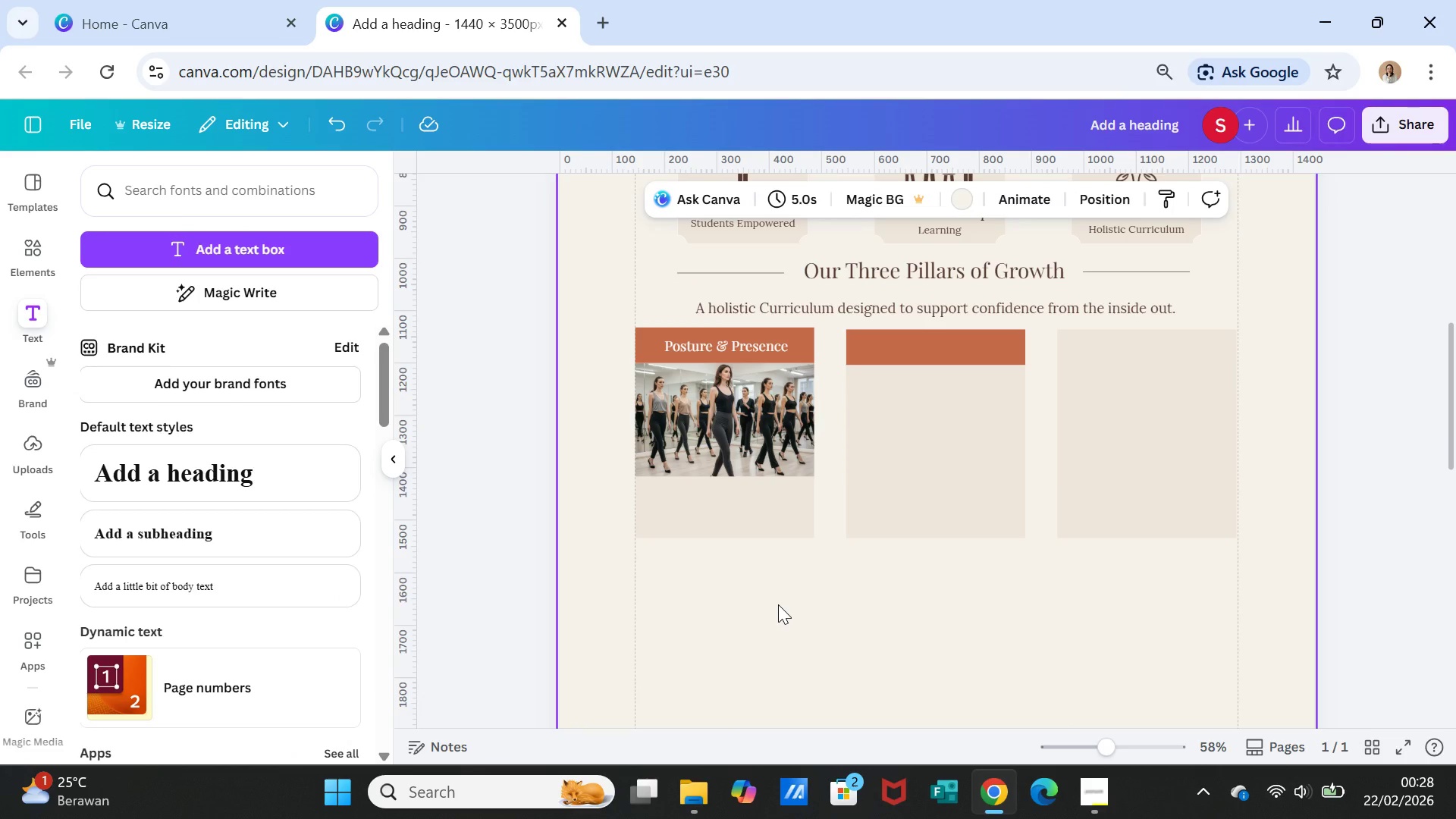 
left_click([223, 240])
 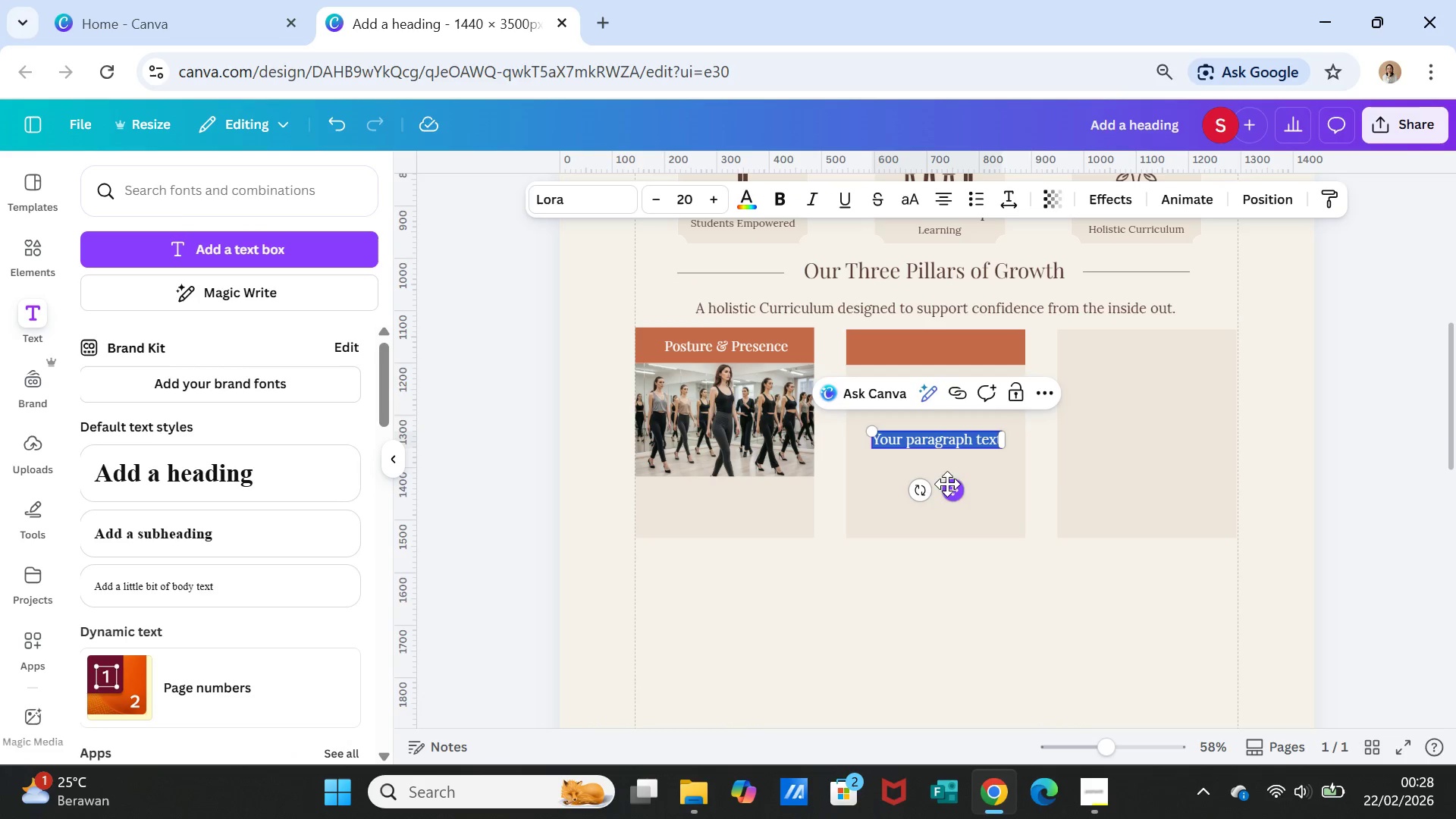 
left_click_drag(start_coordinate=[950, 494], to_coordinate=[737, 550])
 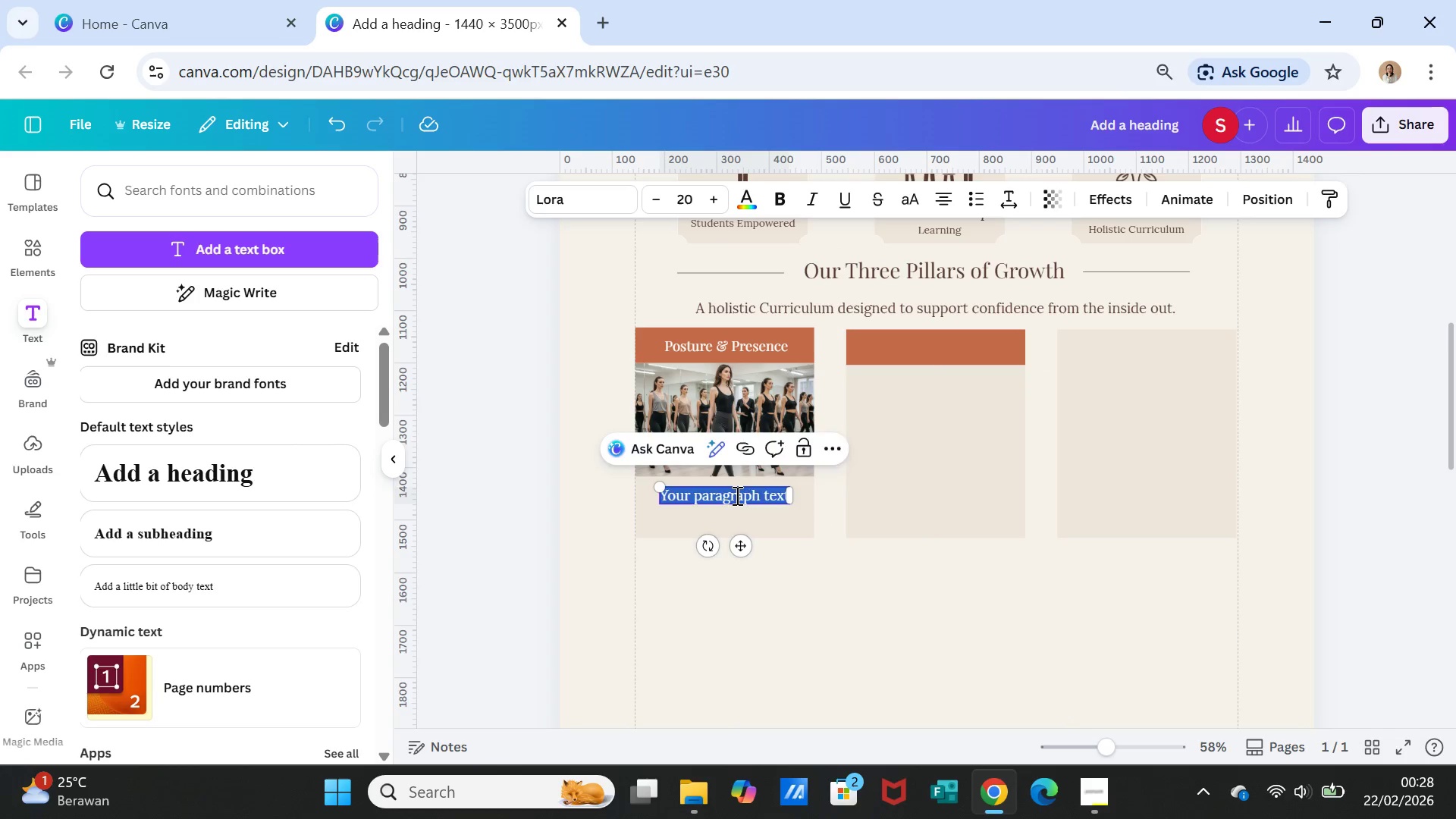 
double_click([736, 495])
 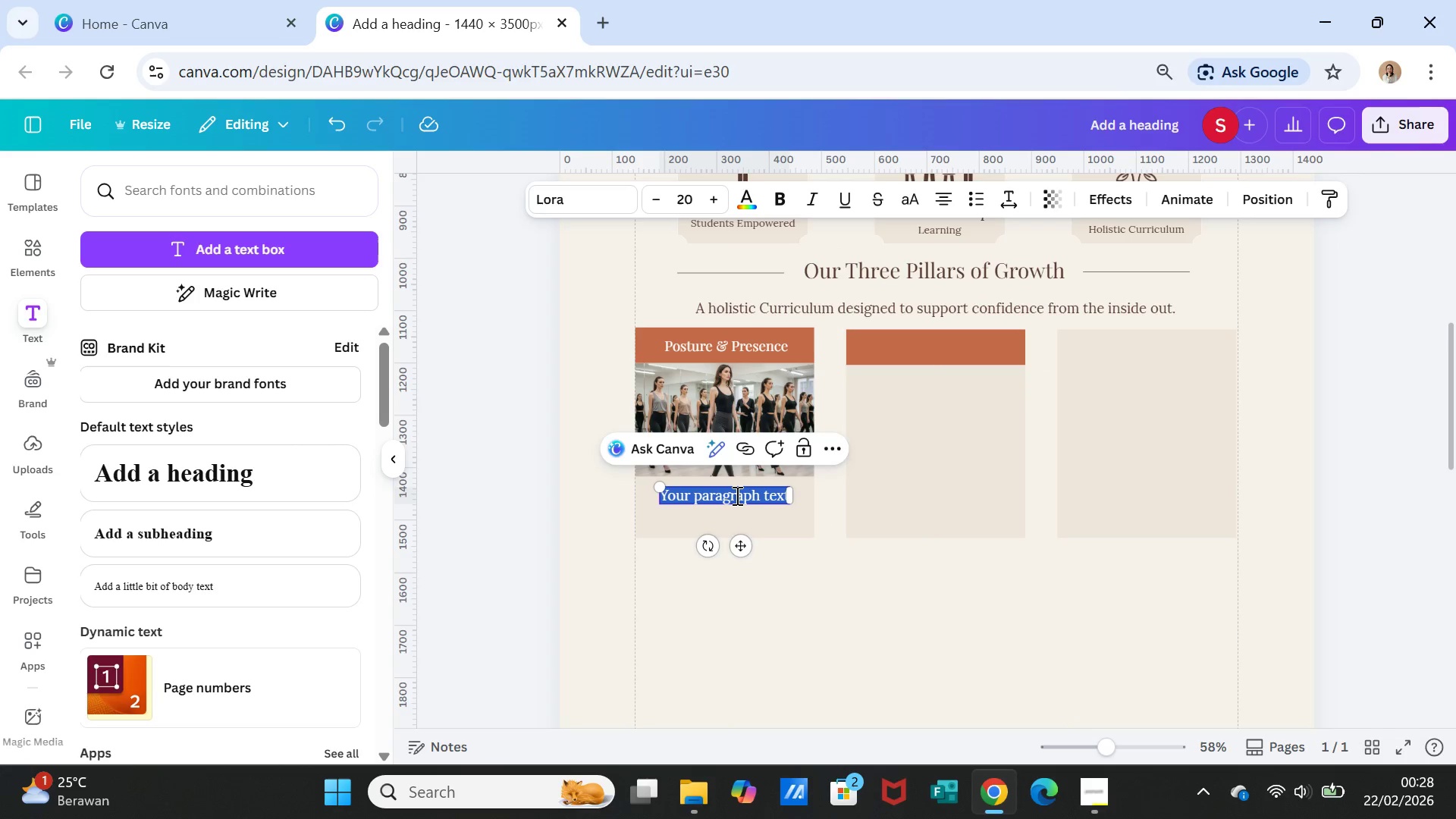 
triple_click([736, 495])
 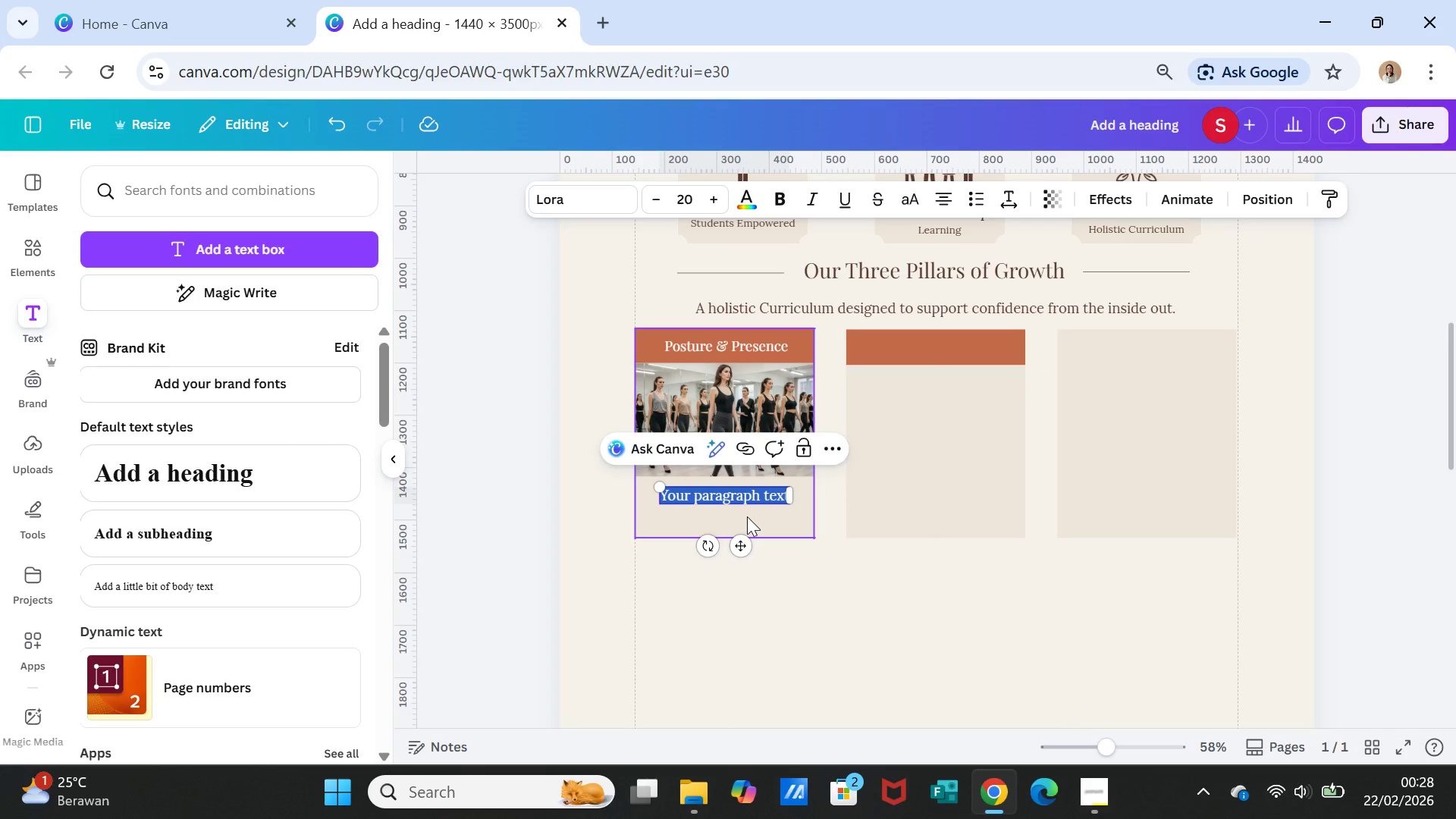 
type(Deve)
 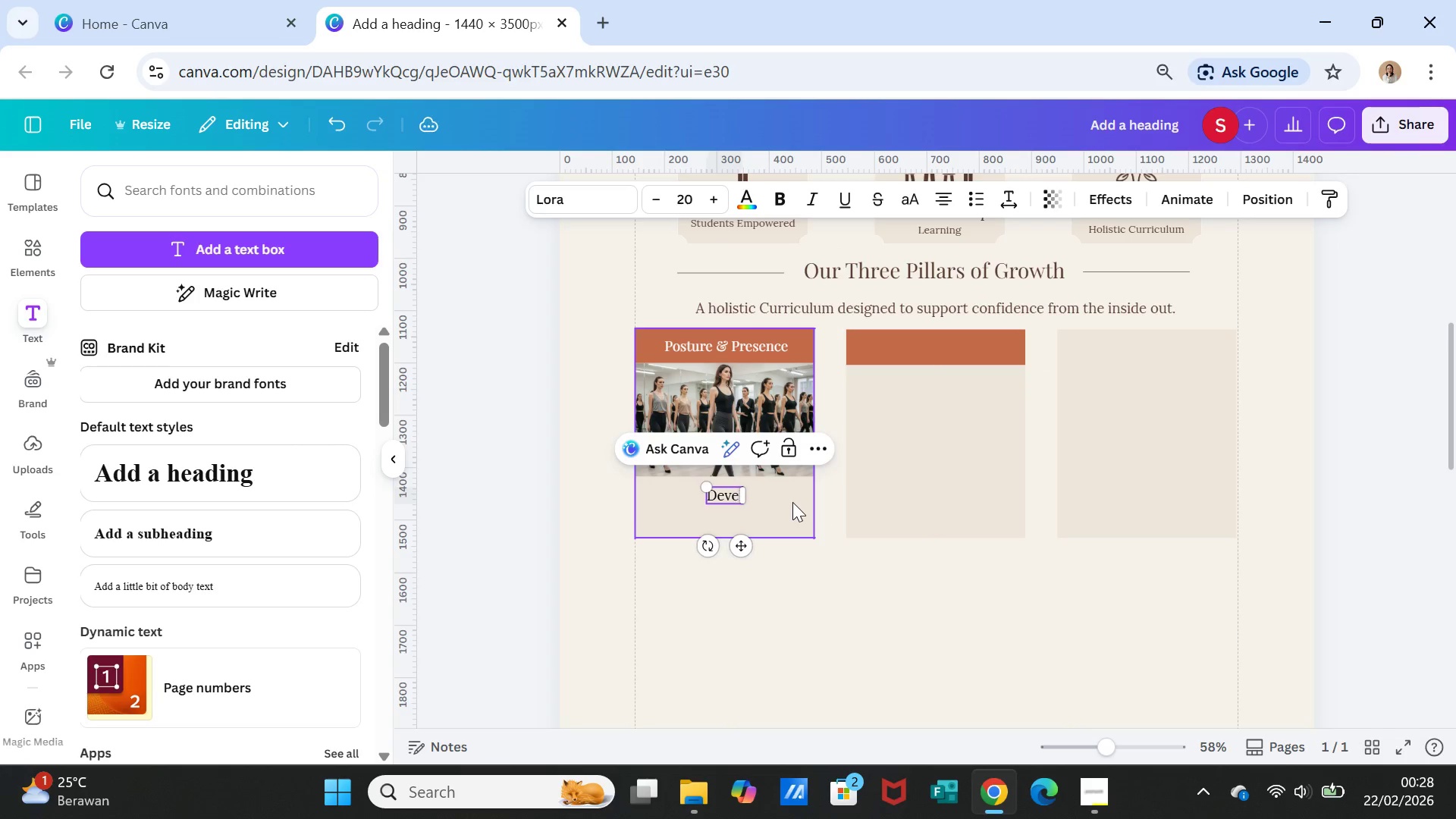 
type(lop)
 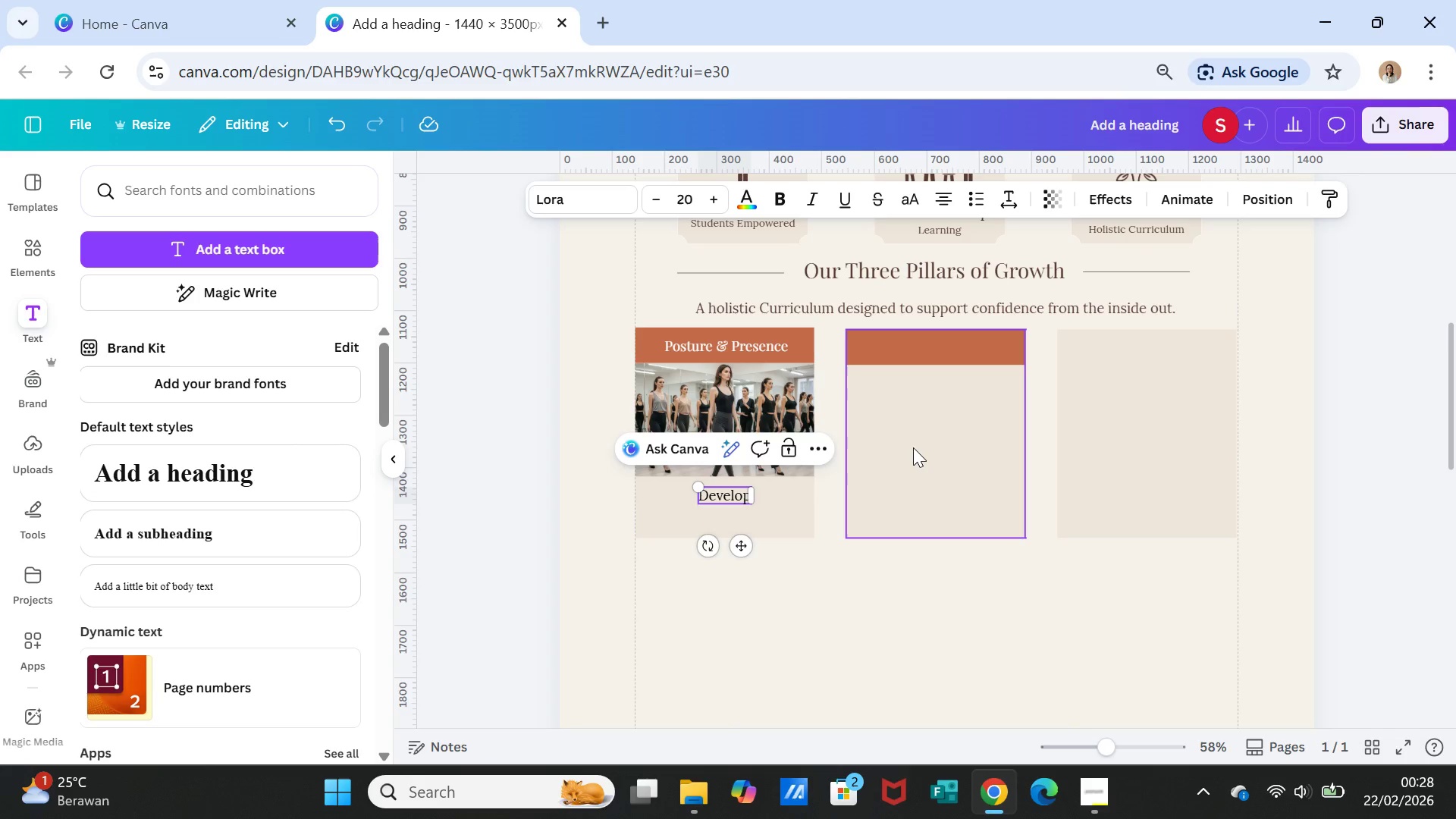 
key(Space)
 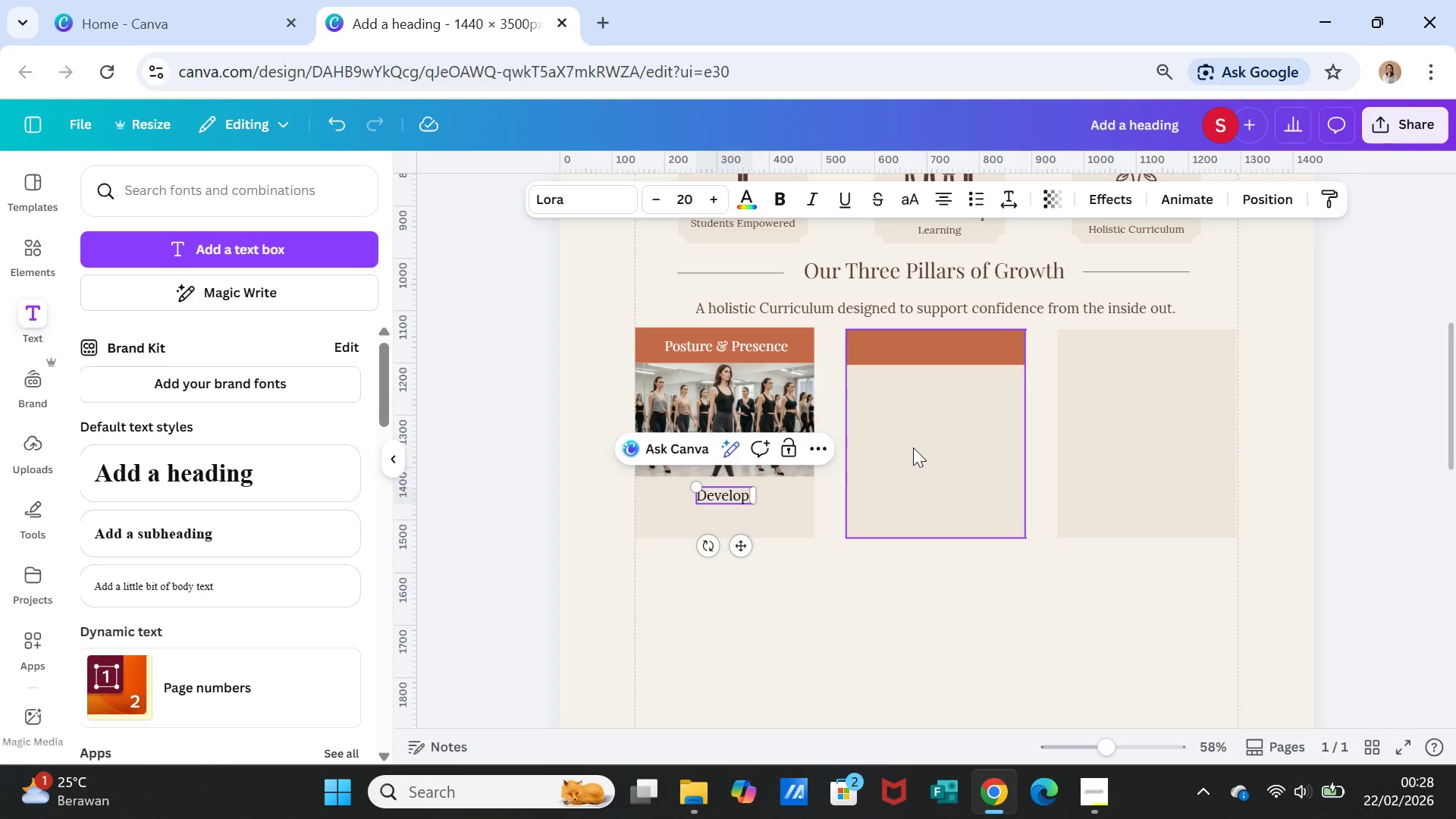 
key(B)
 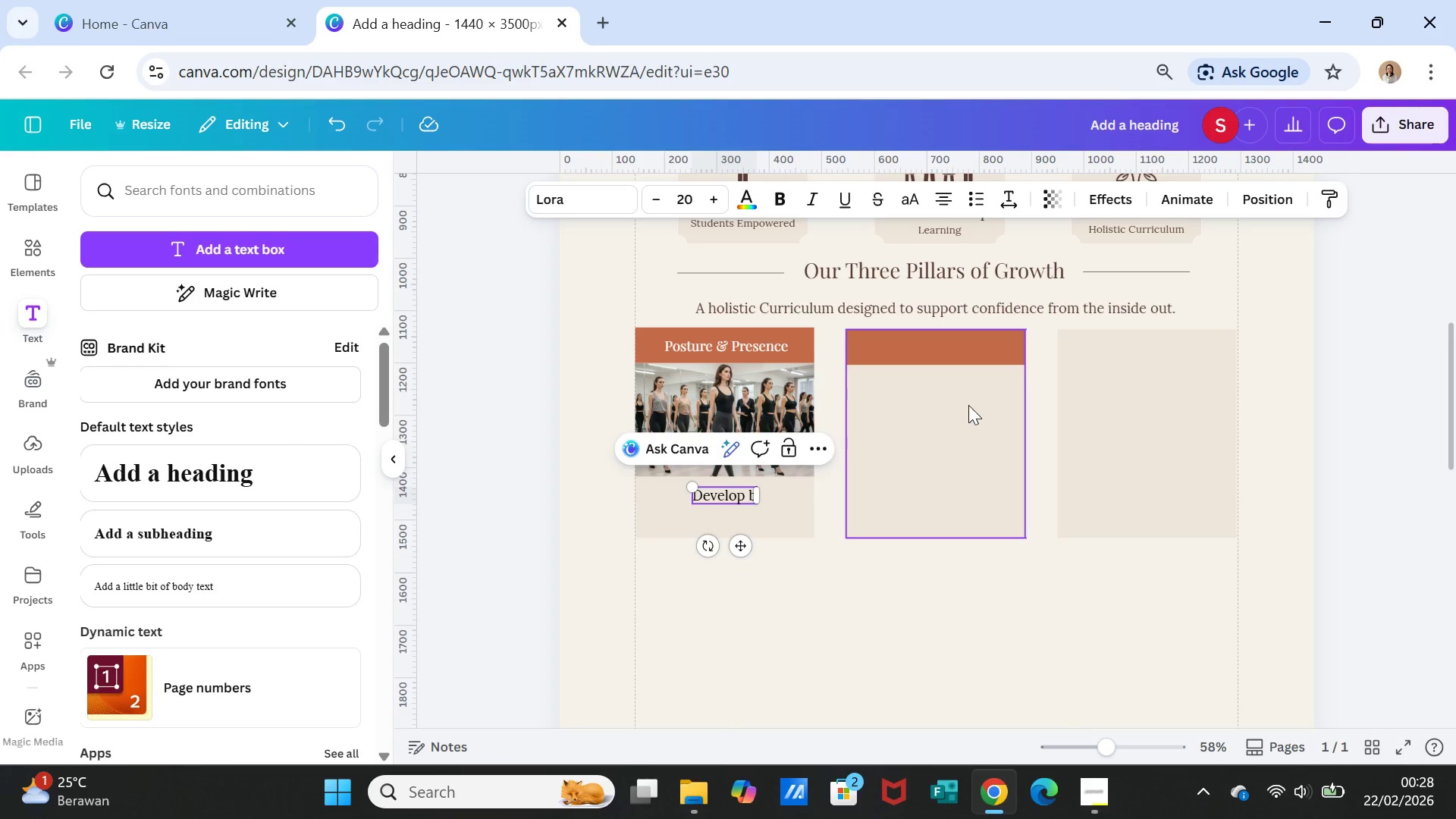 
type(ody )
 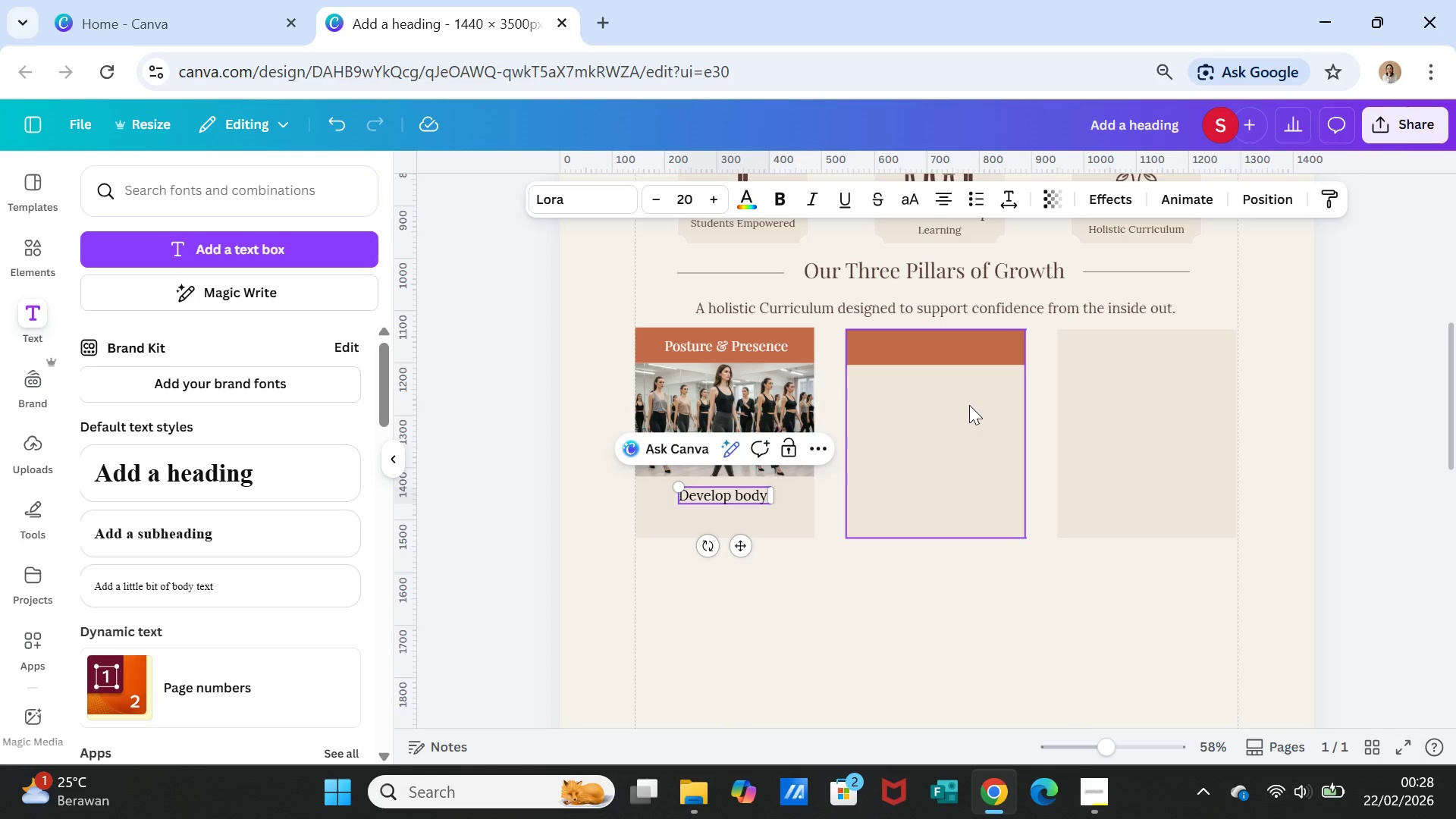 
wait(5.42)
 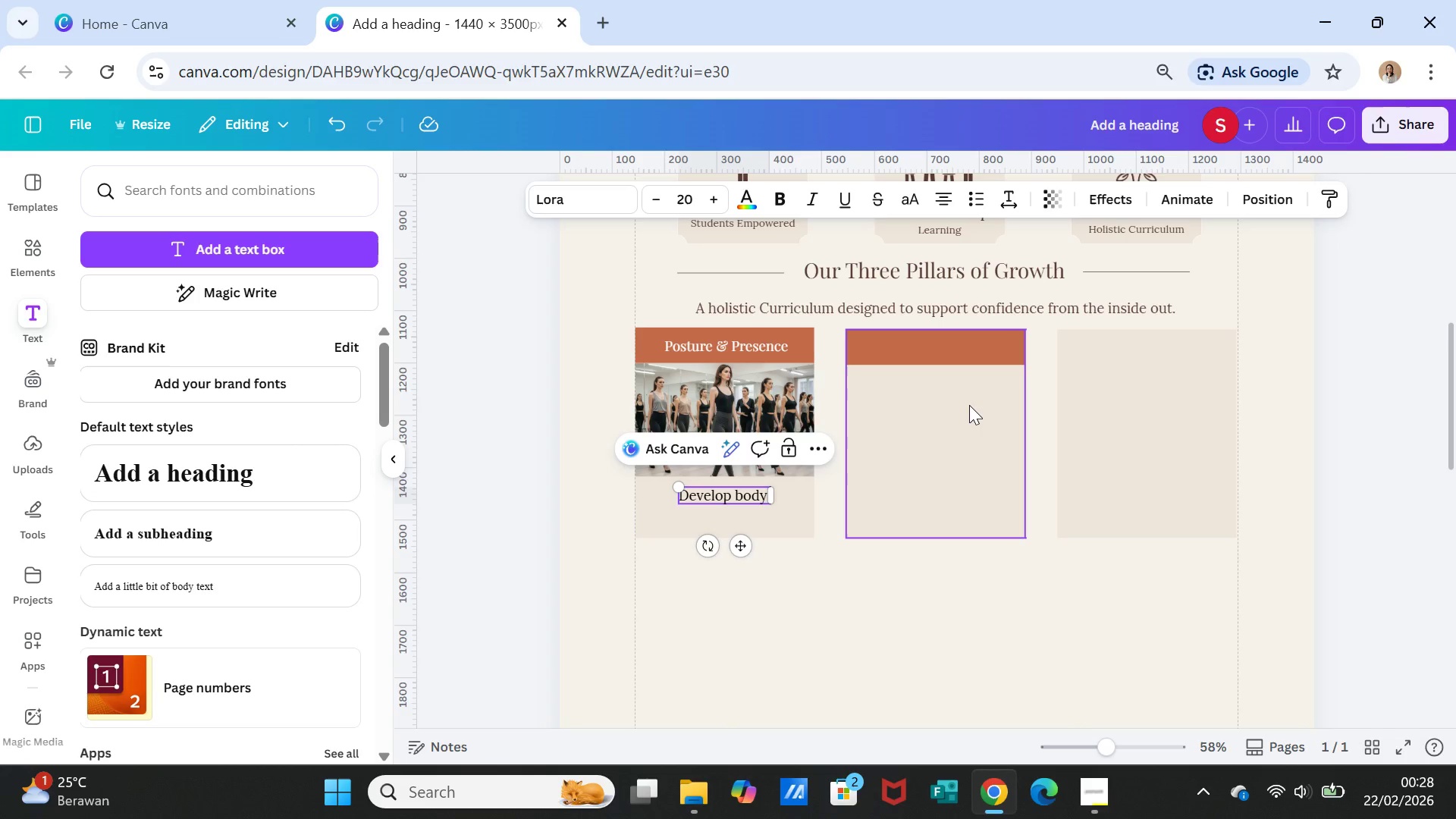 
type(awareness)
 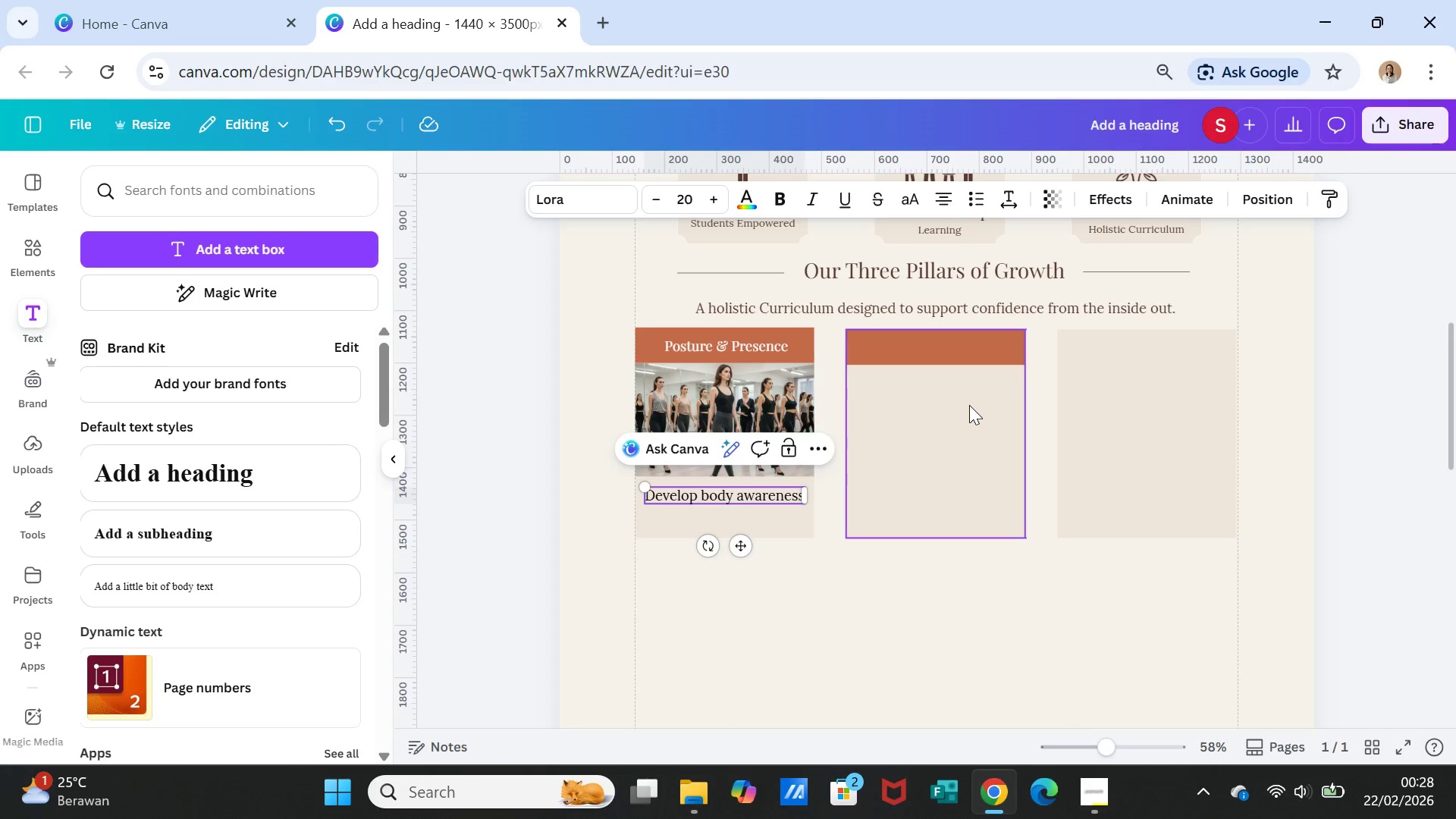 
type(, posture, and )
 